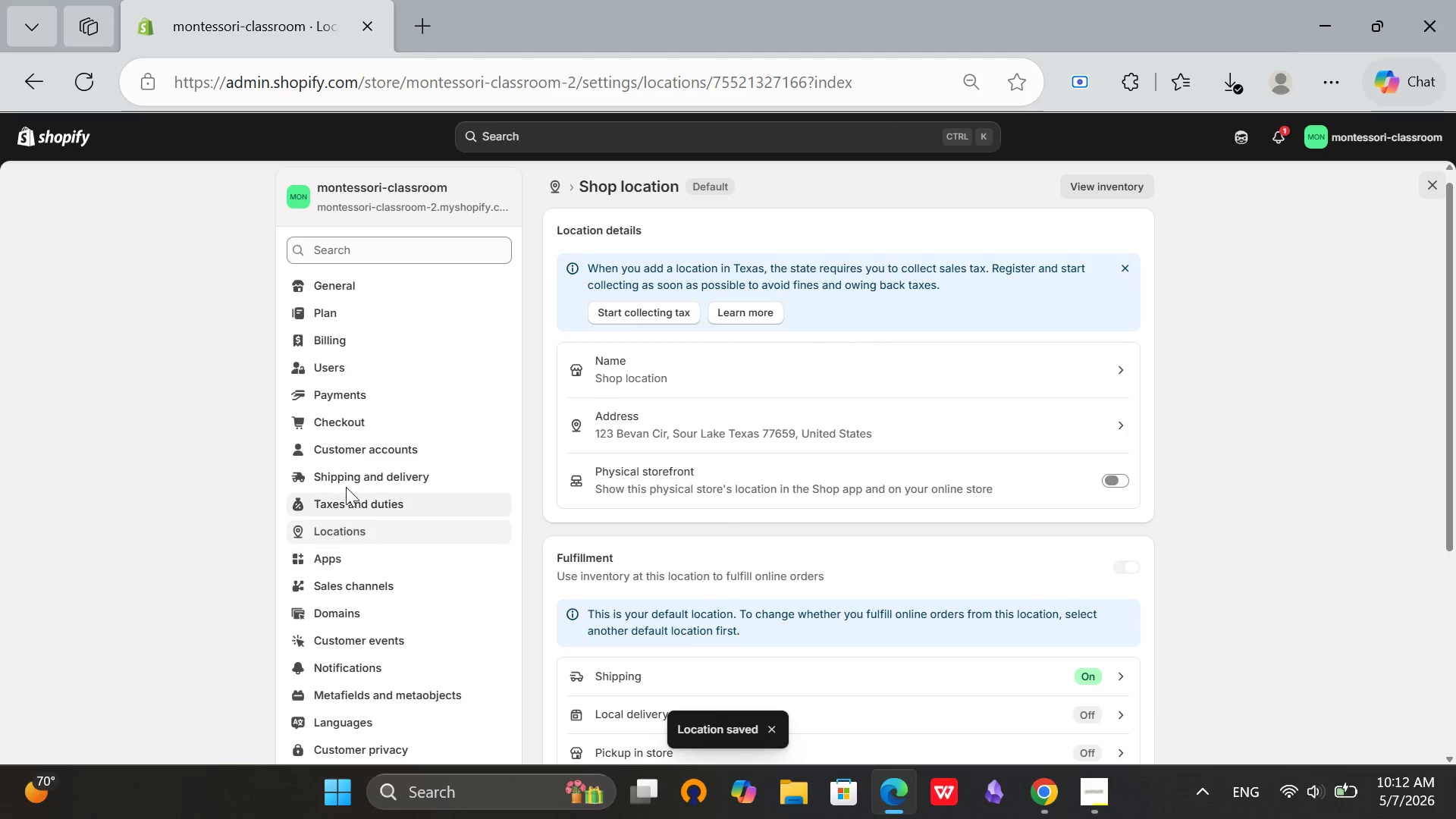 
wait(7.03)
 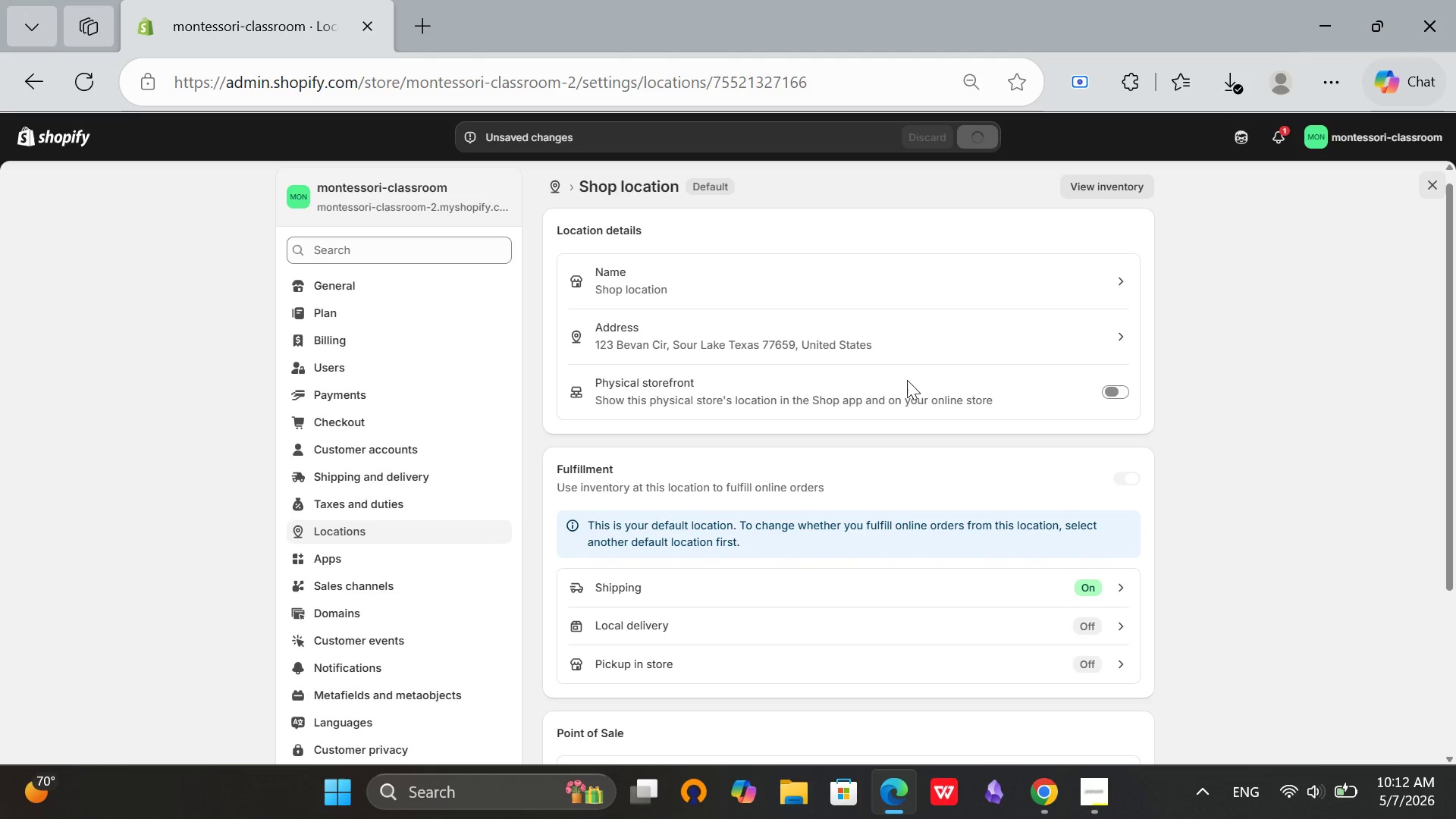 
scroll: coordinate [338, 470], scroll_direction: down, amount: 1.0
 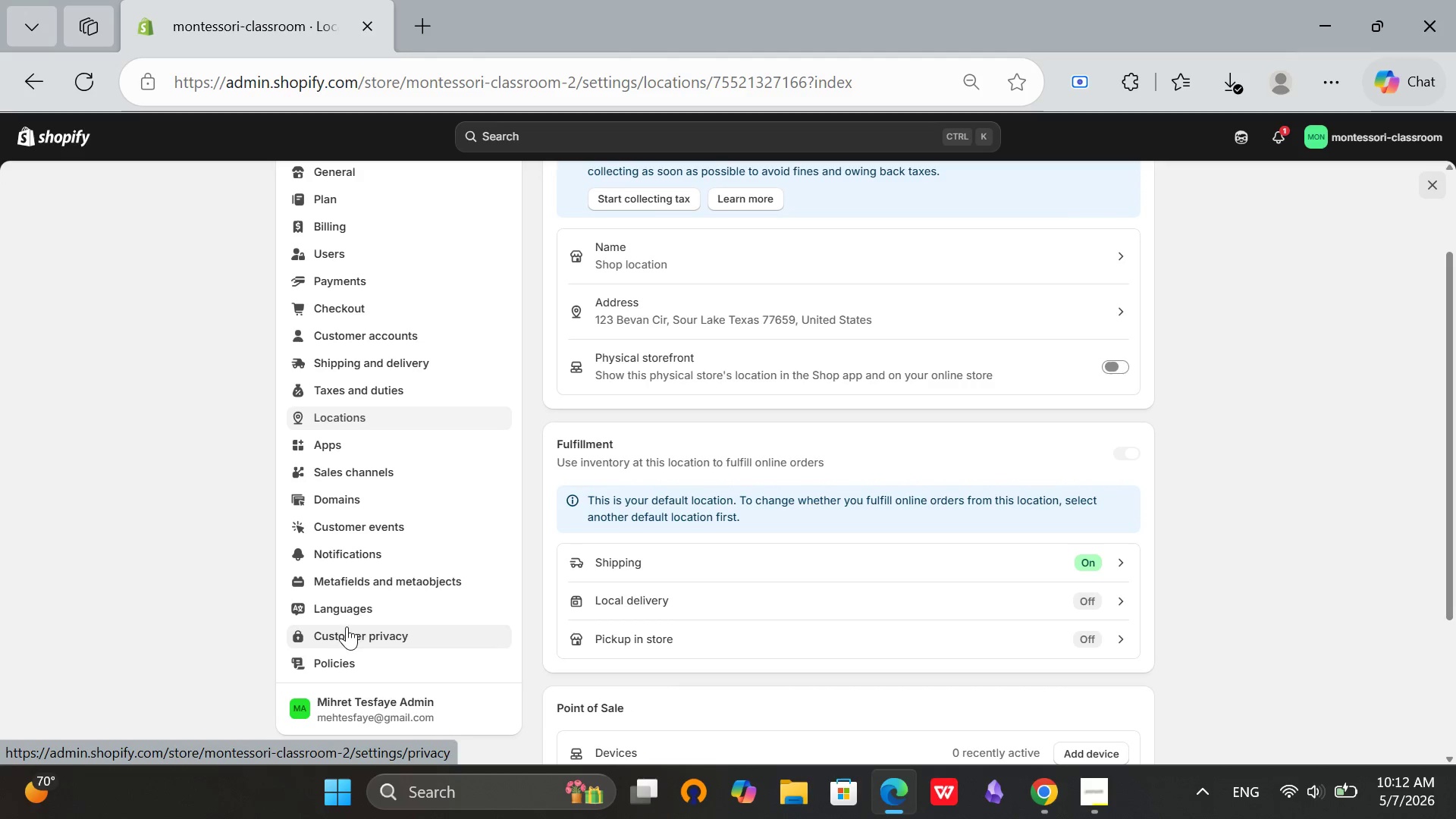 
scroll: coordinate [350, 585], scroll_direction: up, amount: 3.0
 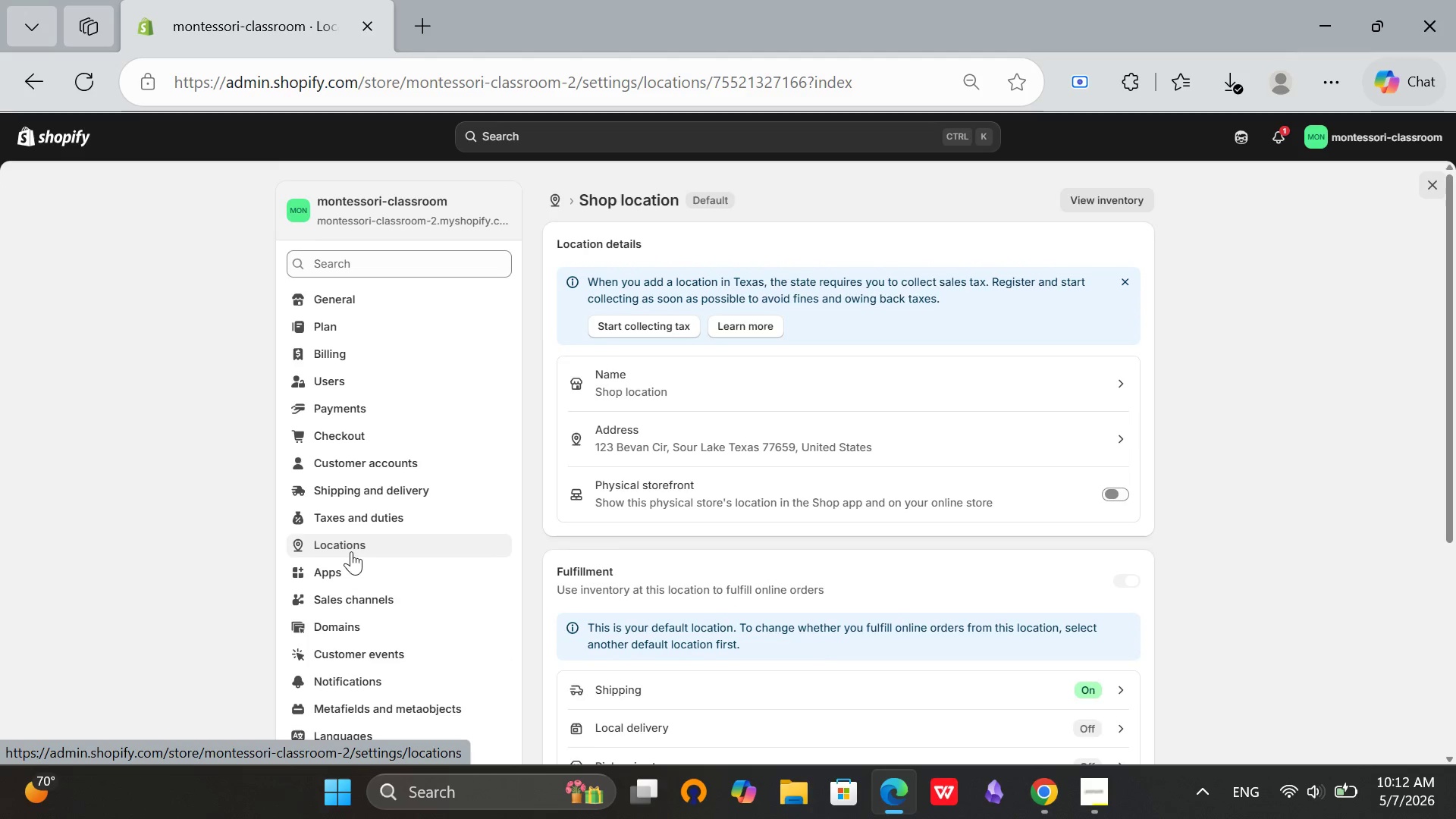 
scroll: coordinate [351, 548], scroll_direction: none, amount: 0.0
 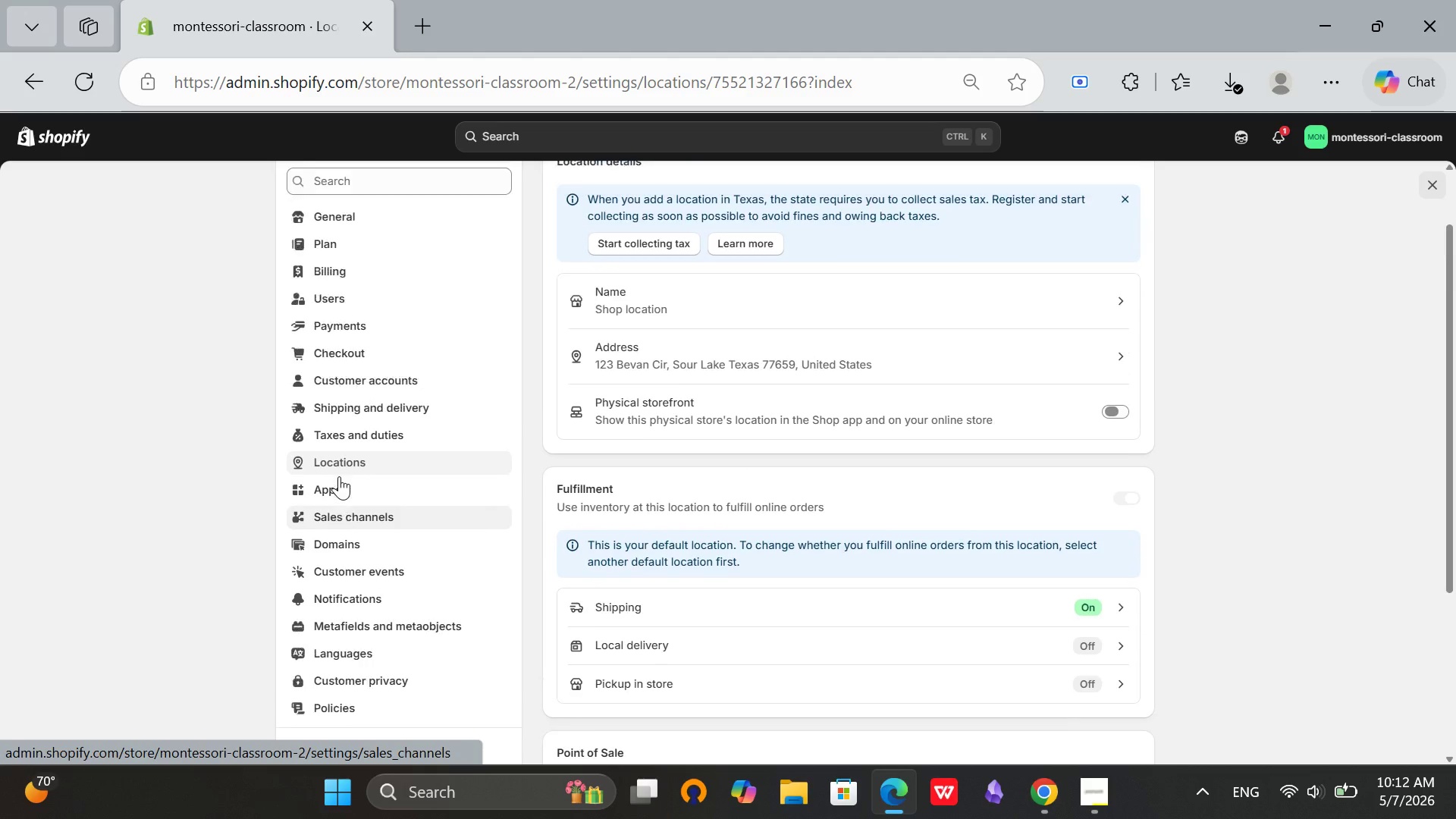 
scroll: coordinate [339, 476], scroll_direction: up, amount: 2.0
 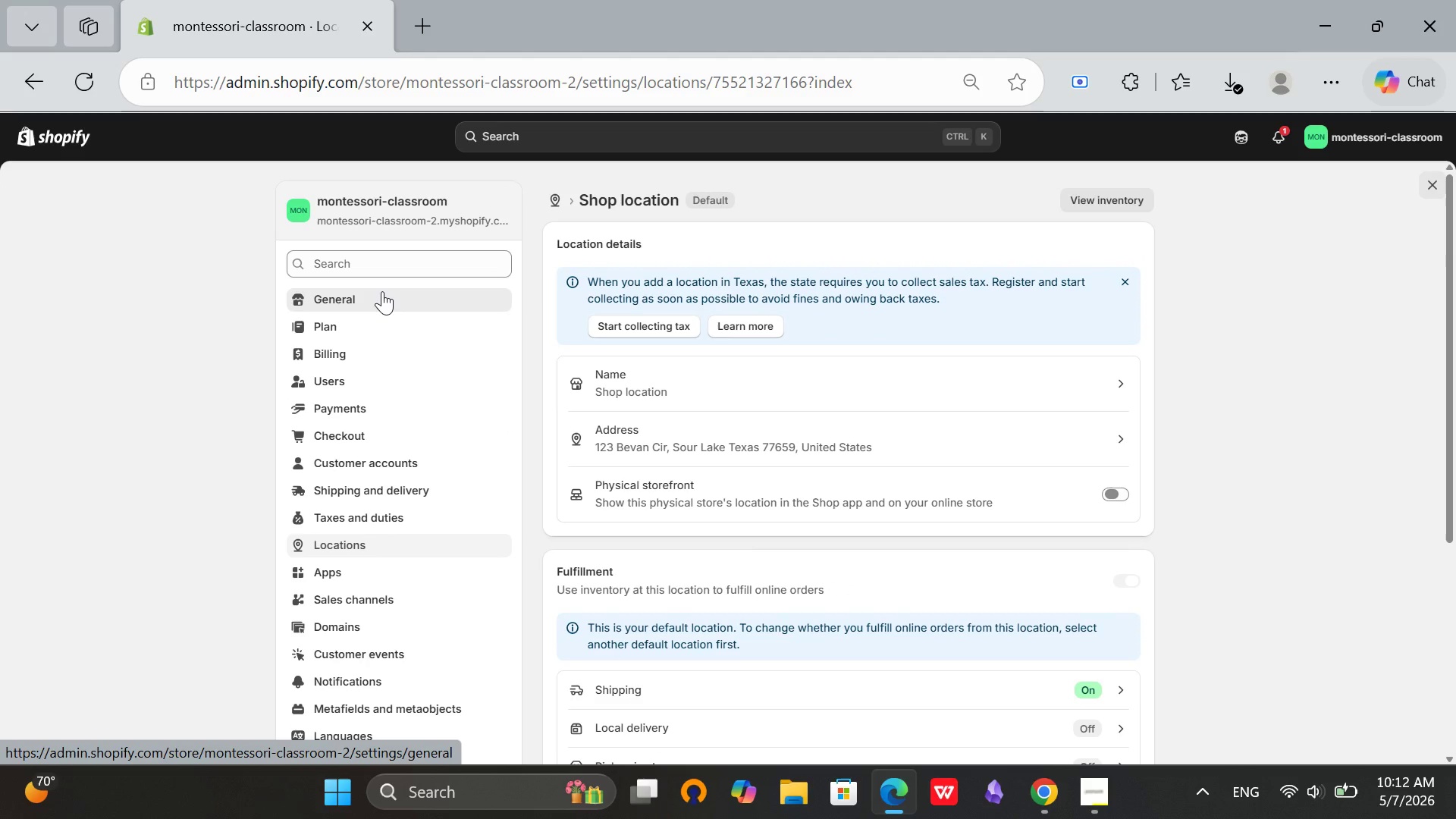 
left_click([382, 291])
 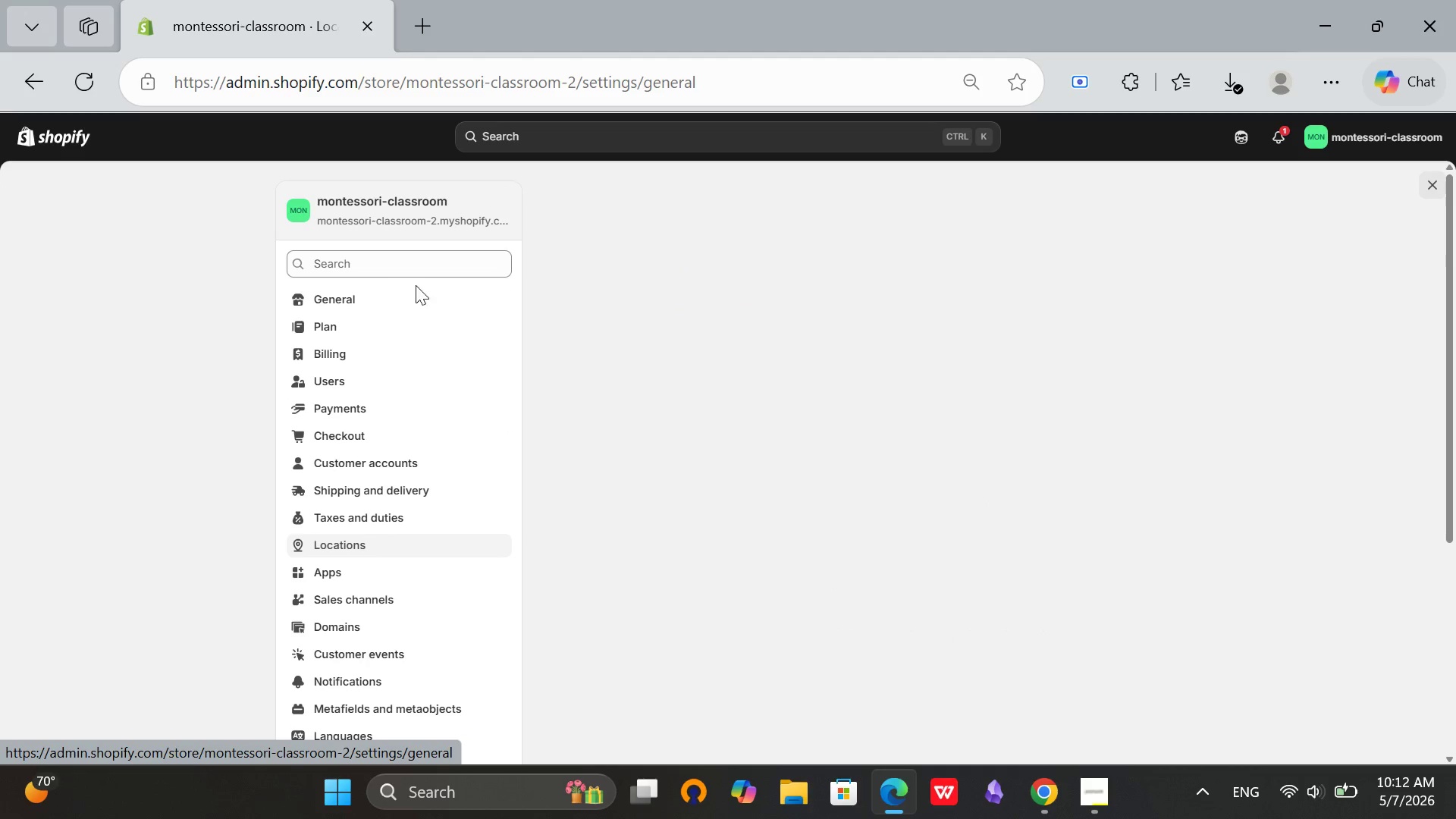 
mouse_move([576, 307])
 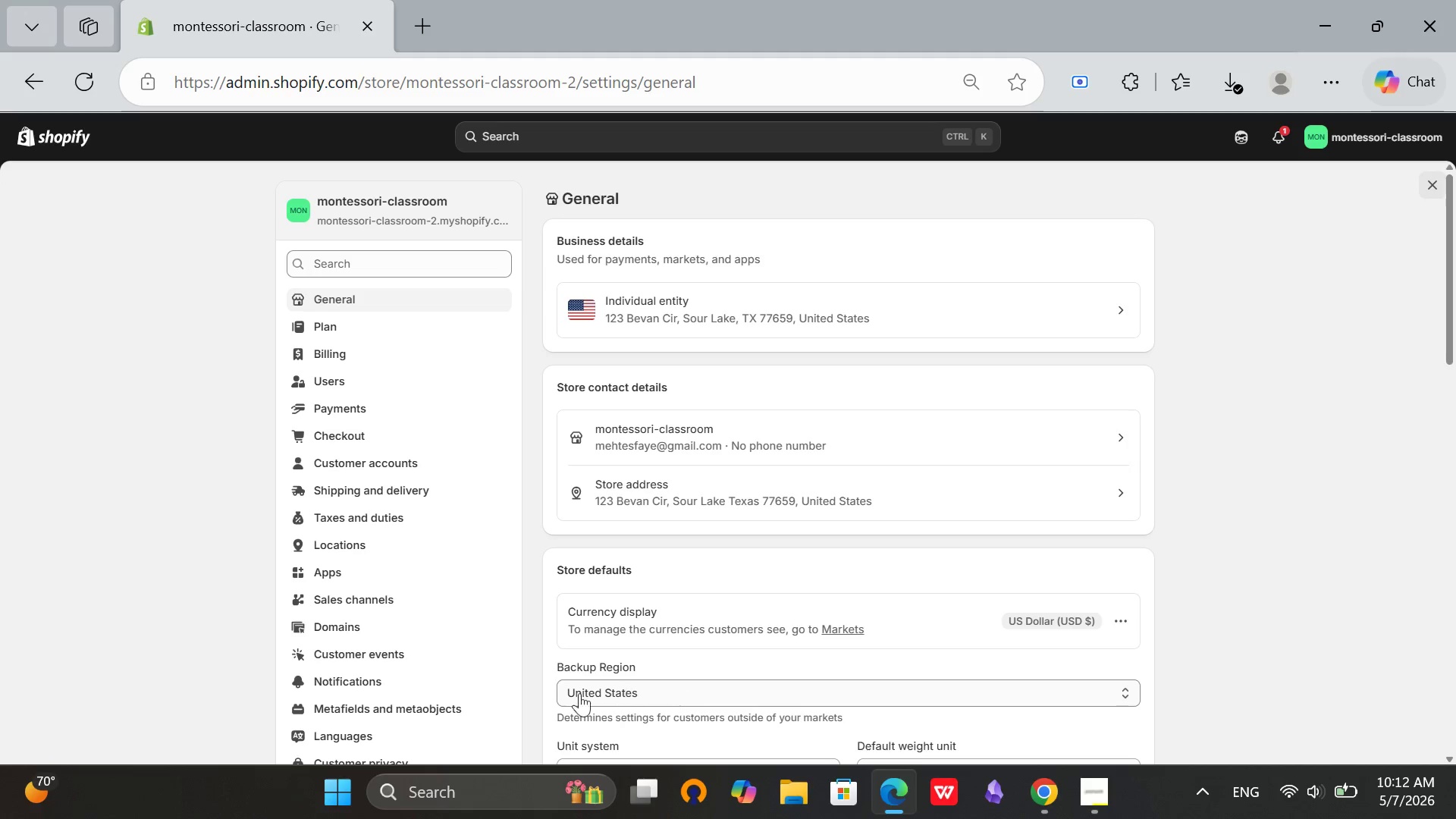 
left_click([315, 480])
 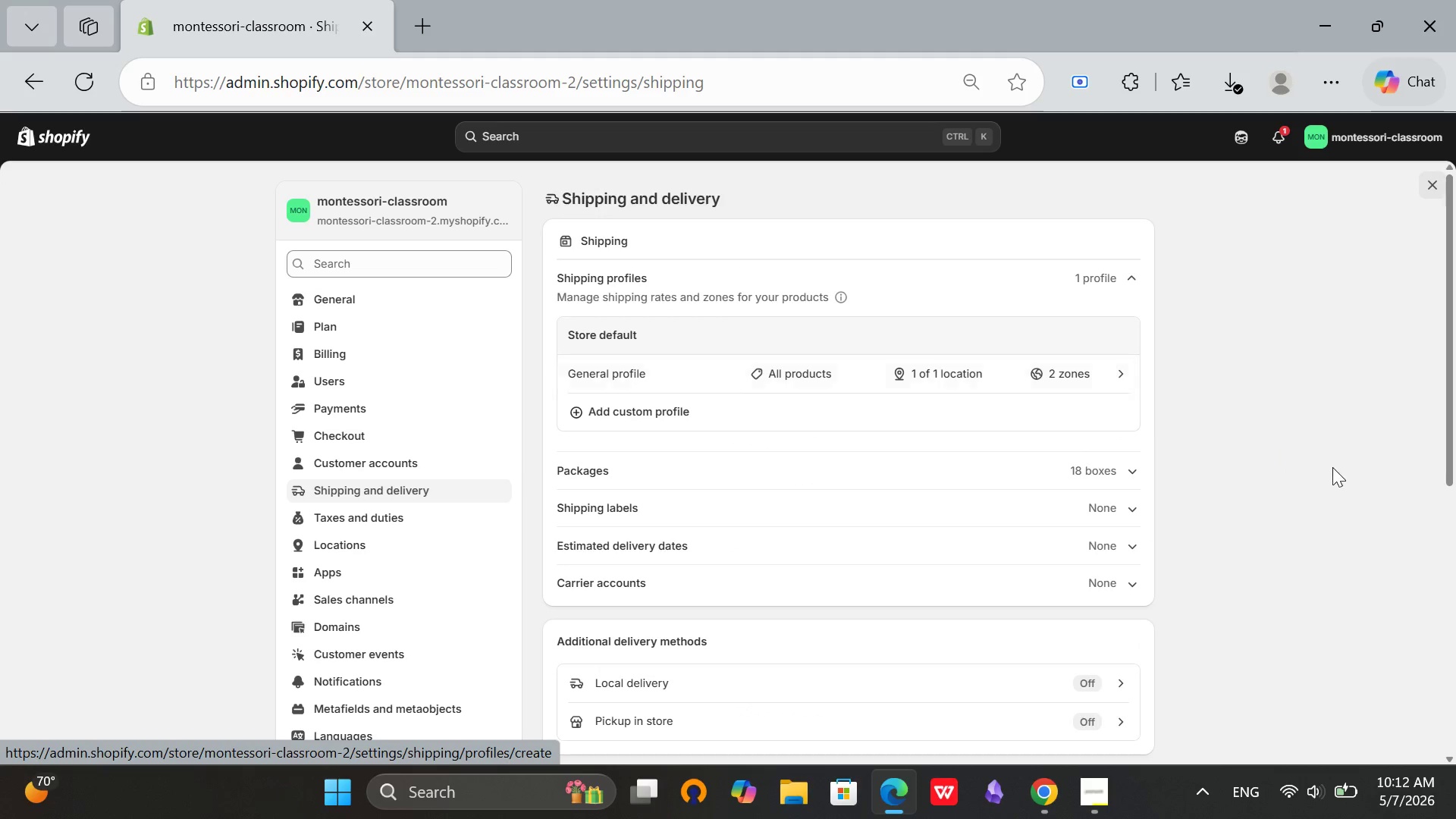 
left_click([1084, 381])
 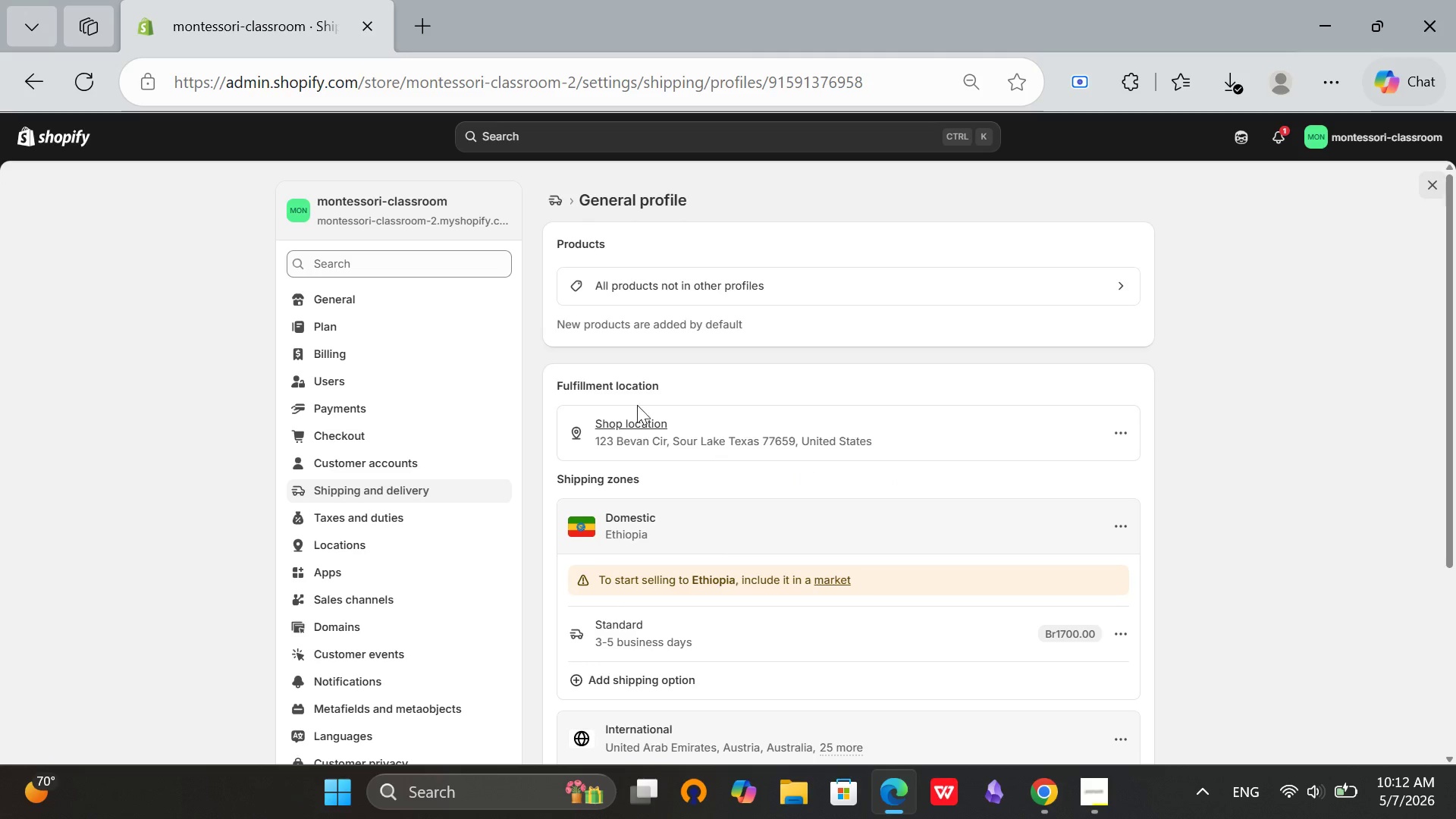 
wait(5.66)
 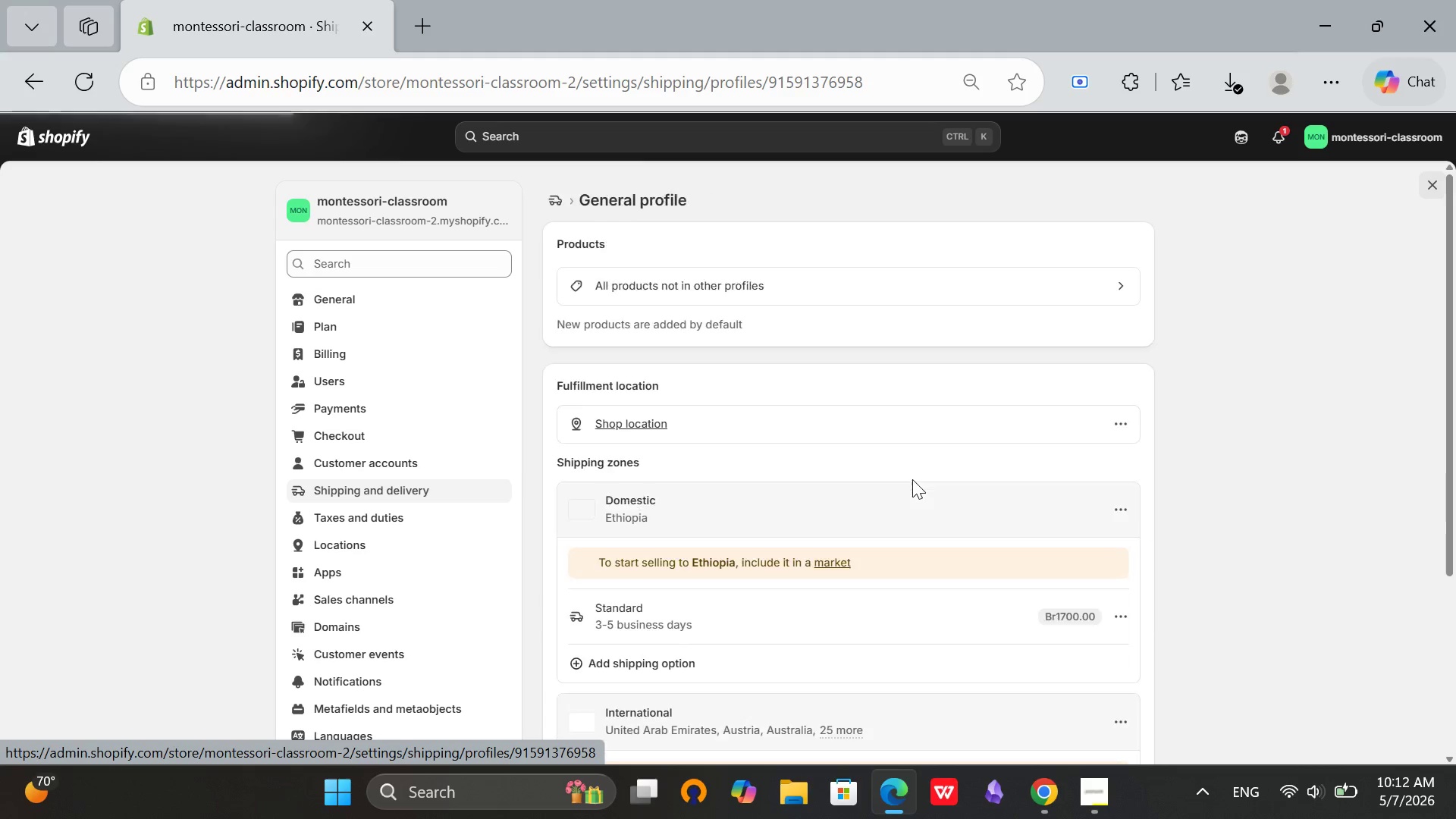 
left_click([1131, 516])
 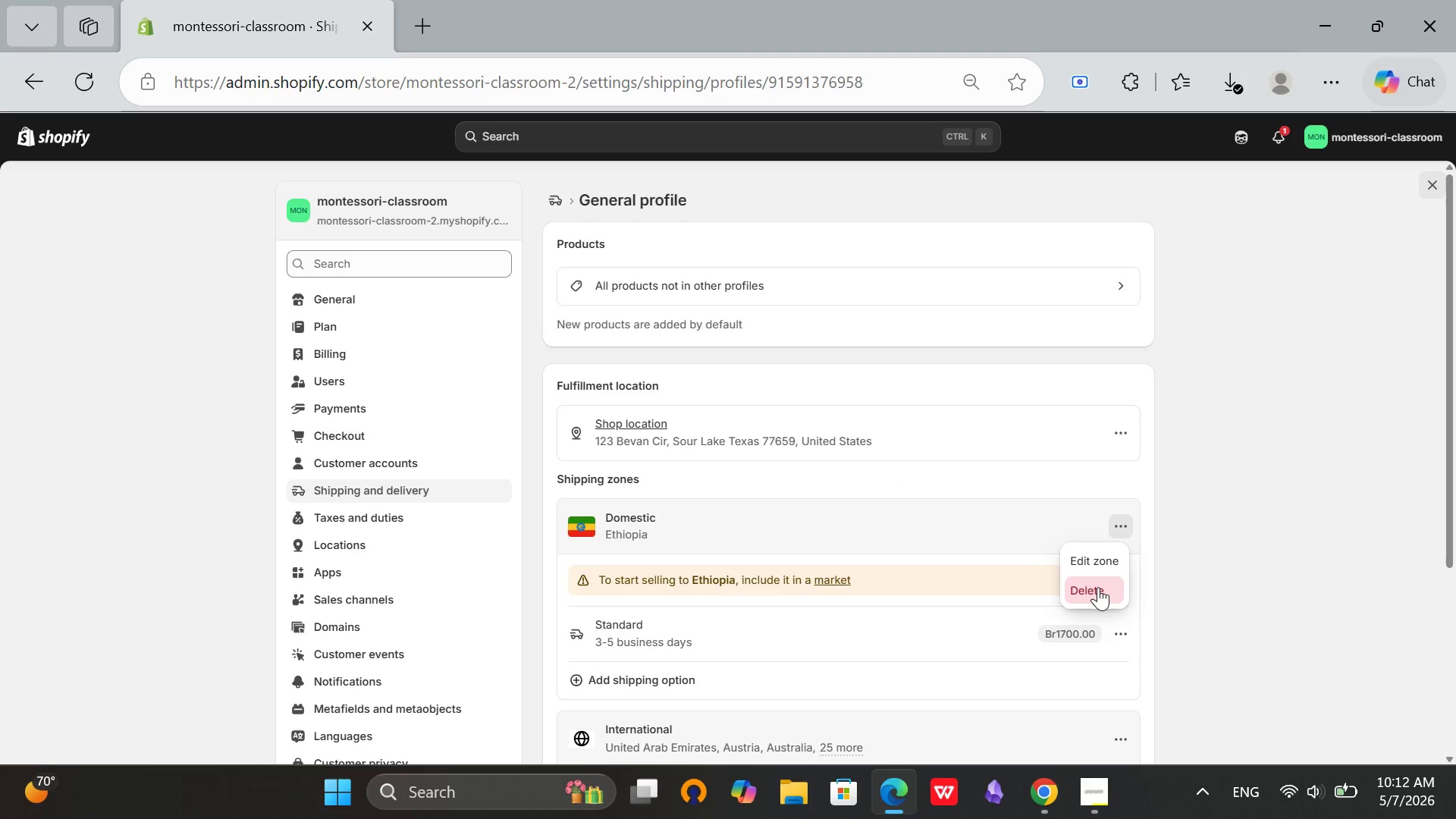 
left_click([1098, 587])
 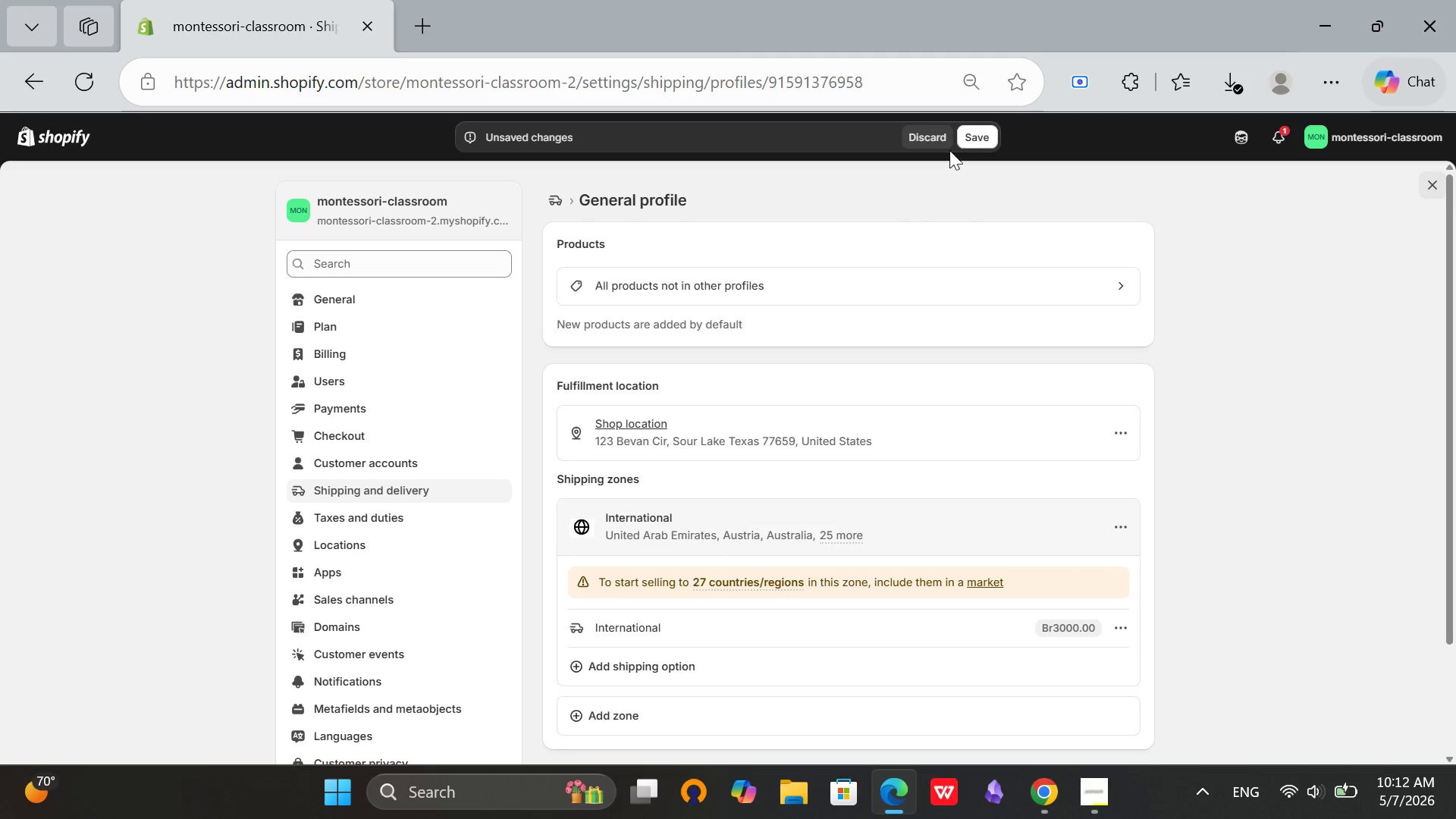 
left_click([968, 133])
 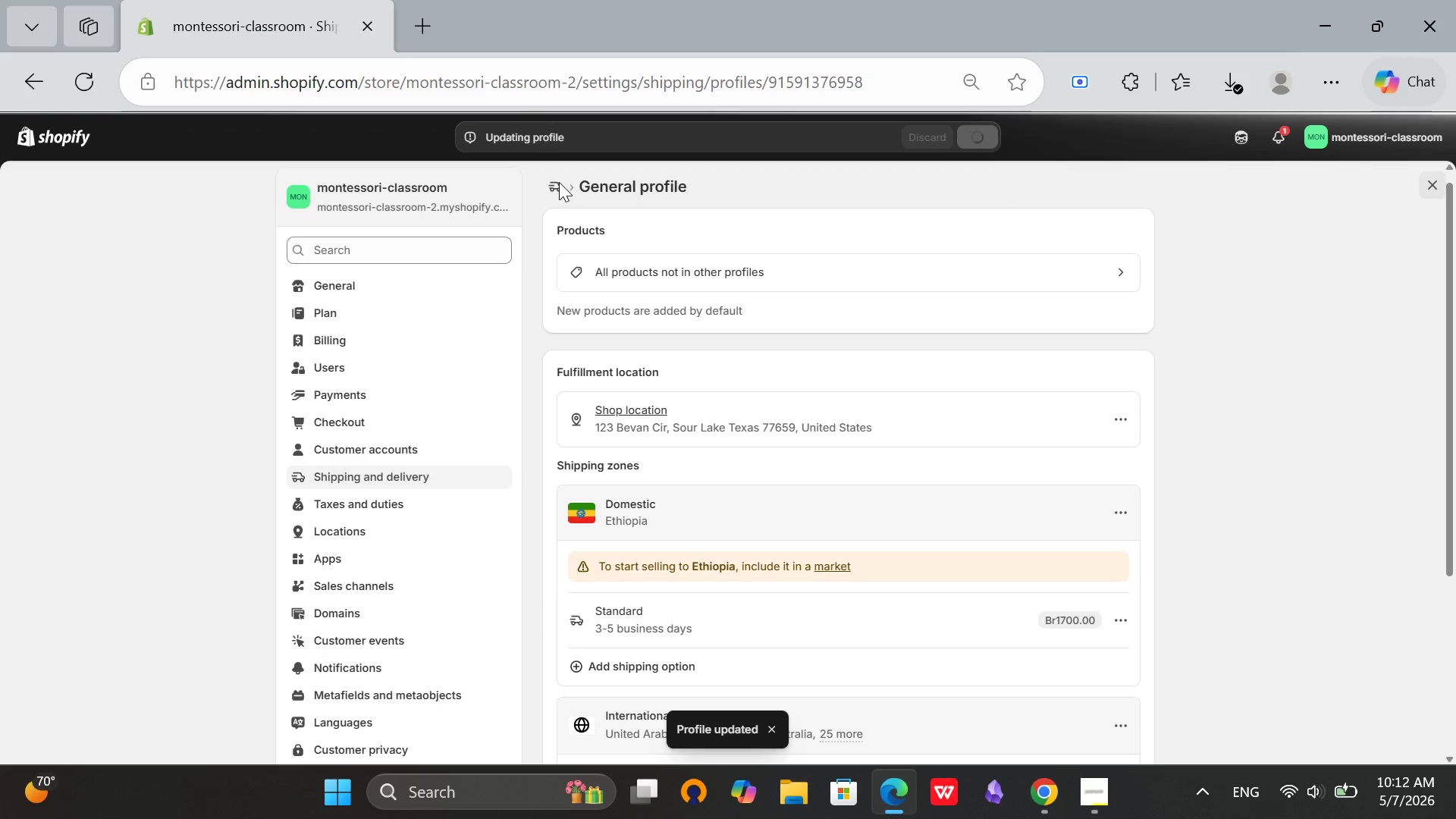 
left_click([553, 178])
 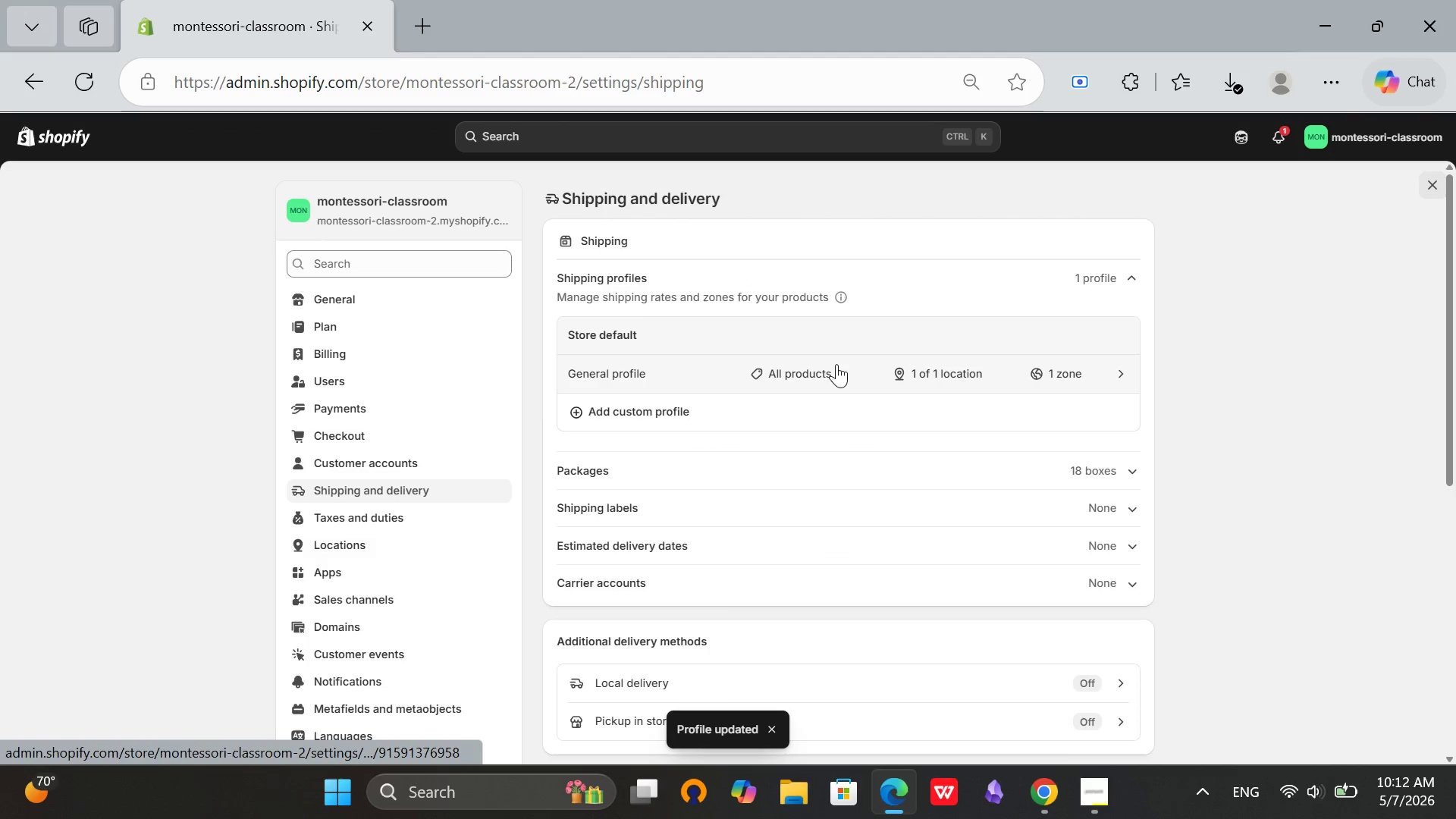 
left_click([724, 418])
 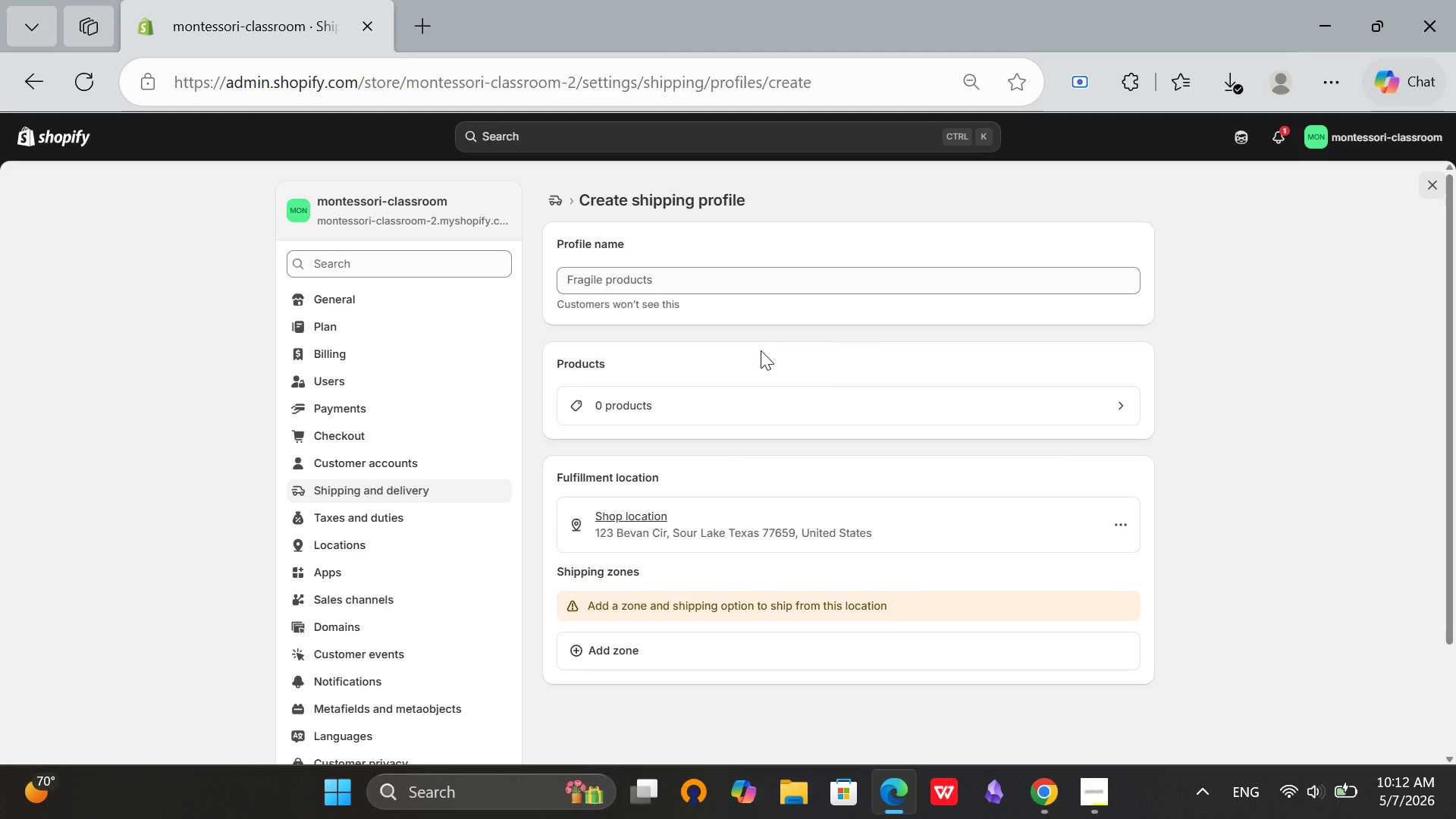 
wait(7.5)
 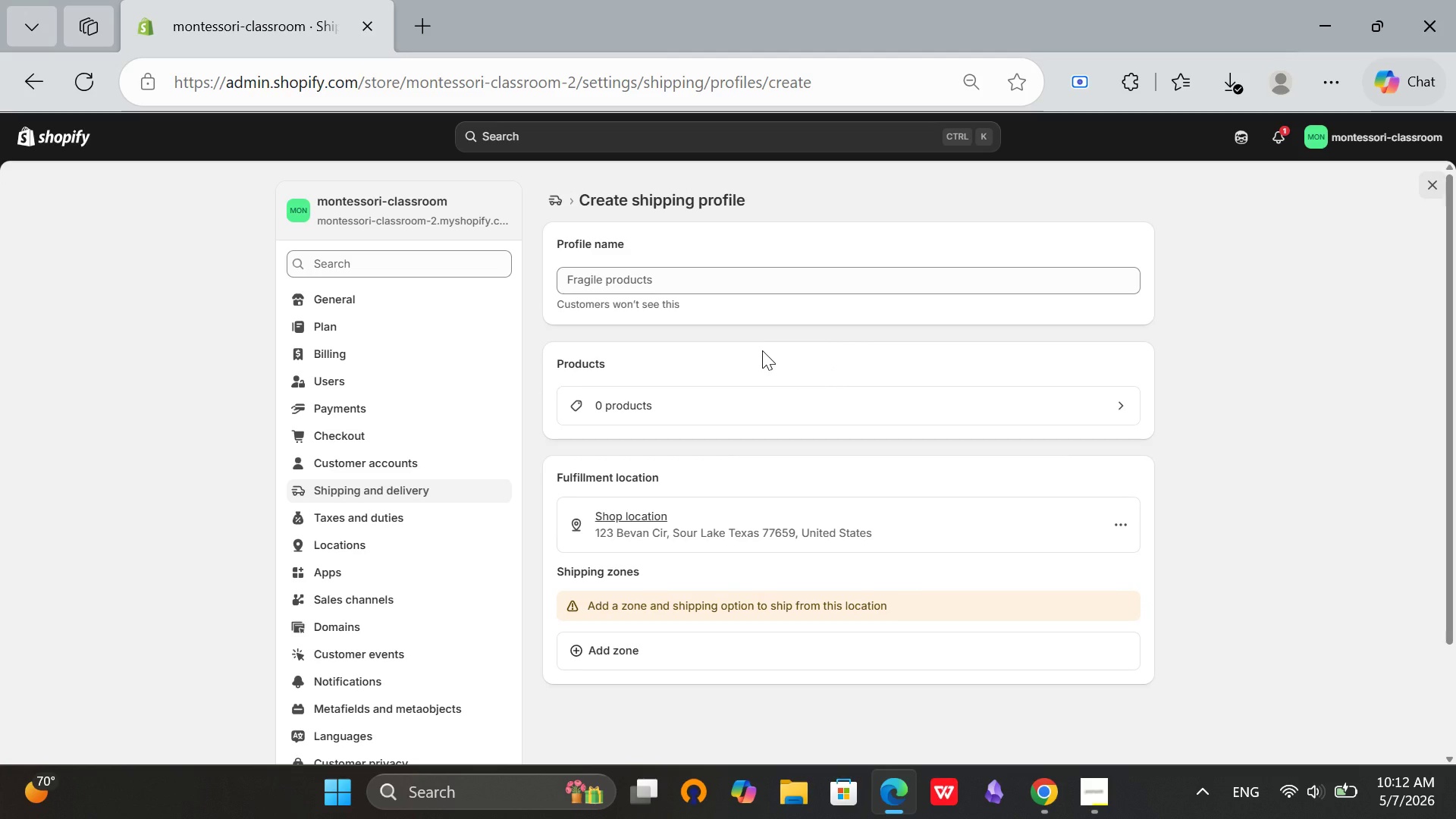 
left_click([678, 281])
 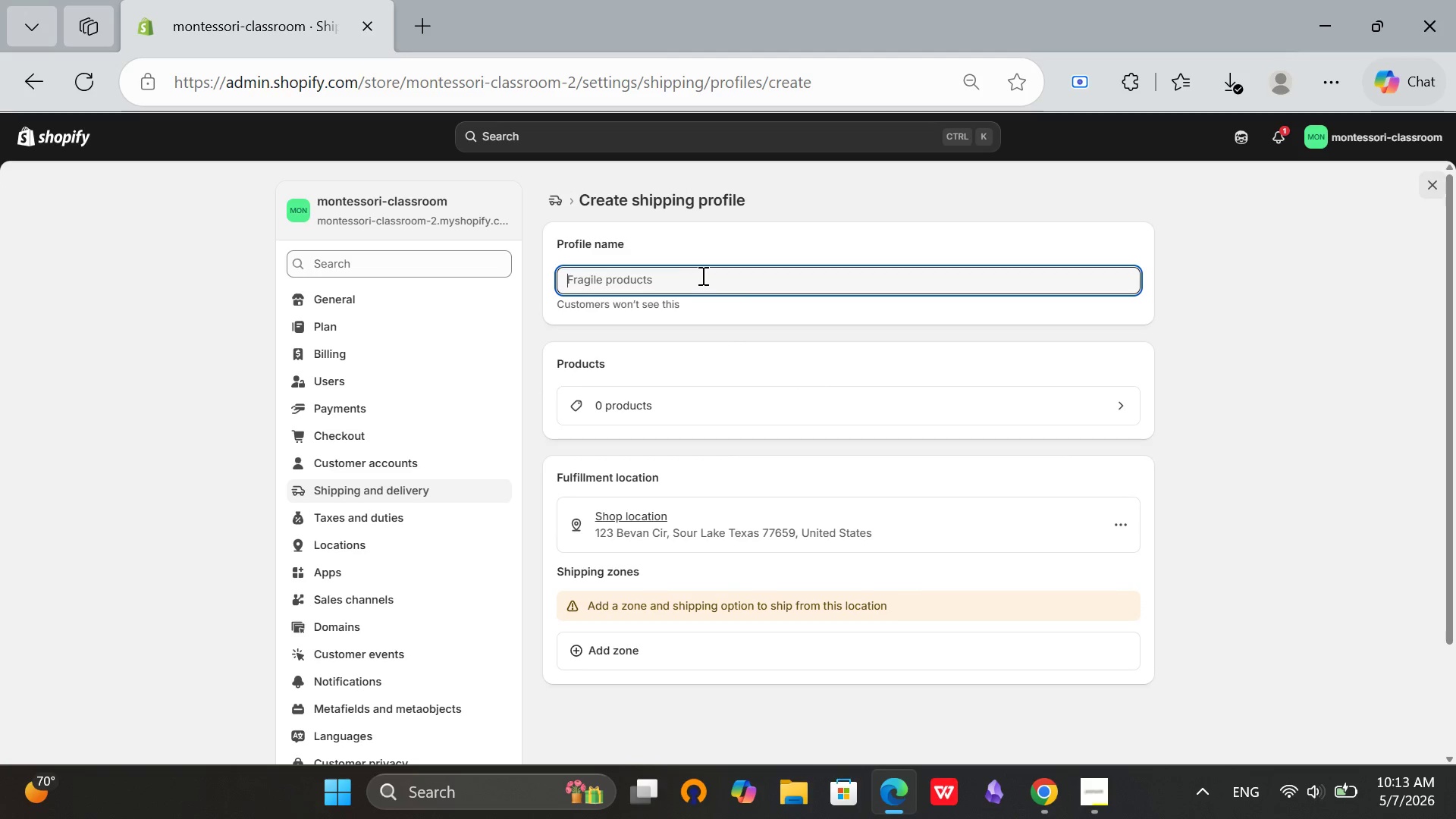 
type(Heavy/Bulky - Furniture)
 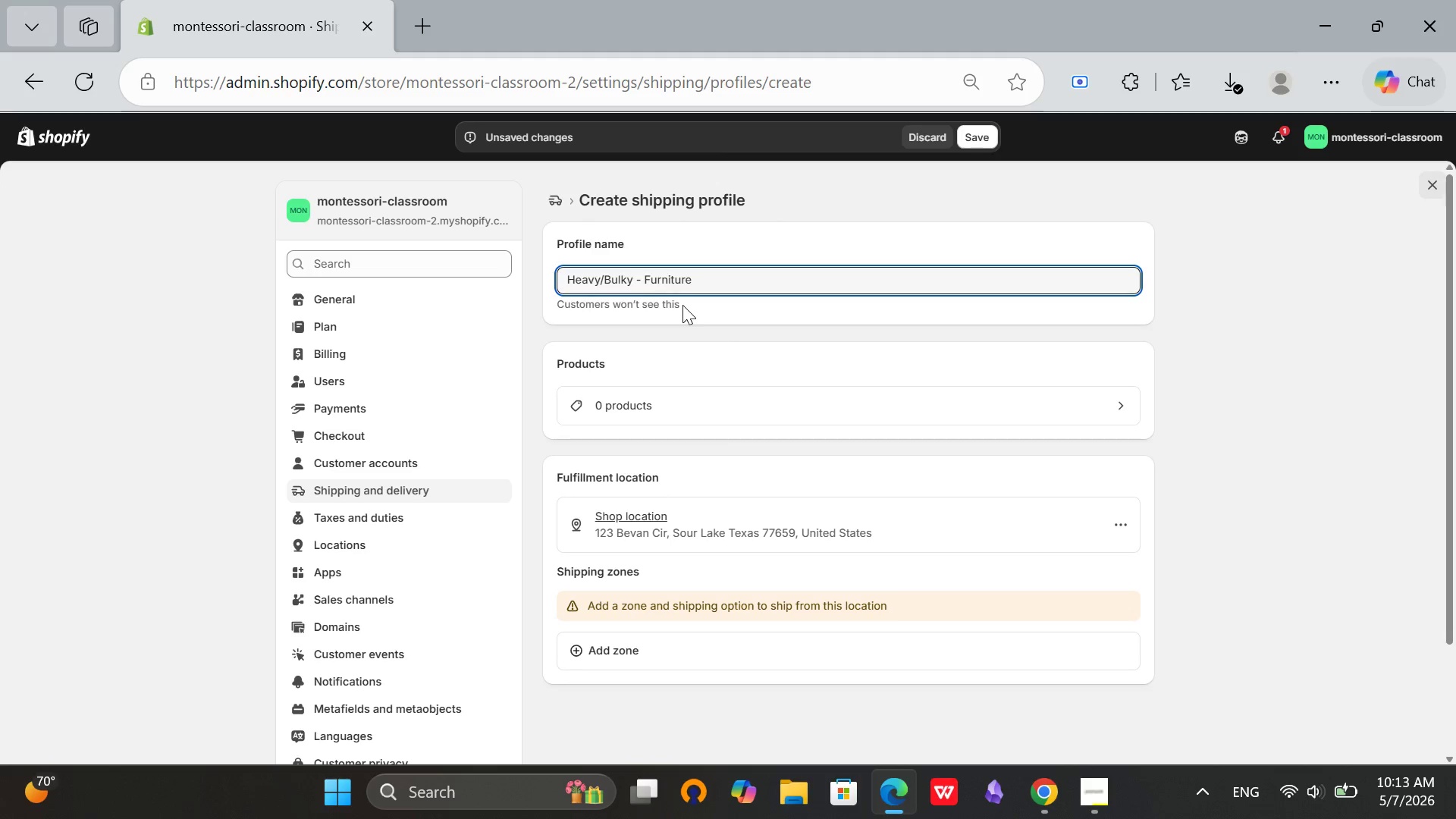 
wait(6.14)
 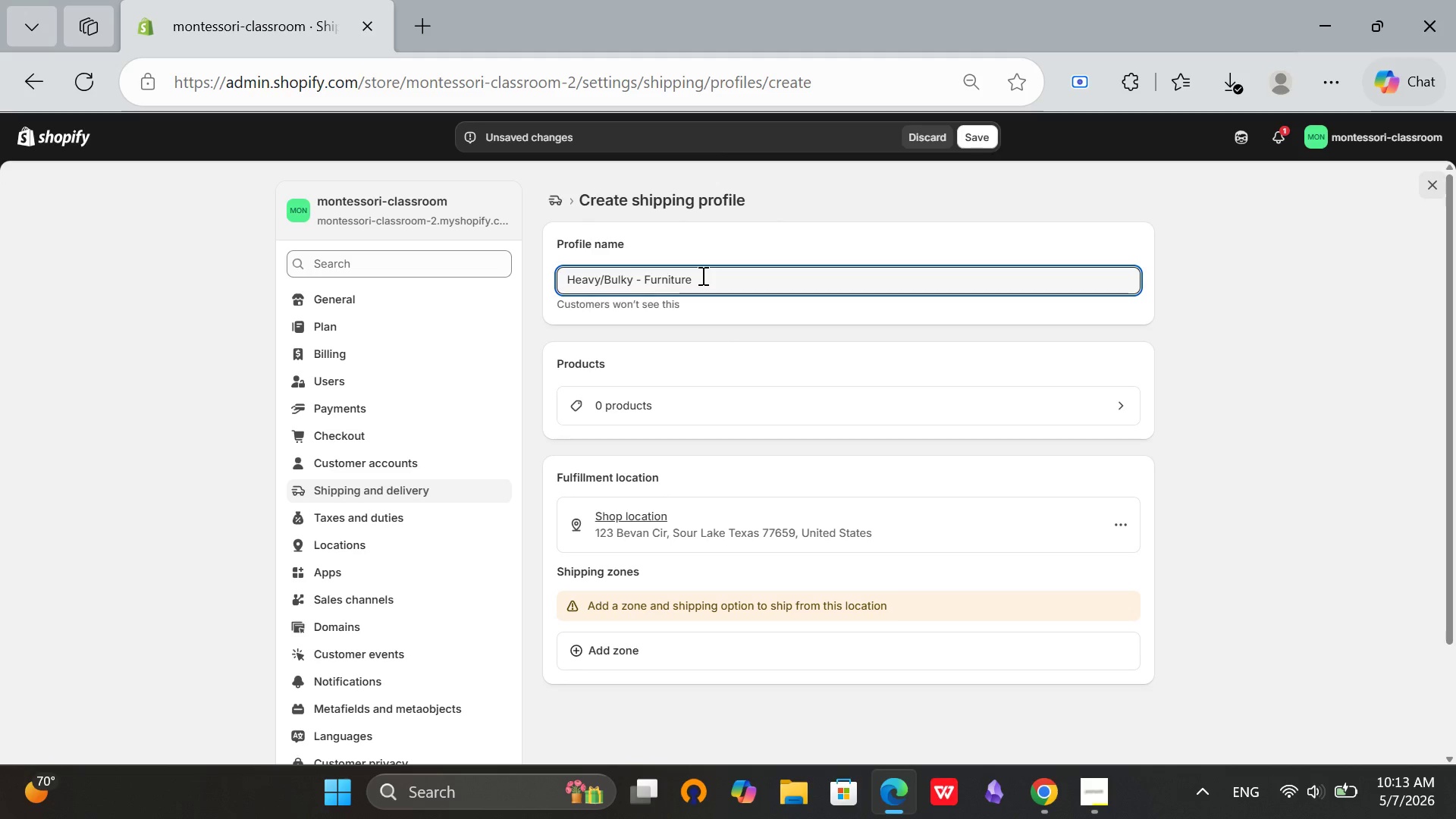 
left_click([638, 402])
 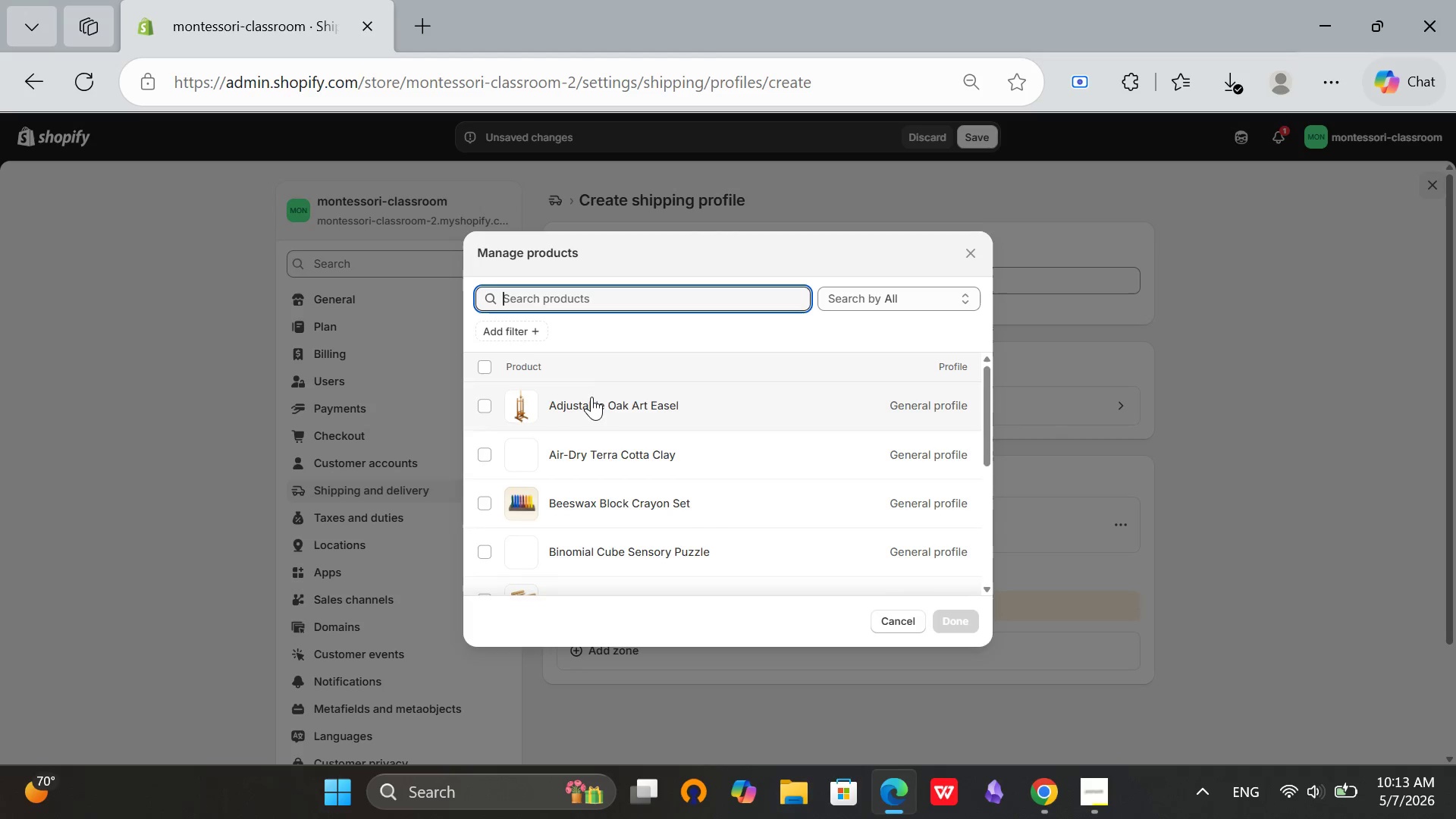 
left_click([517, 331])
 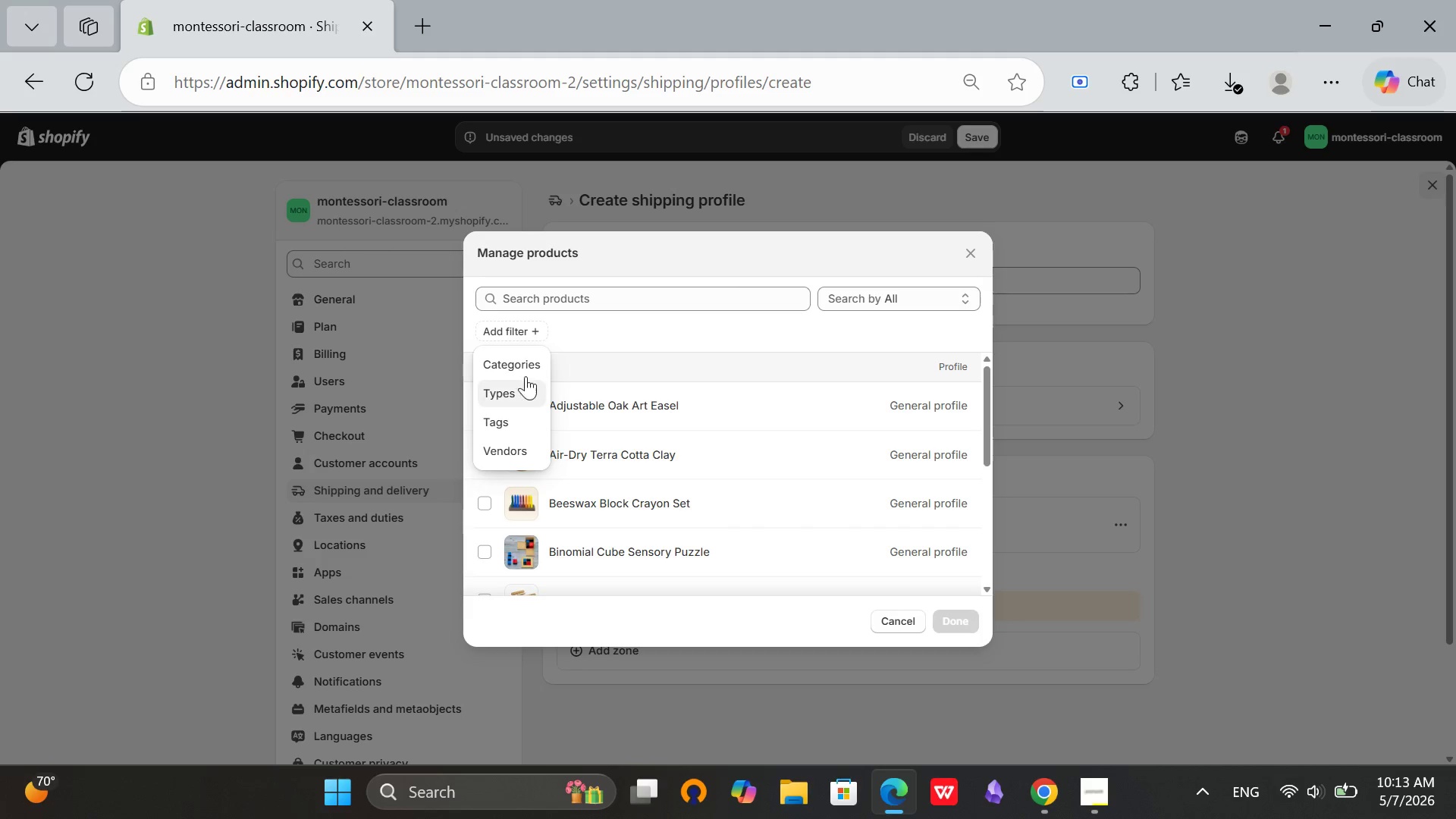 
left_click([695, 309])
 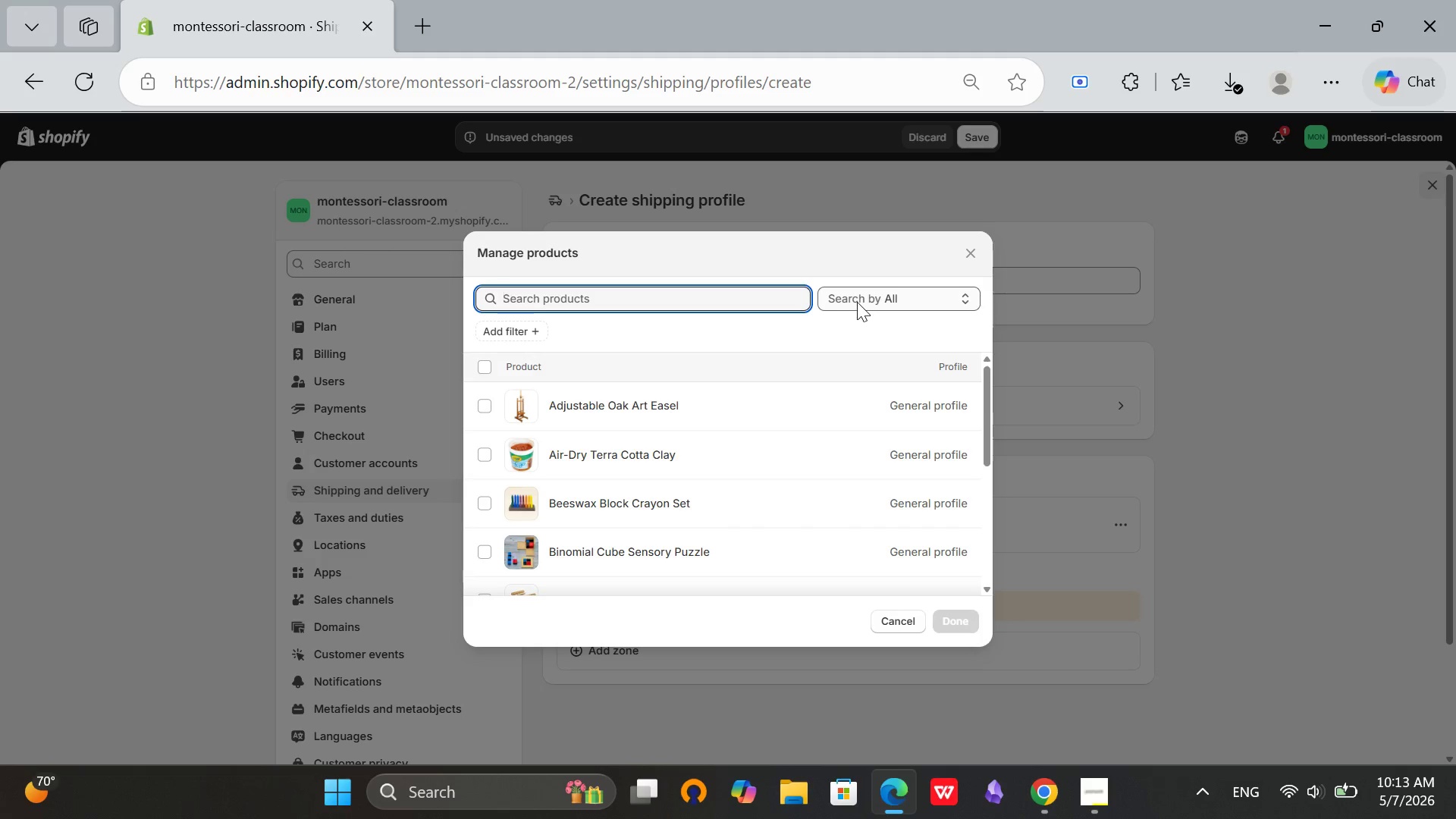 
left_click([857, 302])
 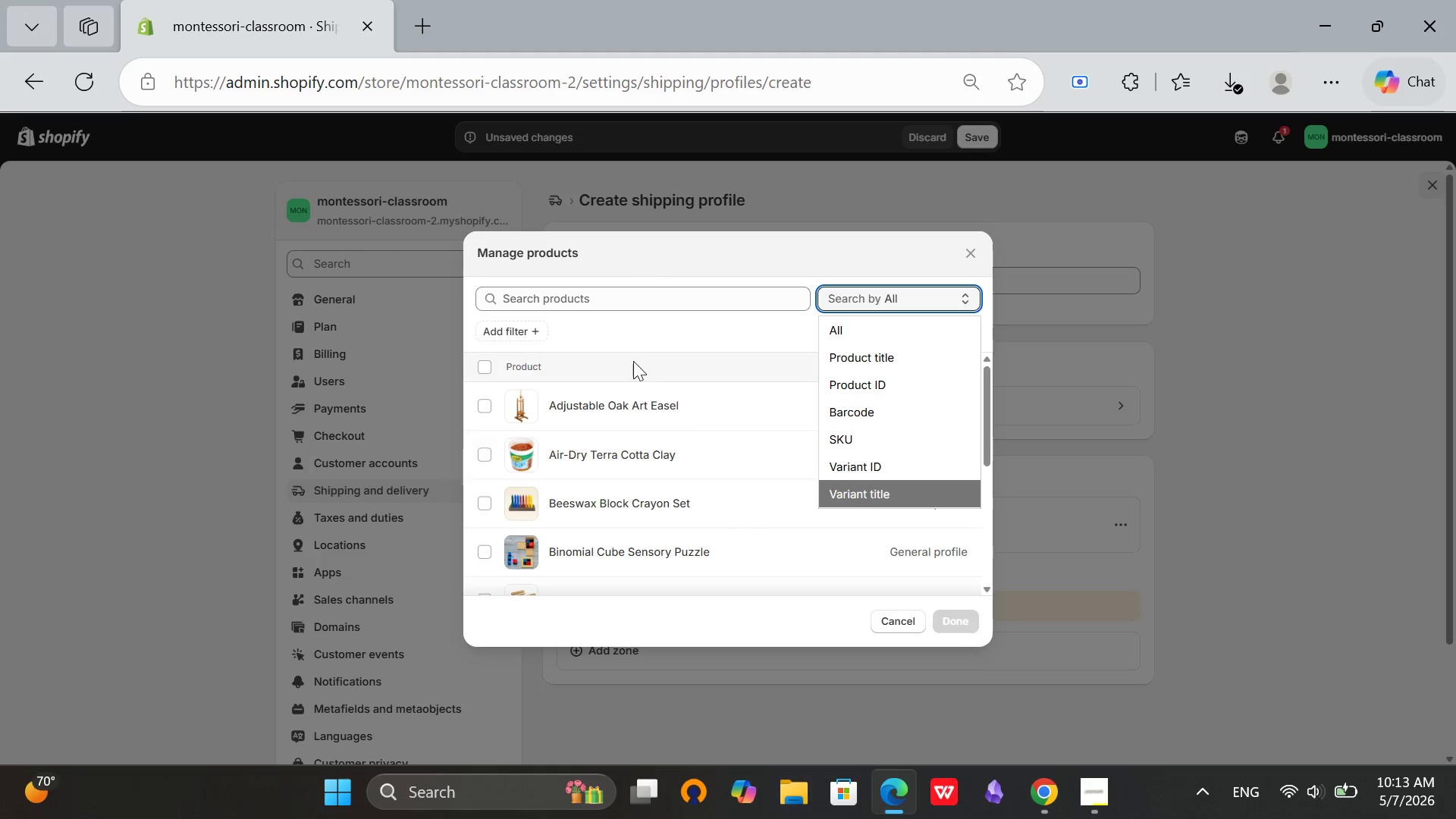 
left_click([625, 328])
 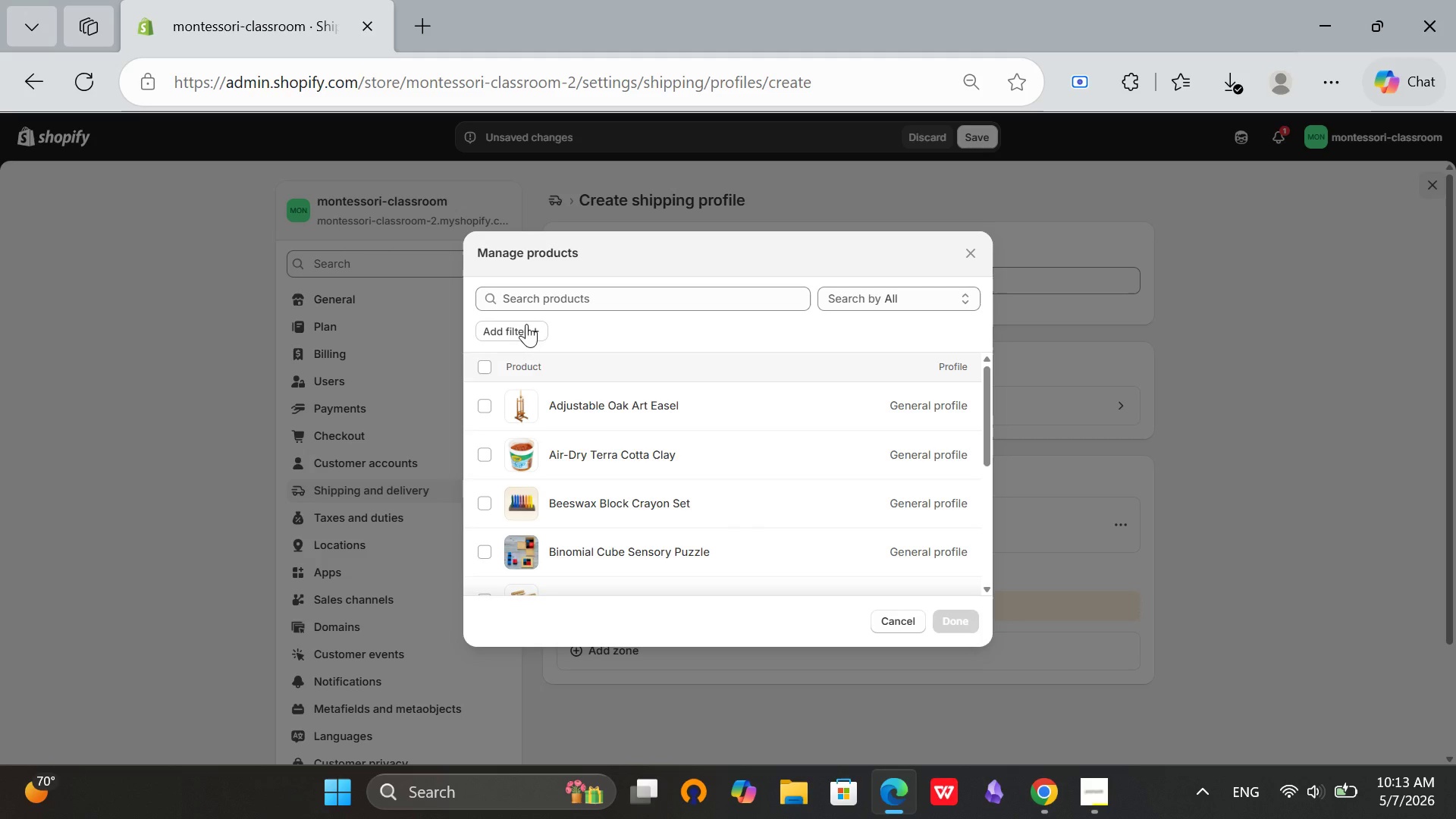 
scroll: coordinate [697, 466], scroll_direction: down, amount: 9.0
 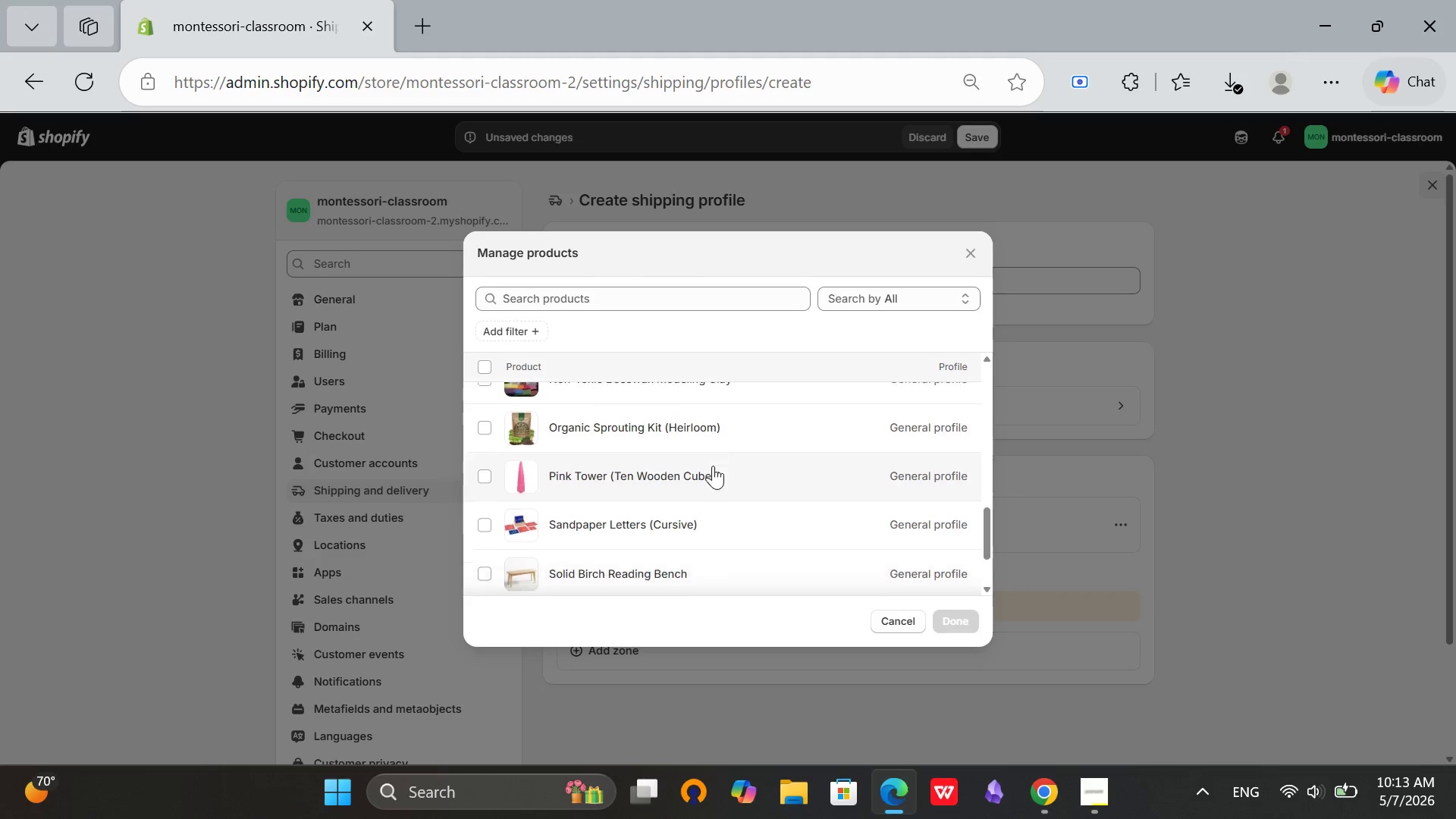 
scroll: coordinate [713, 466], scroll_direction: up, amount: 11.0
 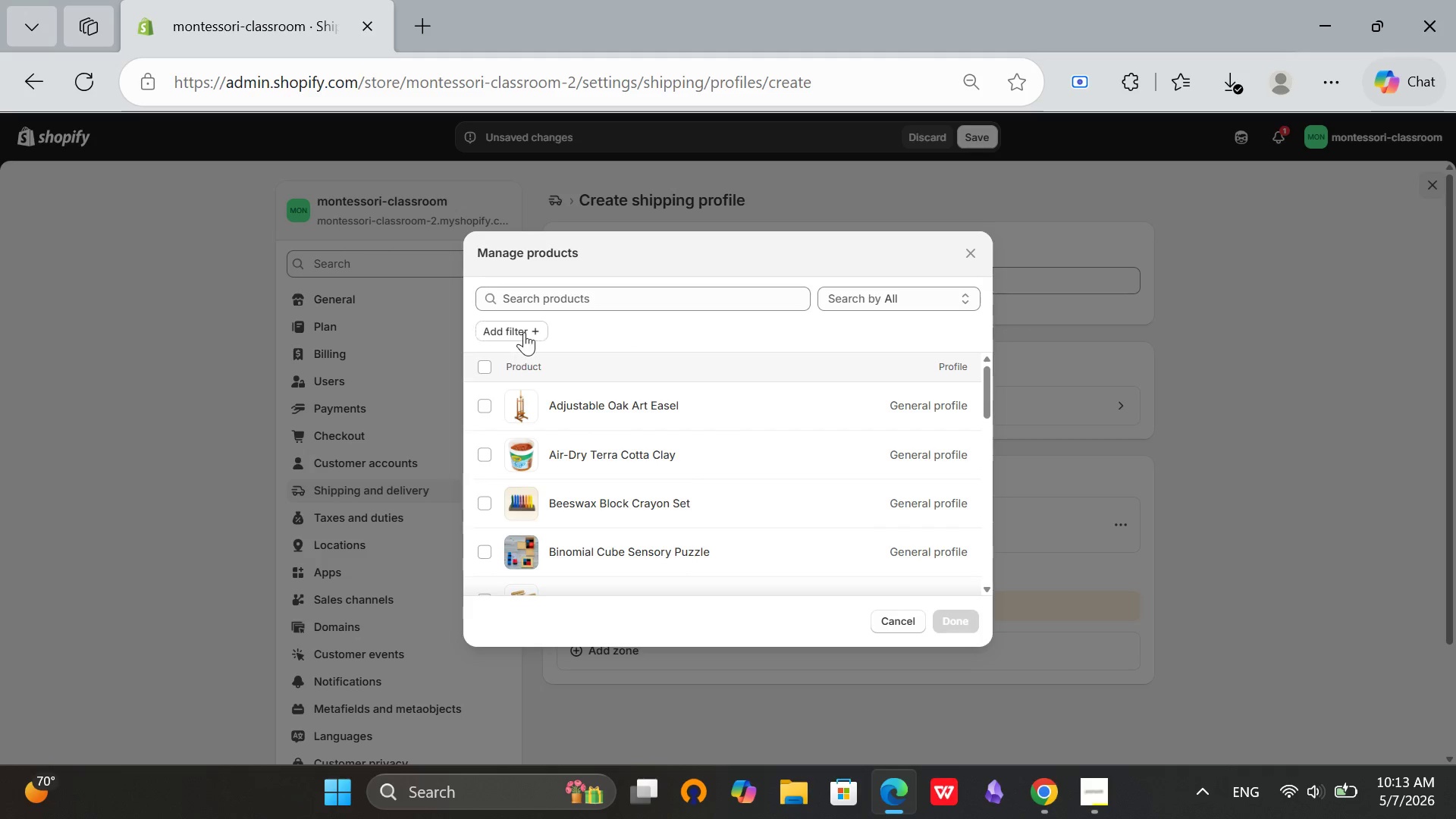 
left_click([524, 332])
 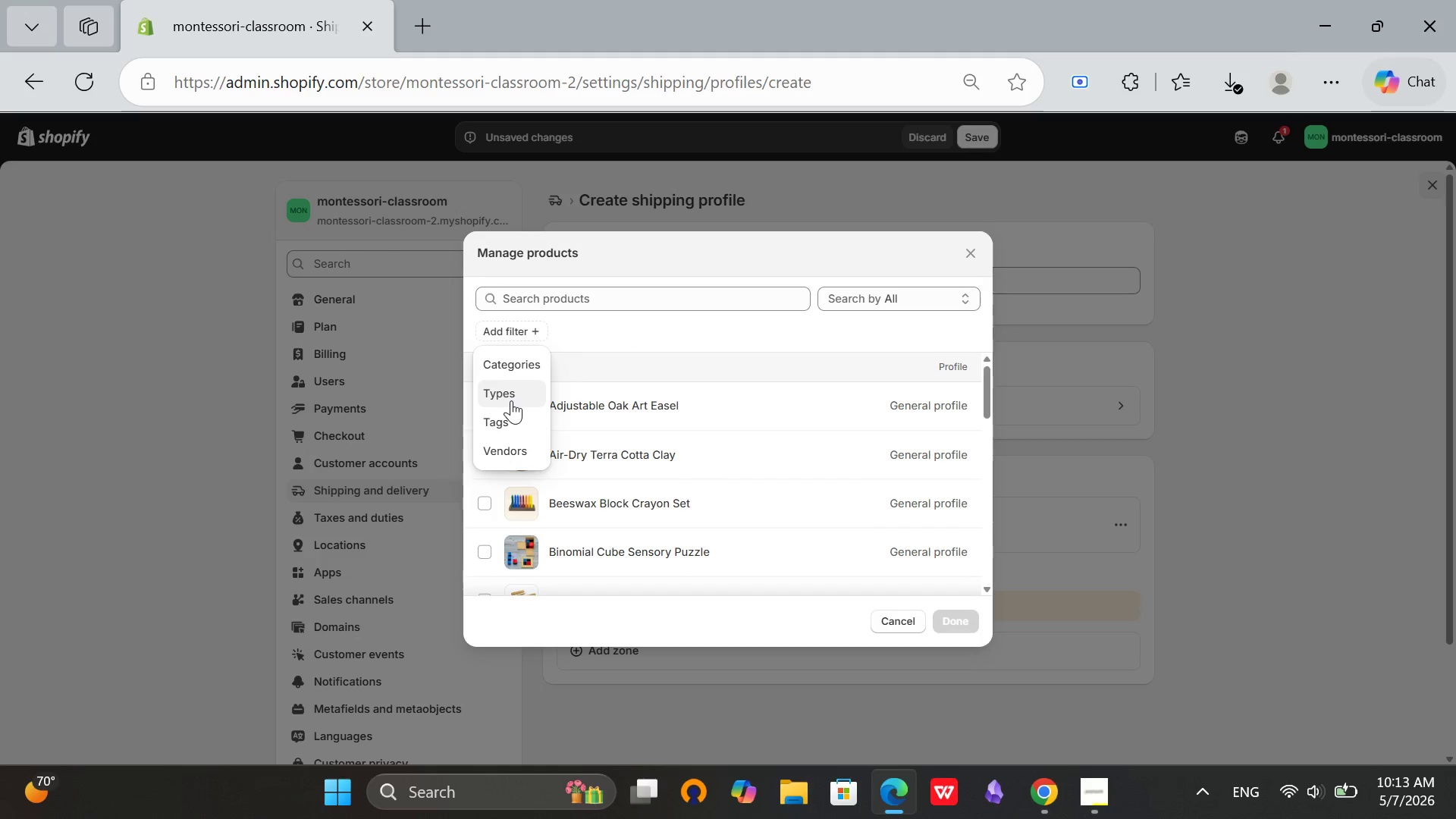 
left_click([511, 400])
 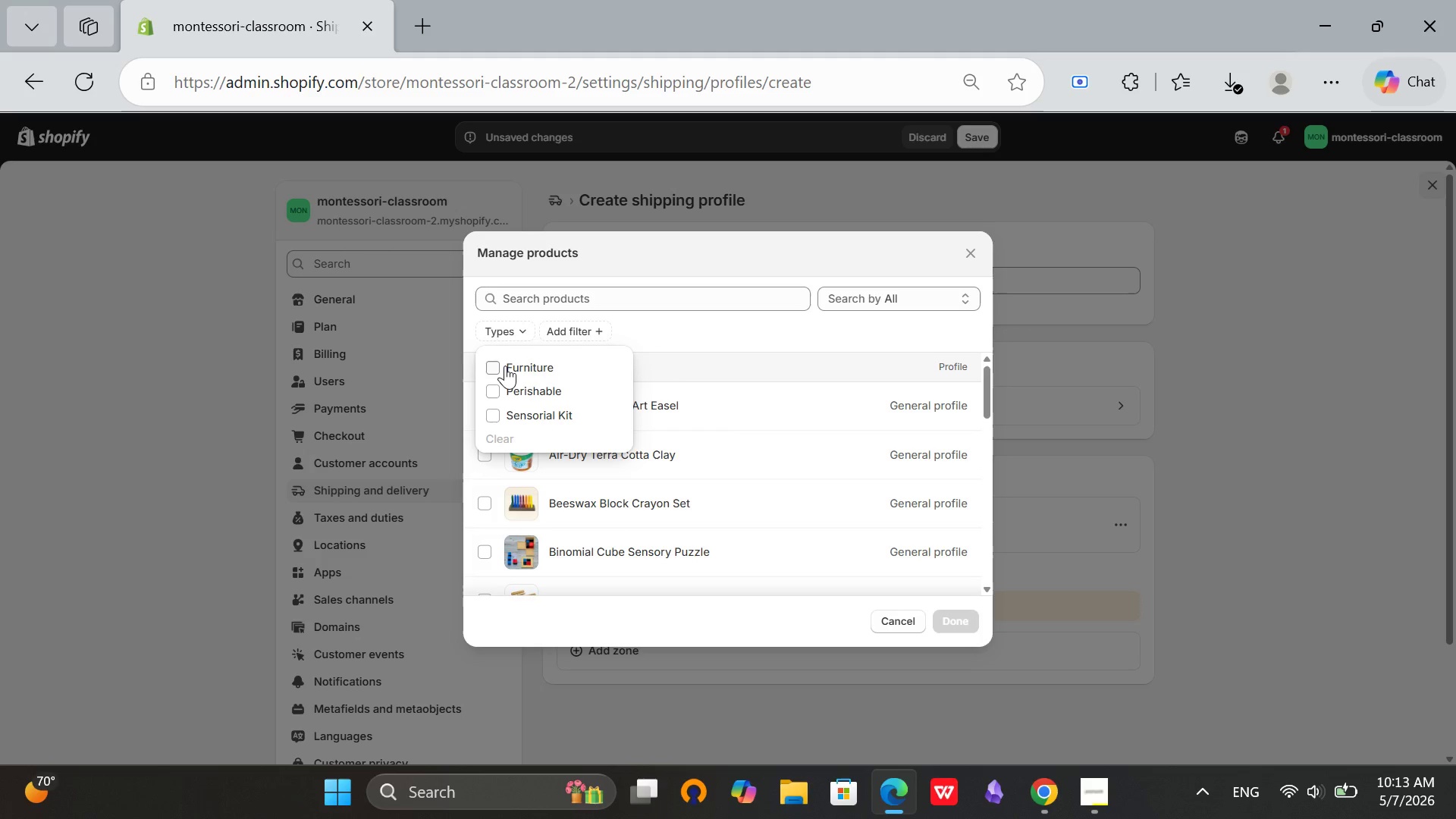 
left_click([505, 366])
 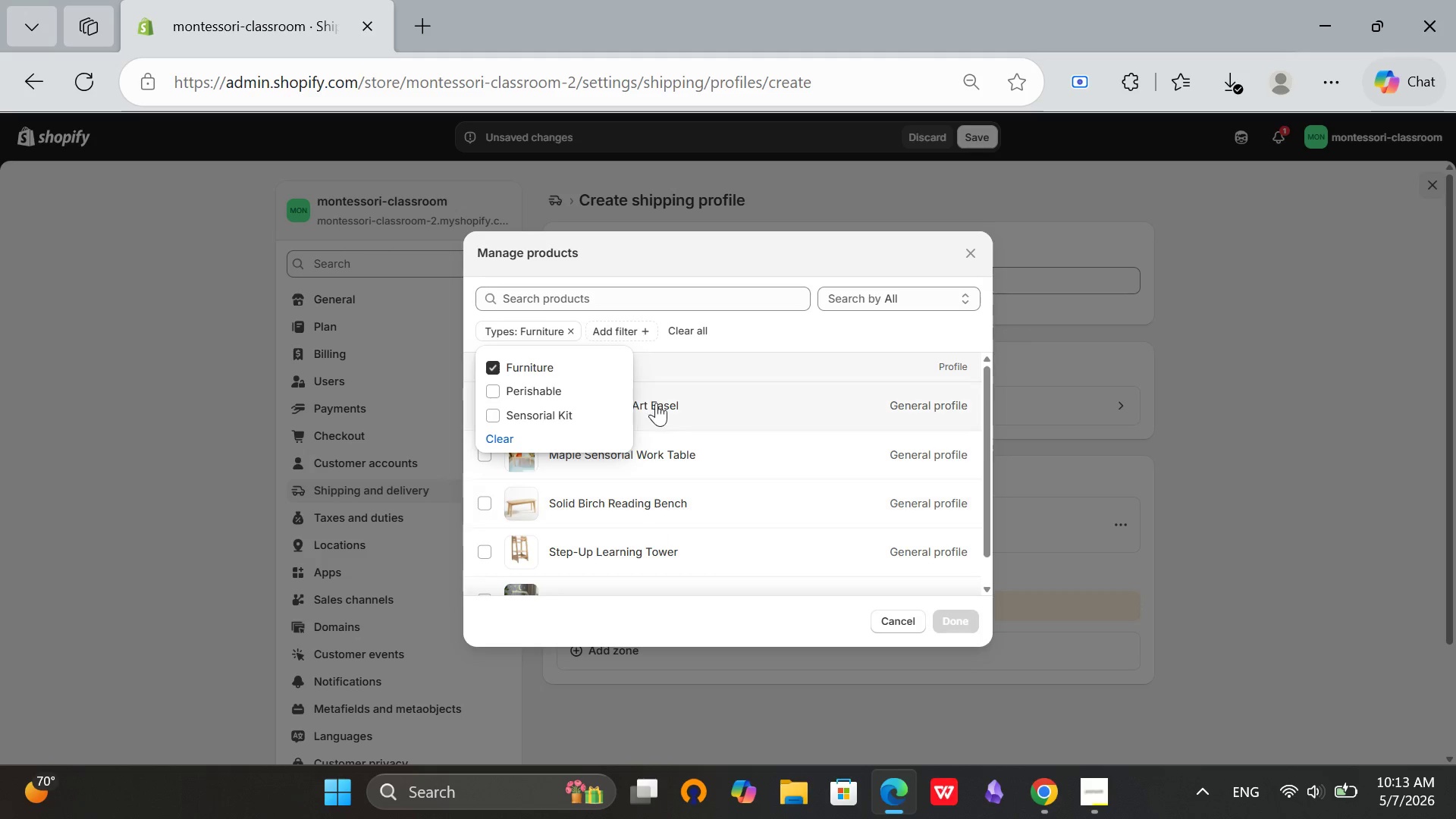 
left_click([783, 335])
 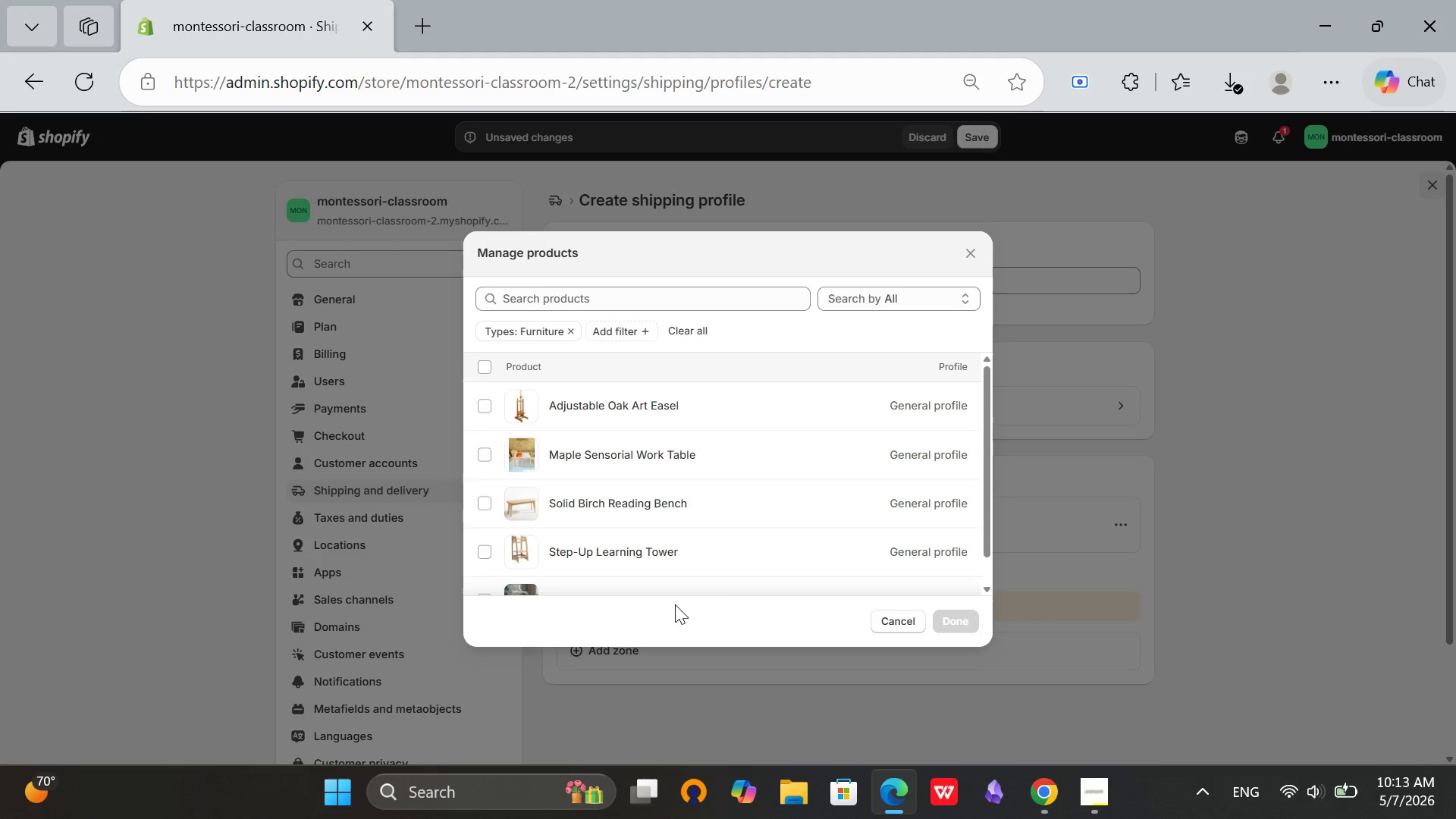 
scroll: coordinate [771, 438], scroll_direction: down, amount: 7.0
 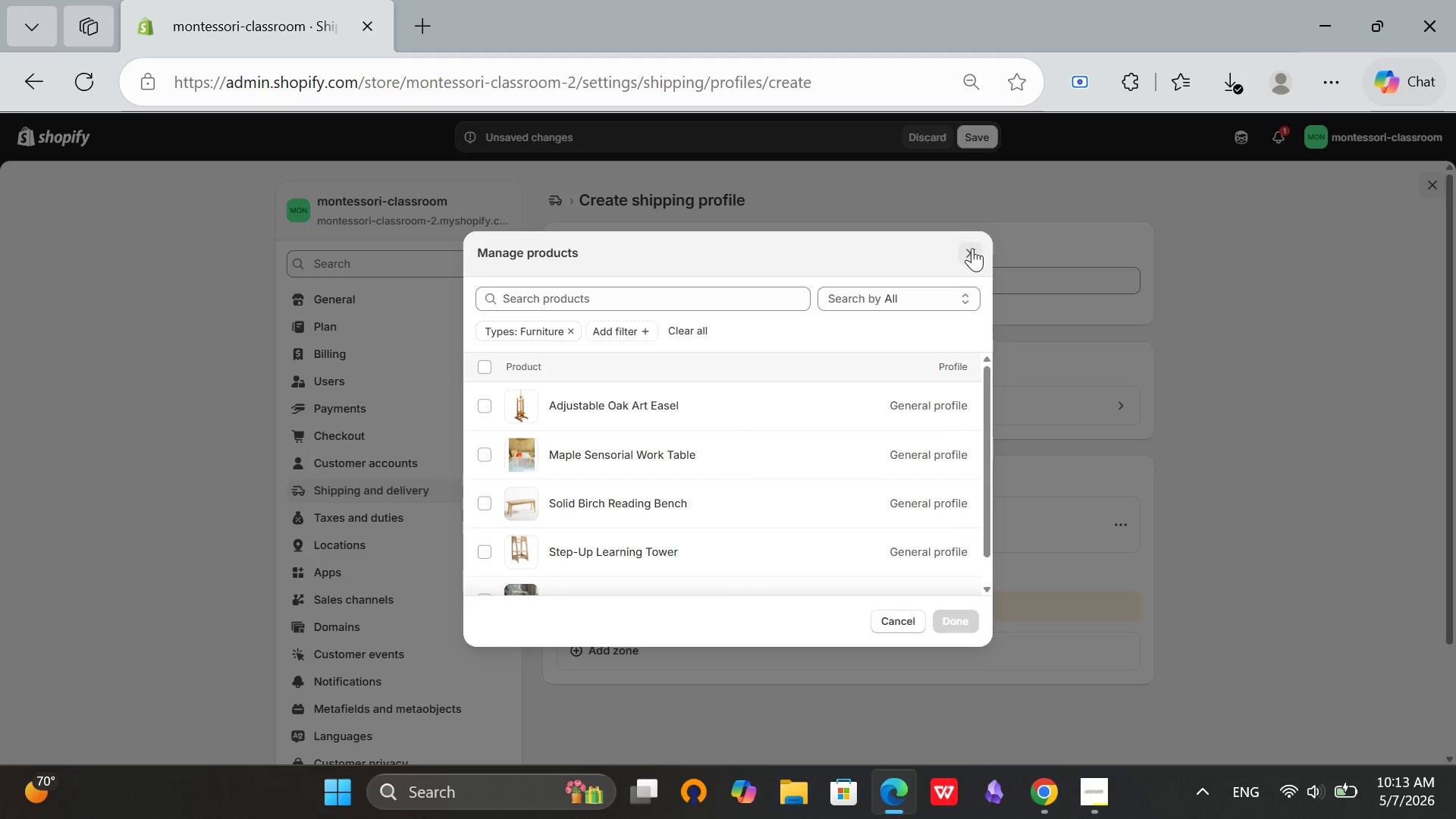 
left_click([972, 248])
 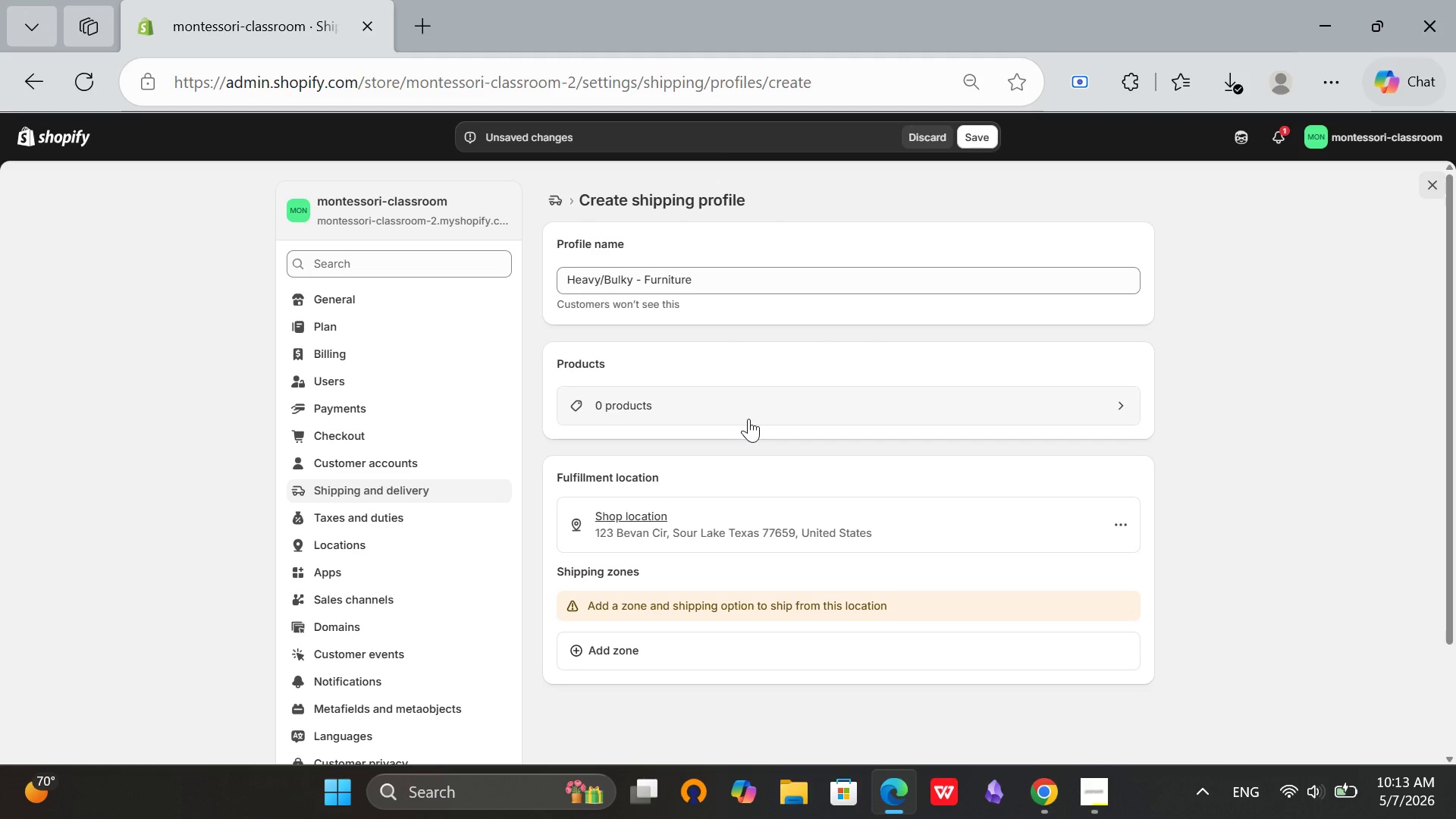 
left_click([748, 419])
 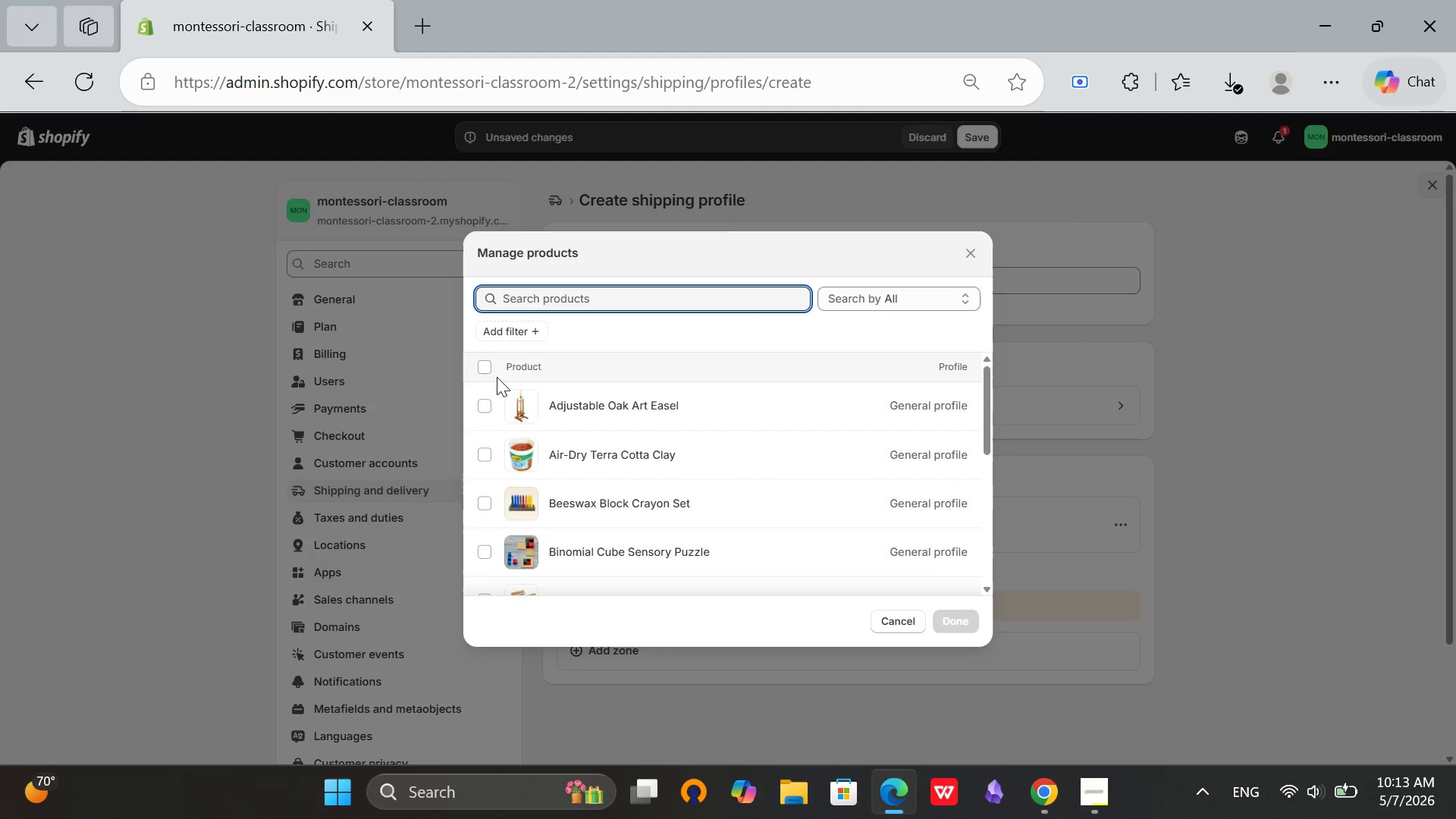 
scroll: coordinate [497, 377], scroll_direction: up, amount: 1.0
 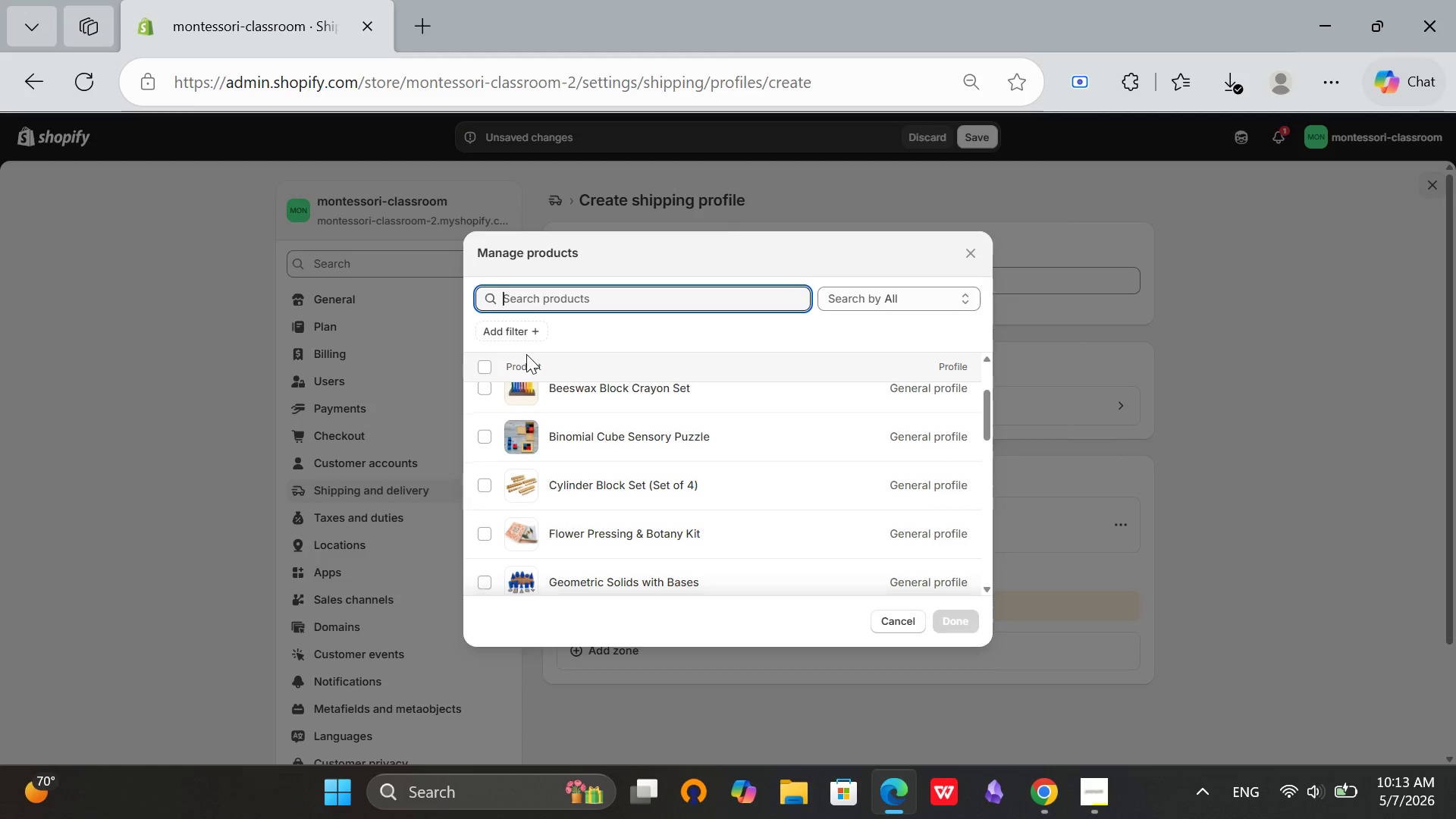 
scroll: coordinate [526, 354], scroll_direction: down, amount: 1.0
 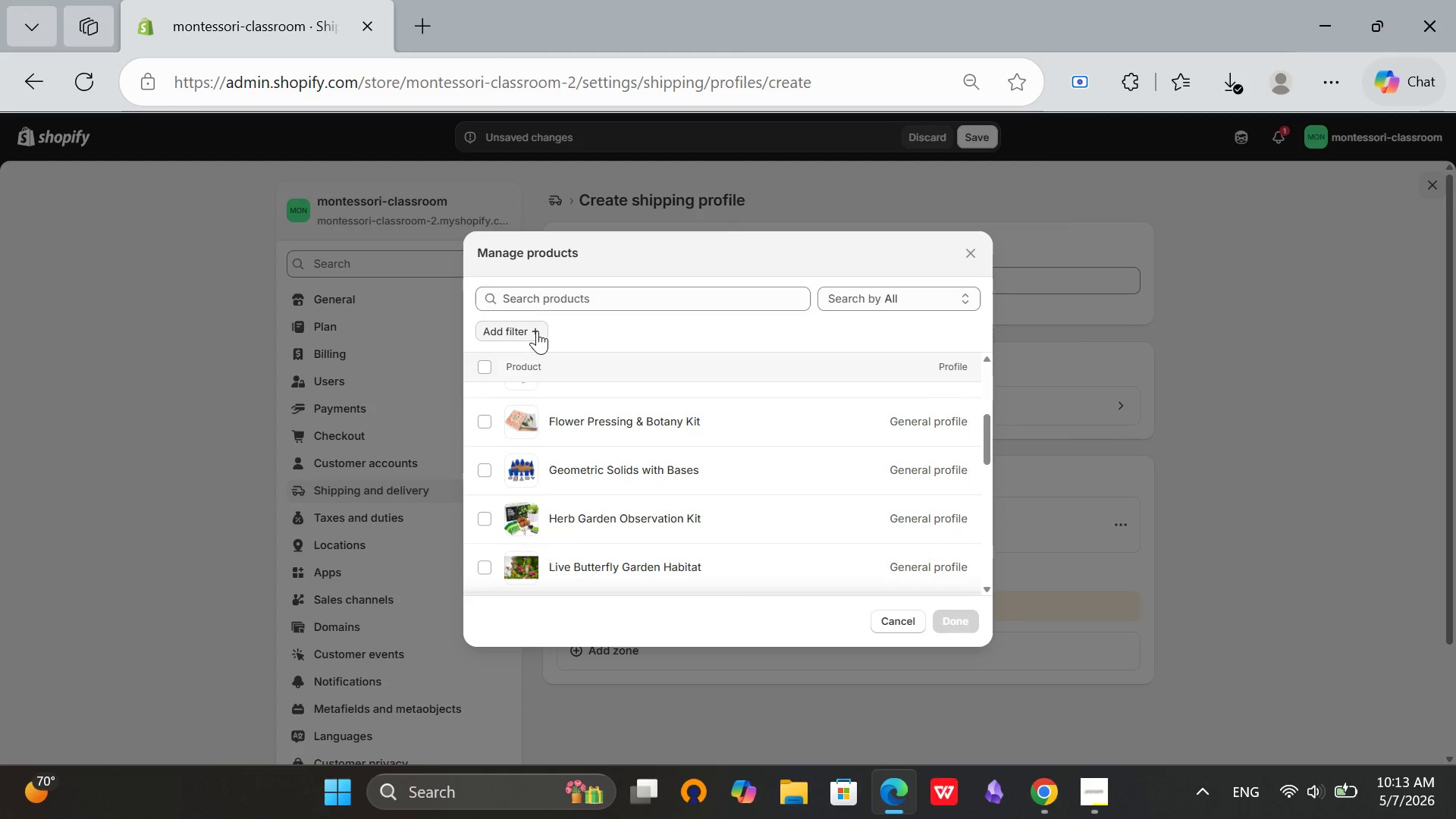 
left_click([537, 331])
 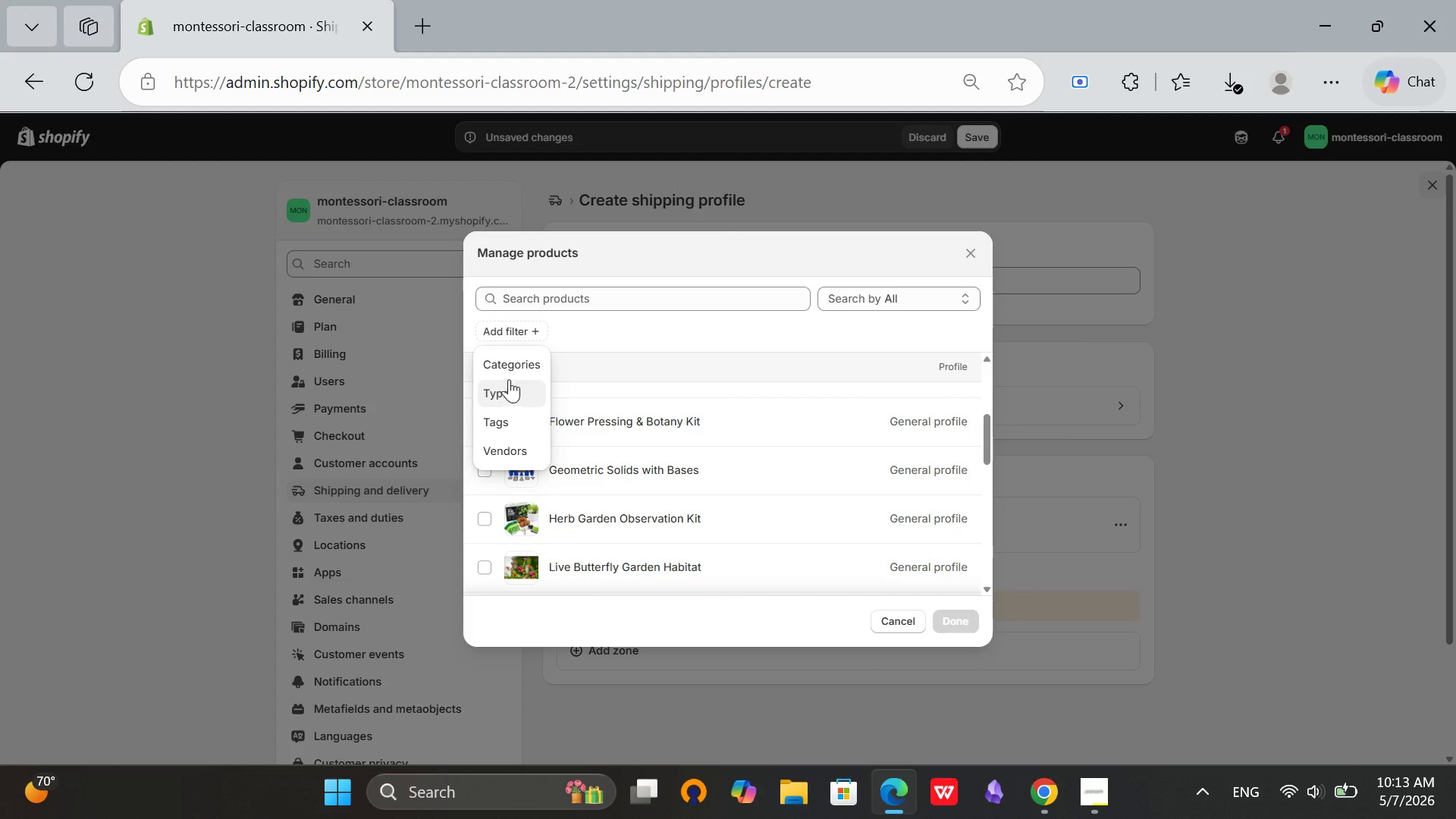 
left_click([497, 395])
 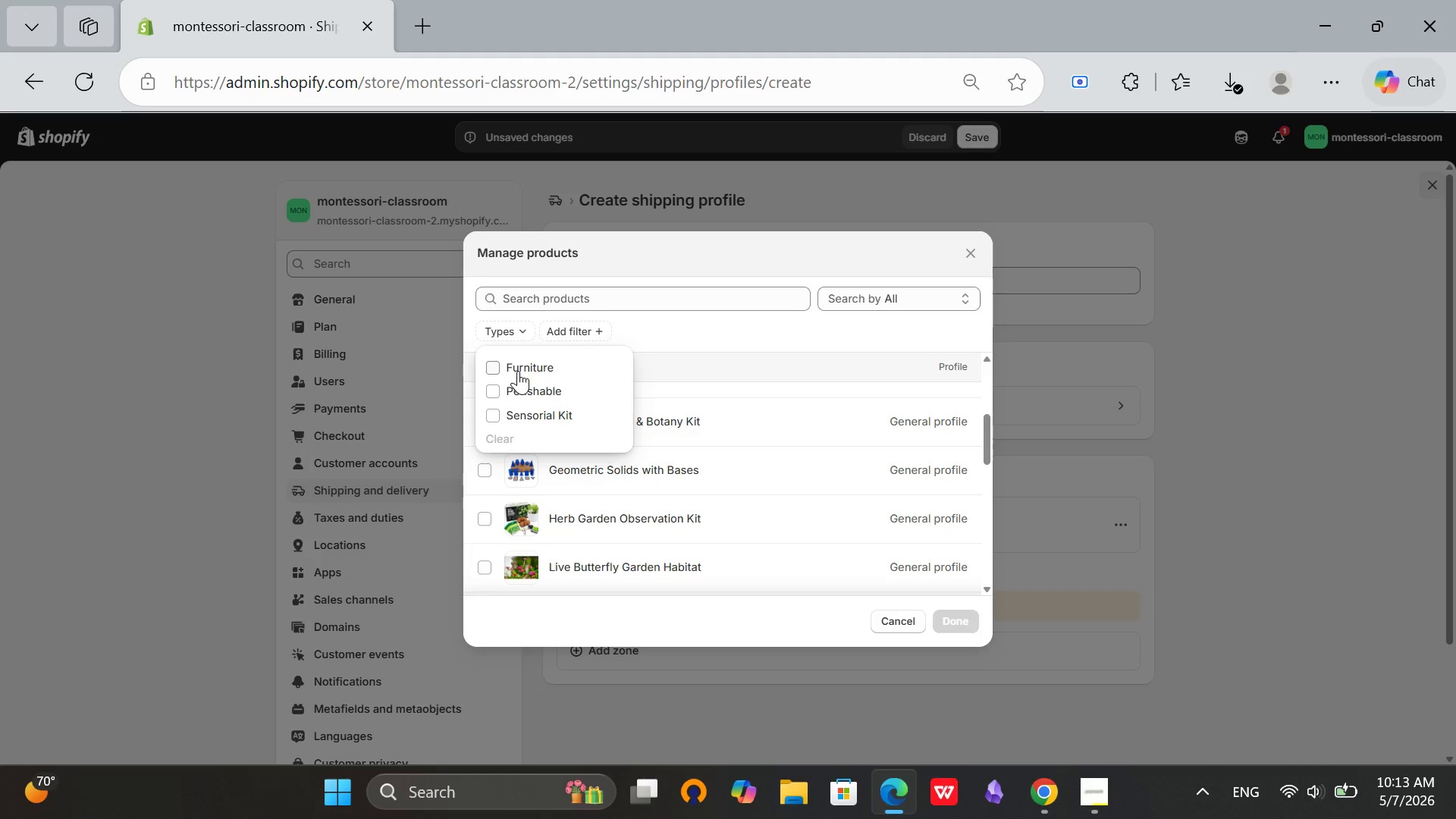 
left_click([518, 371])
 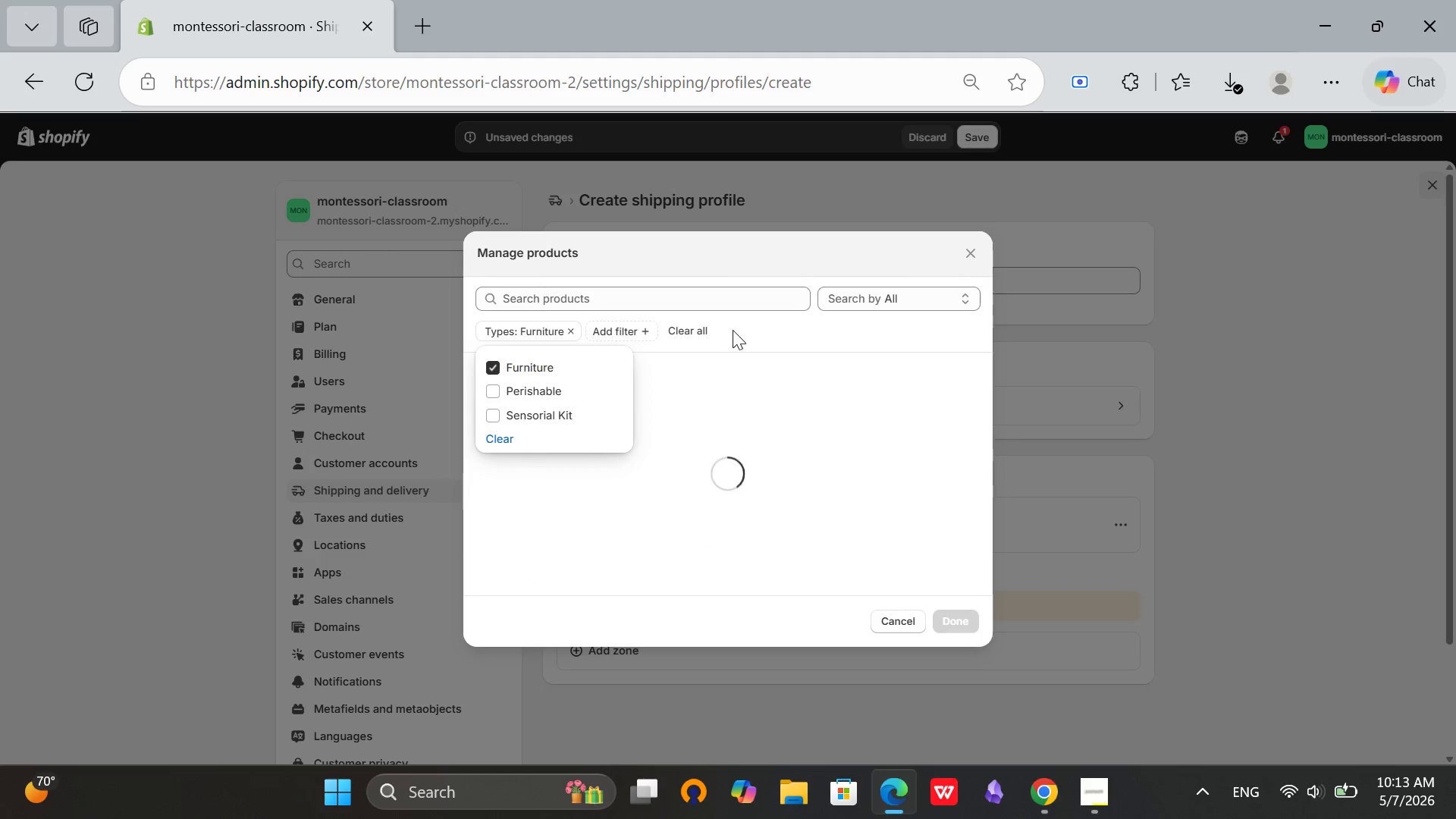 
left_click([751, 329])
 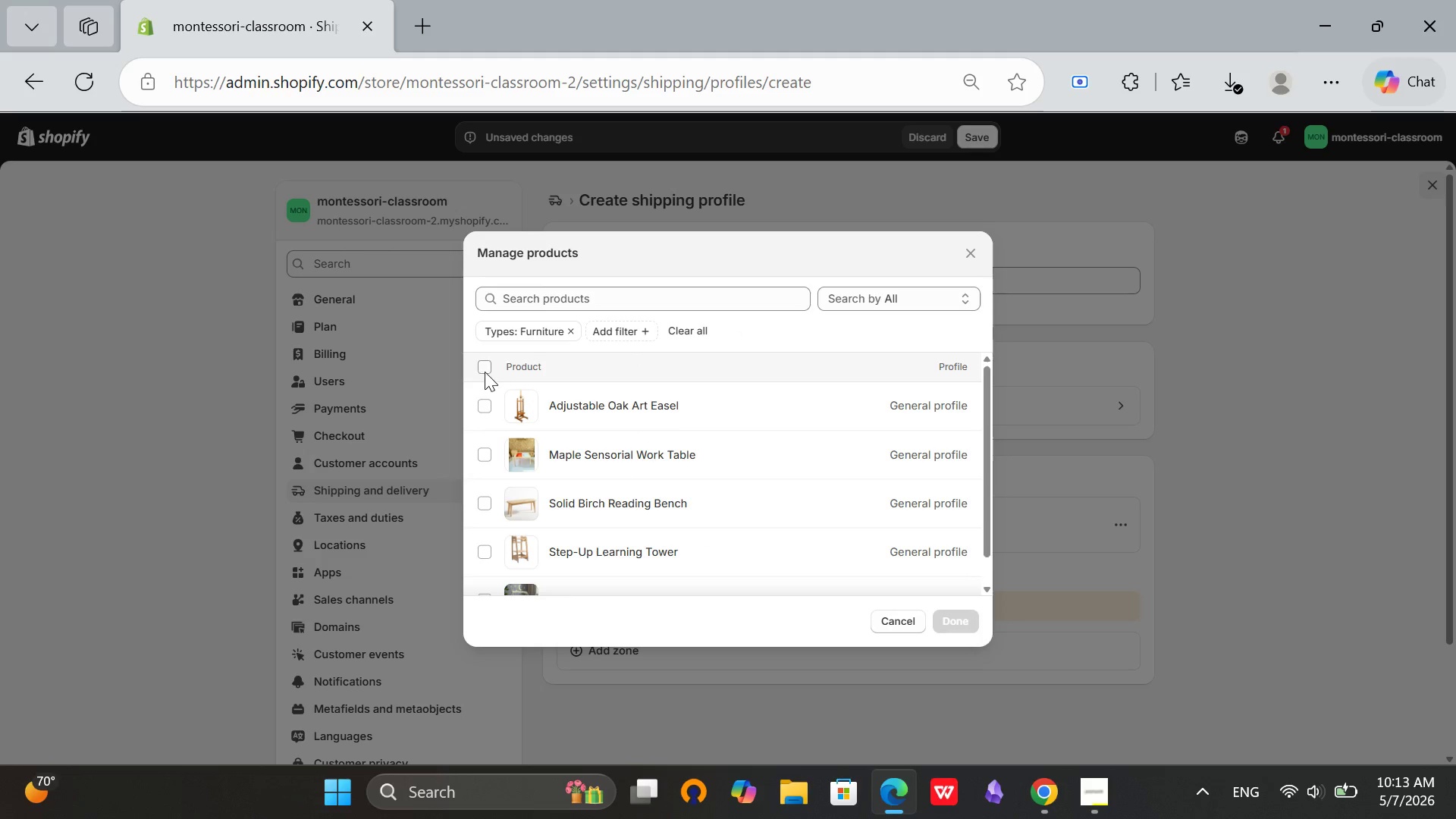 
left_click([485, 367])
 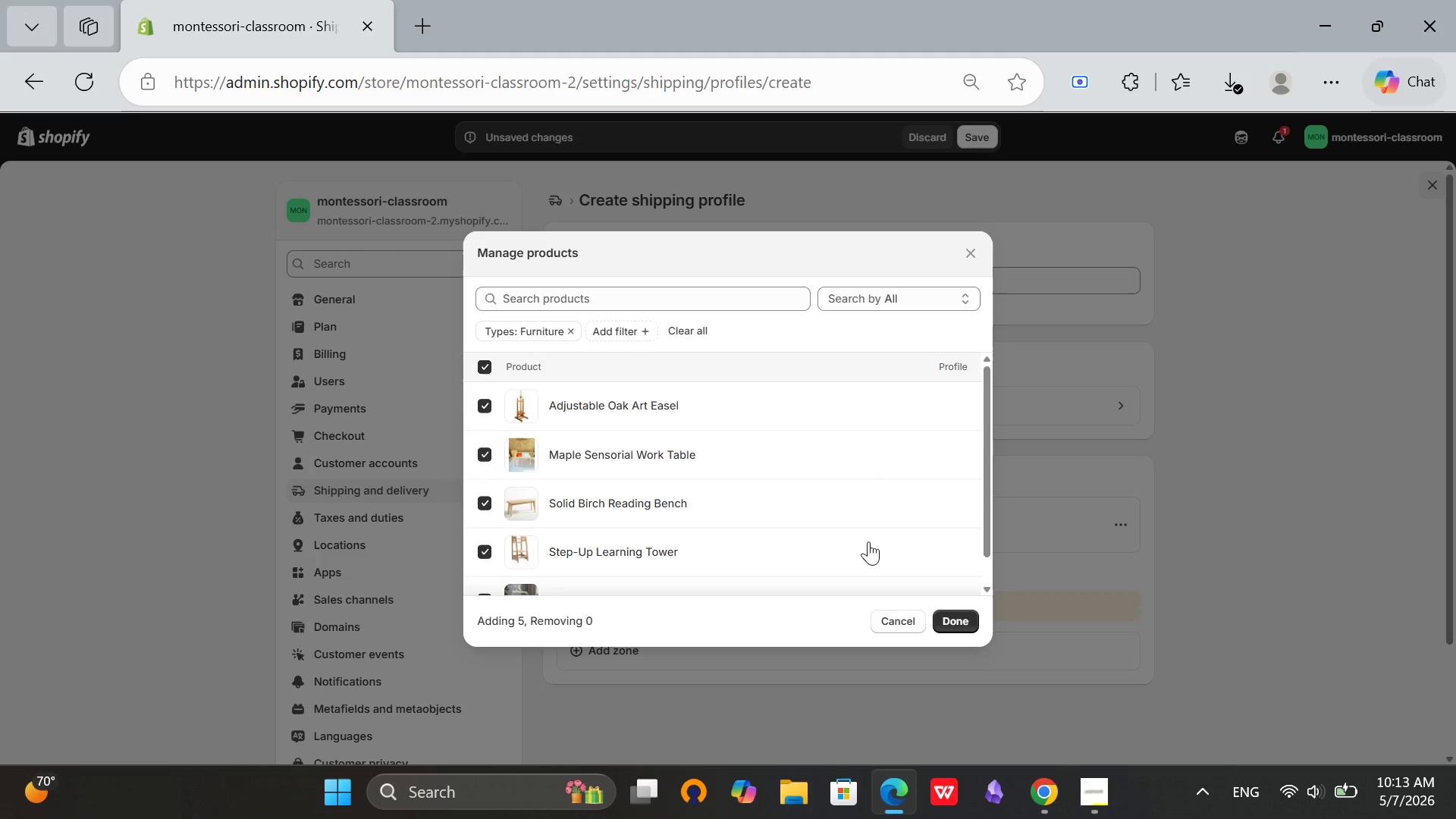 
scroll: coordinate [730, 507], scroll_direction: down, amount: 5.0
 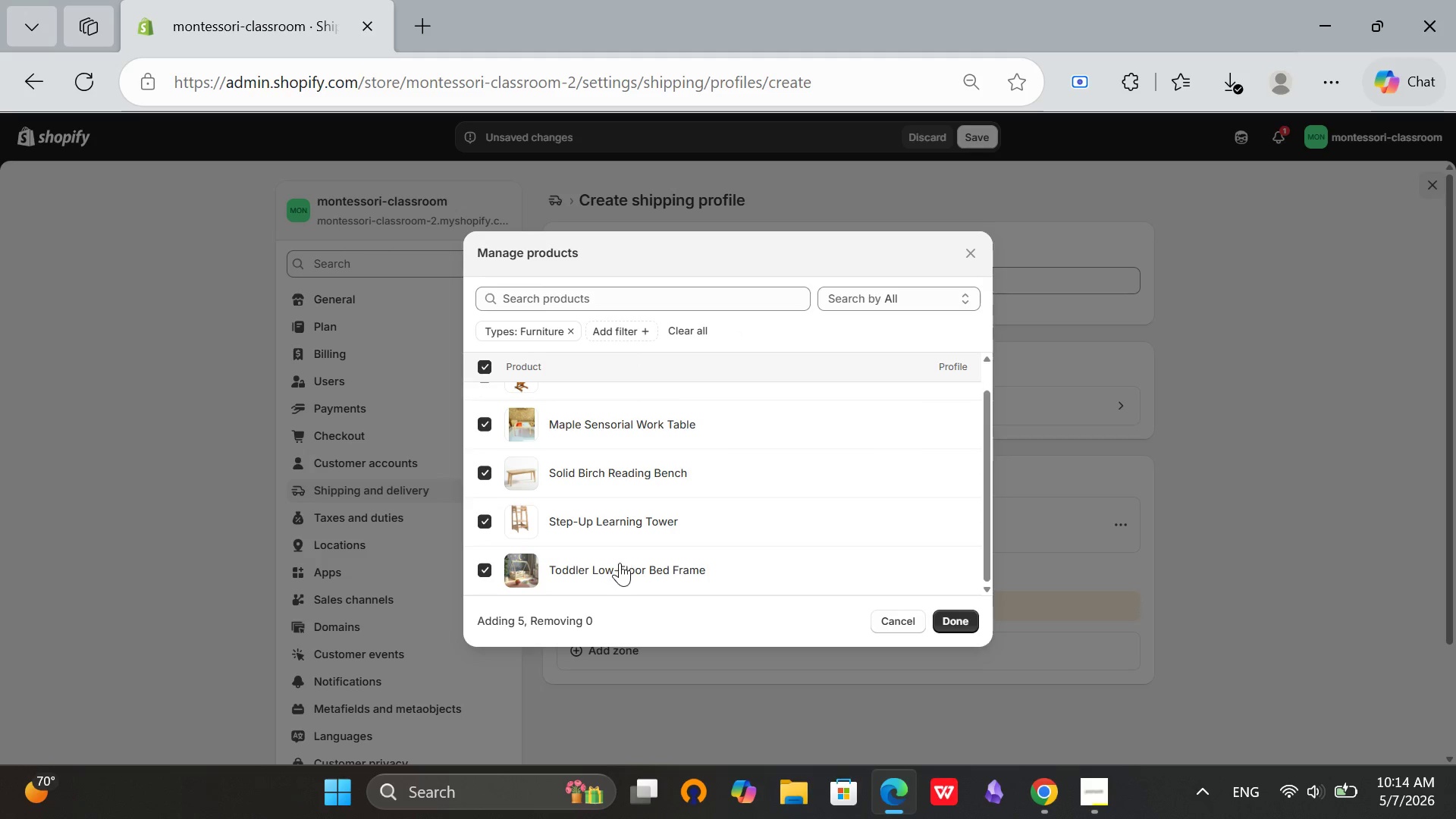 
scroll: coordinate [619, 563], scroll_direction: up, amount: 2.0
 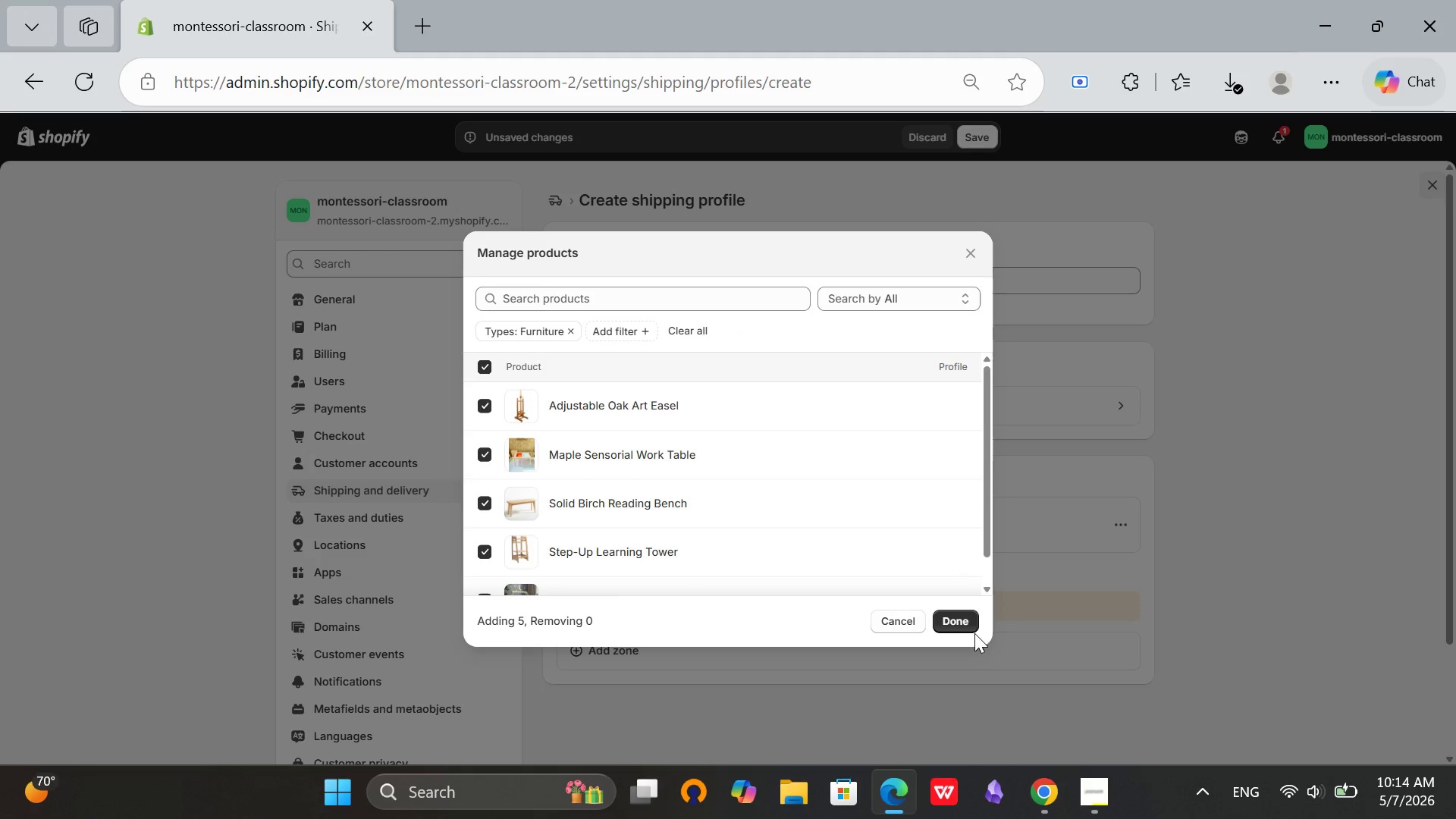 
left_click([960, 610])
 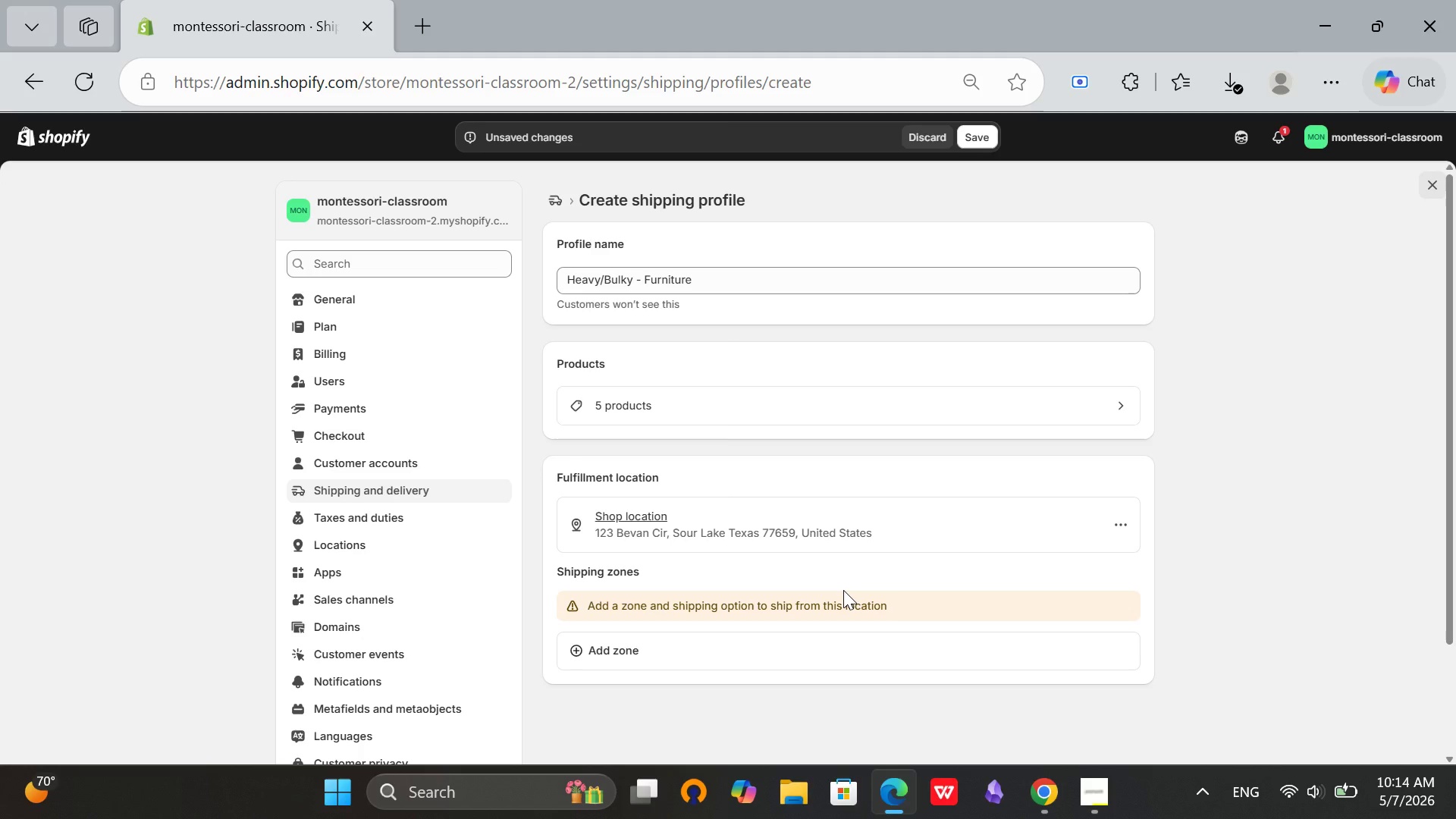 
wait(18.59)
 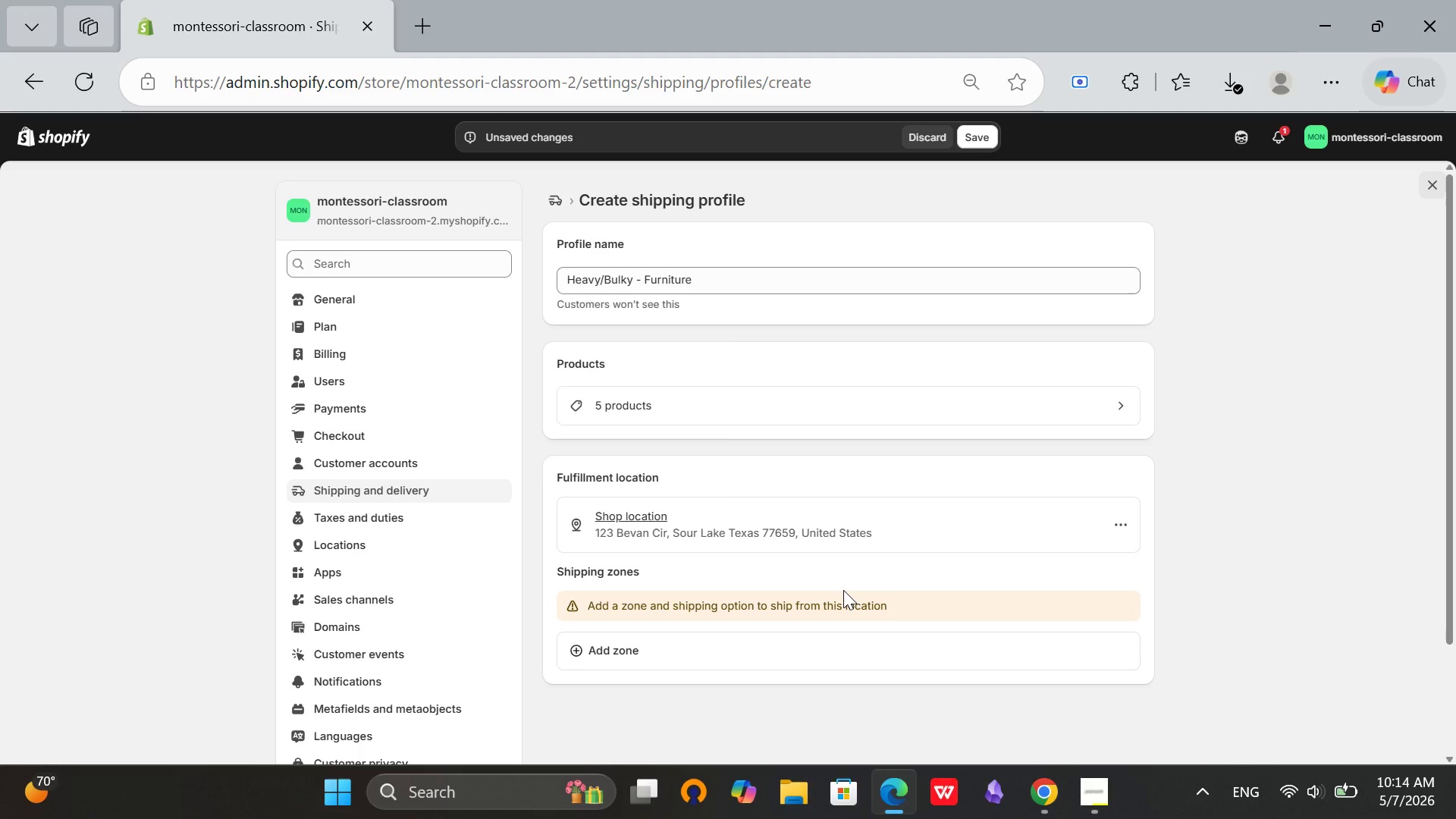 
left_click([583, 657])
 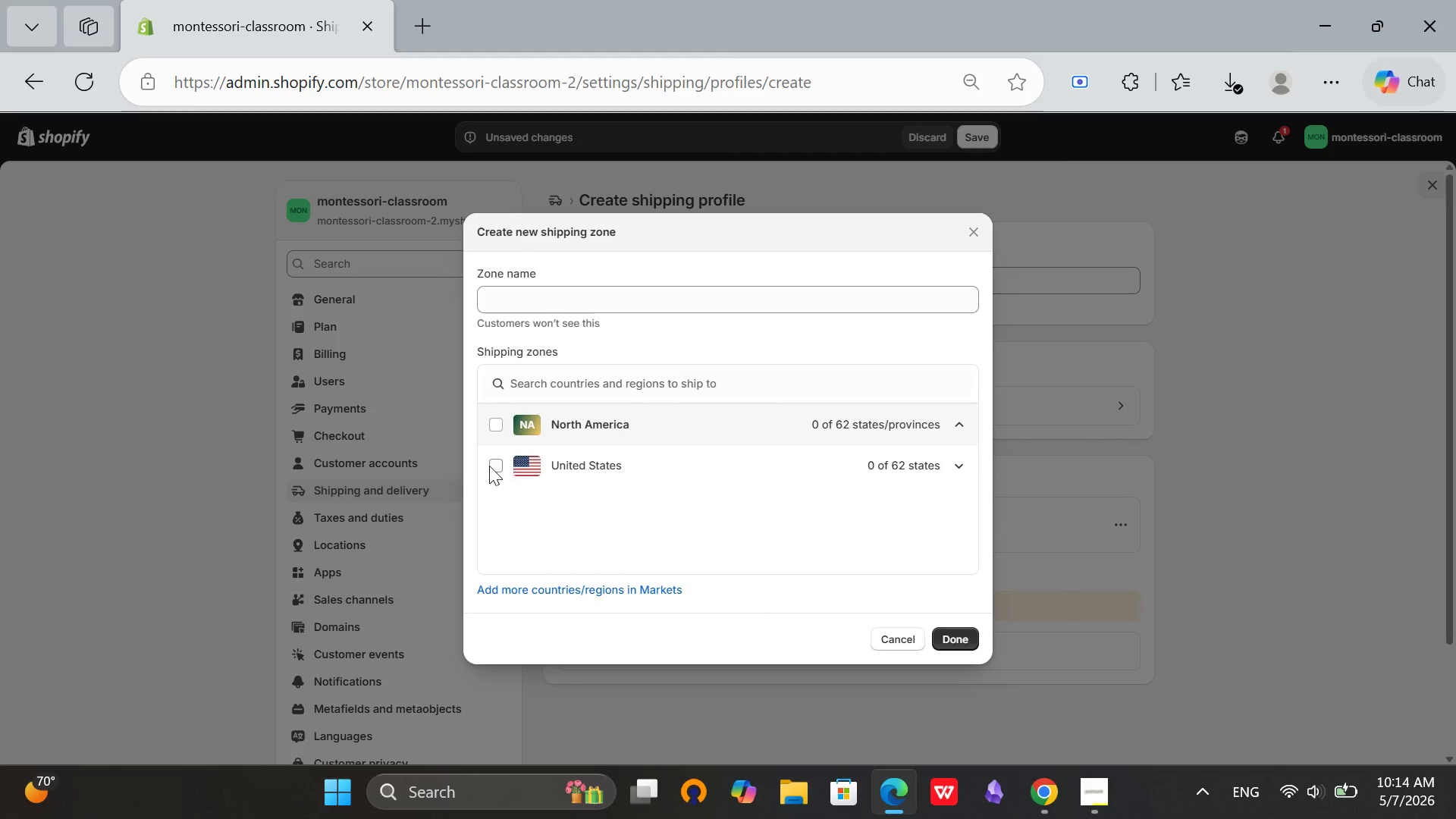 
left_click([491, 466])
 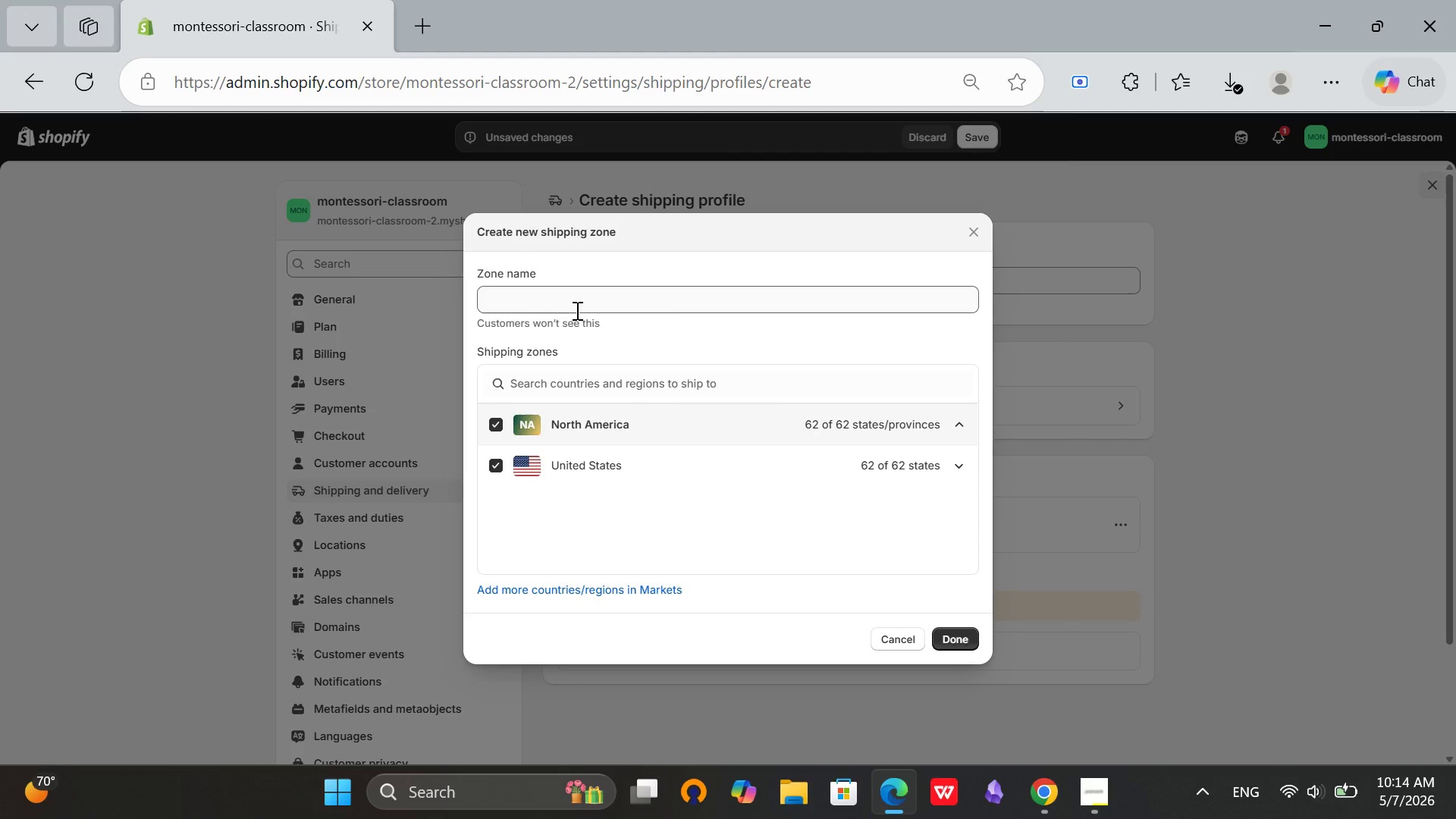 
left_click([576, 310])
 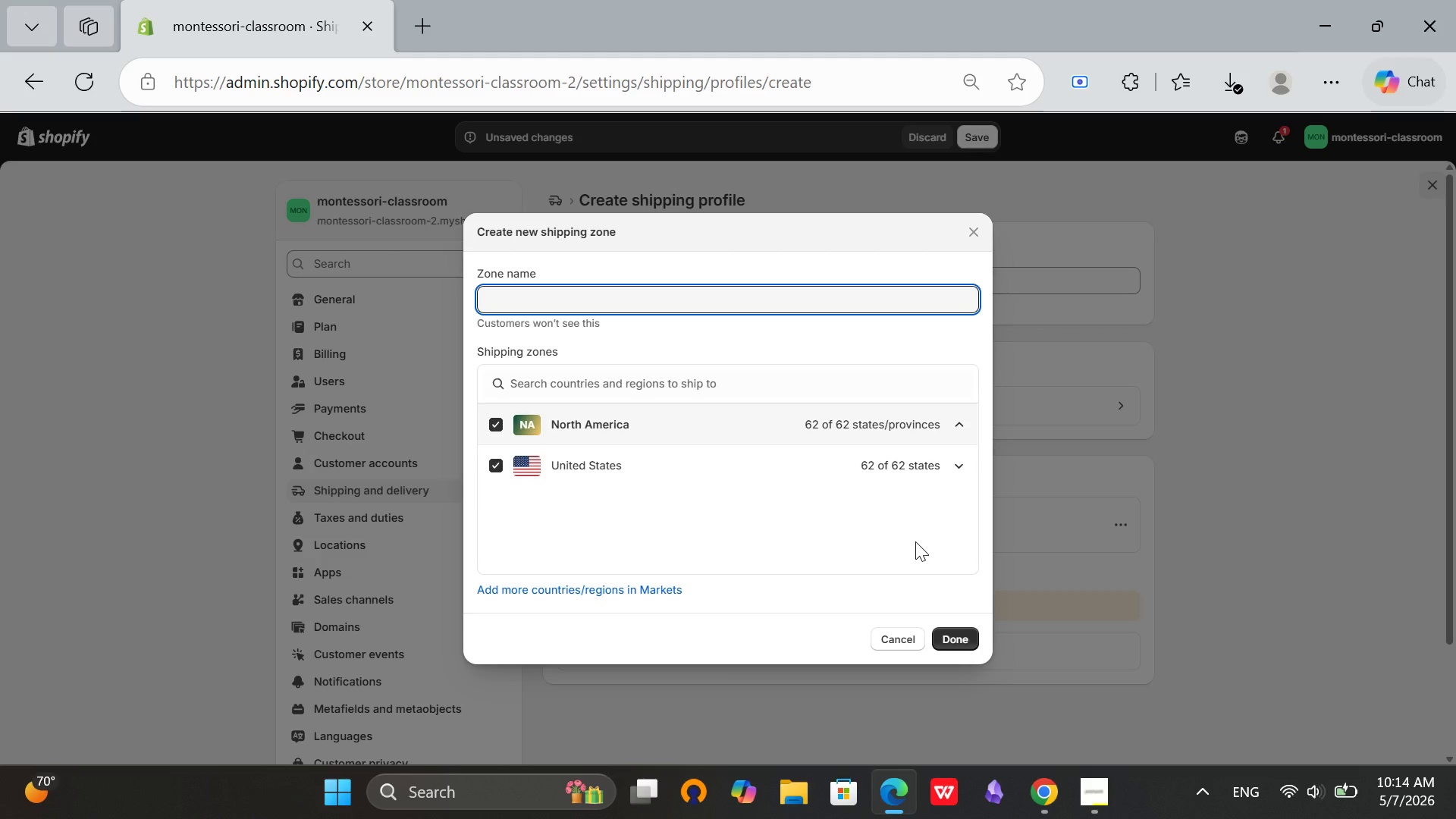 
wait(5.05)
 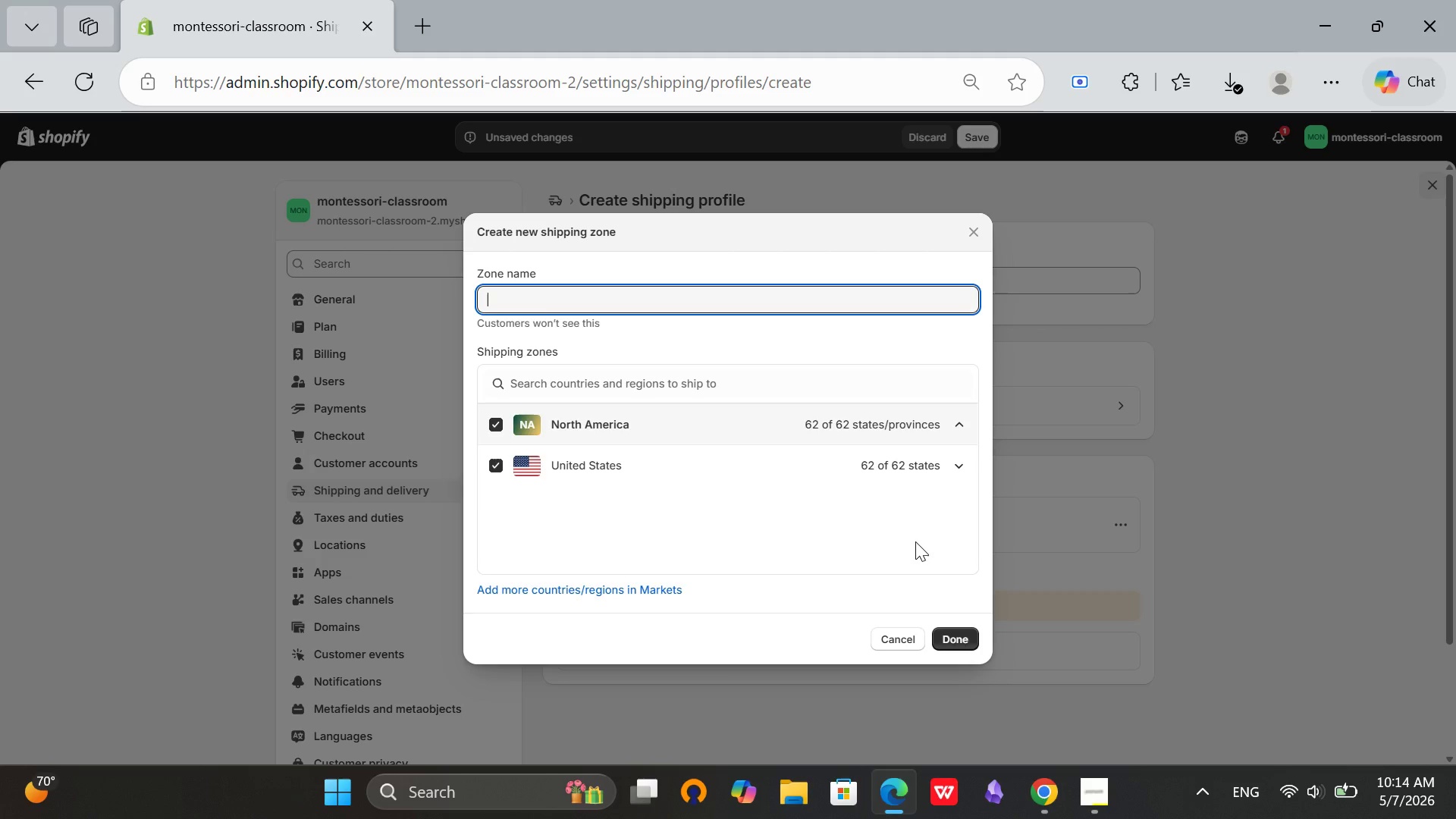 
type(Domestic)
 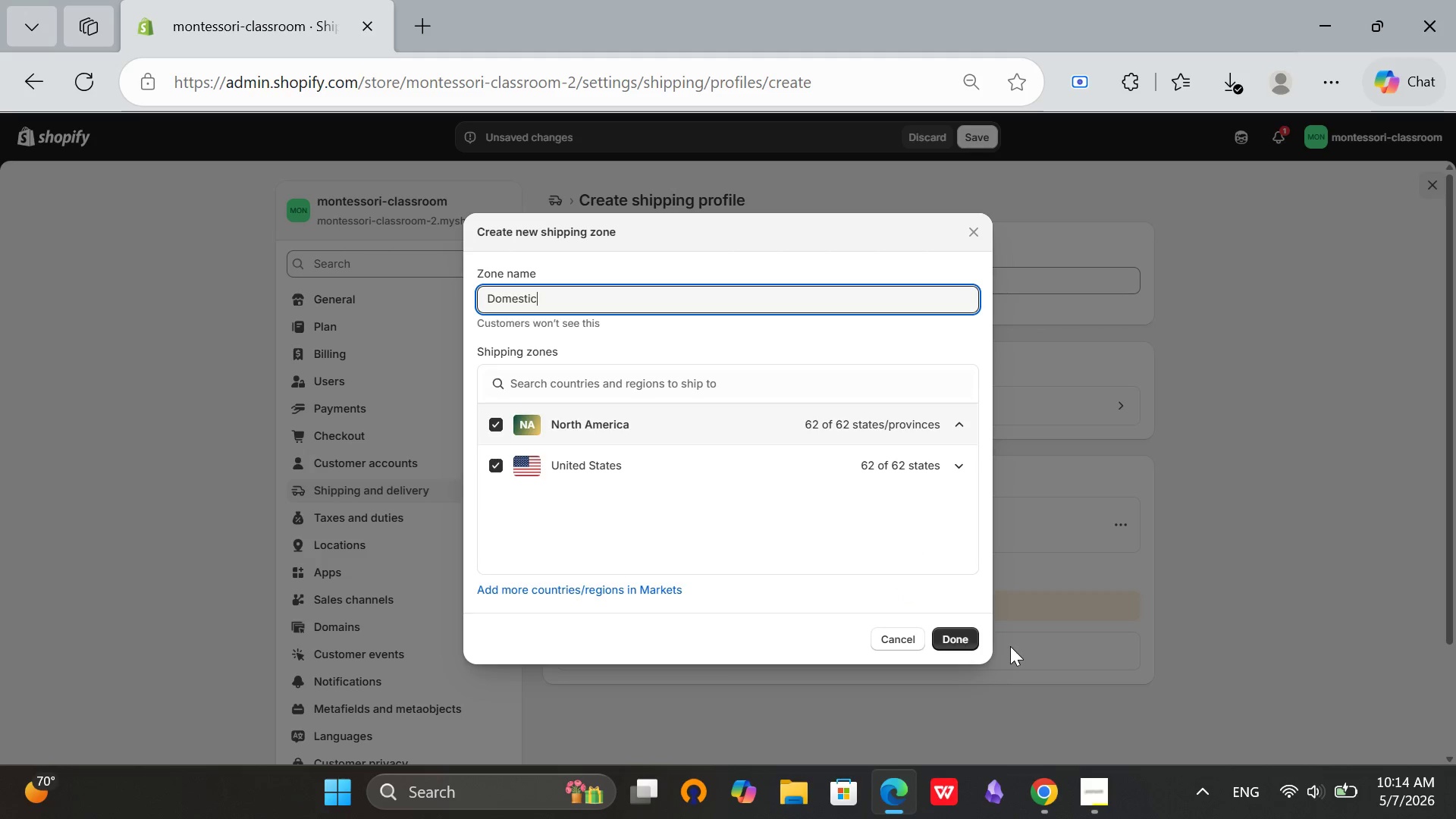 
left_click([966, 638])
 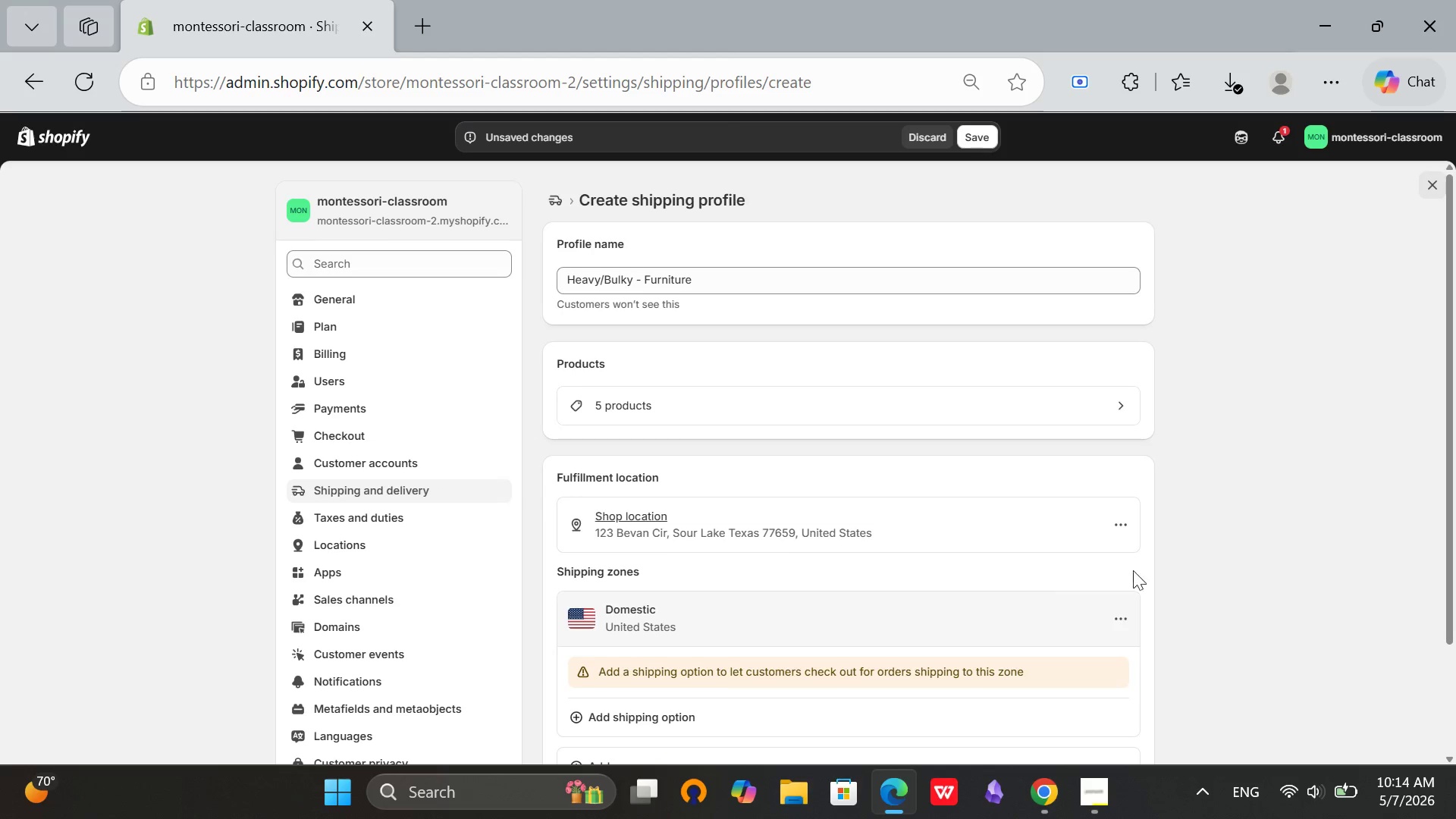 
scroll: coordinate [1144, 568], scroll_direction: down, amount: 2.0
 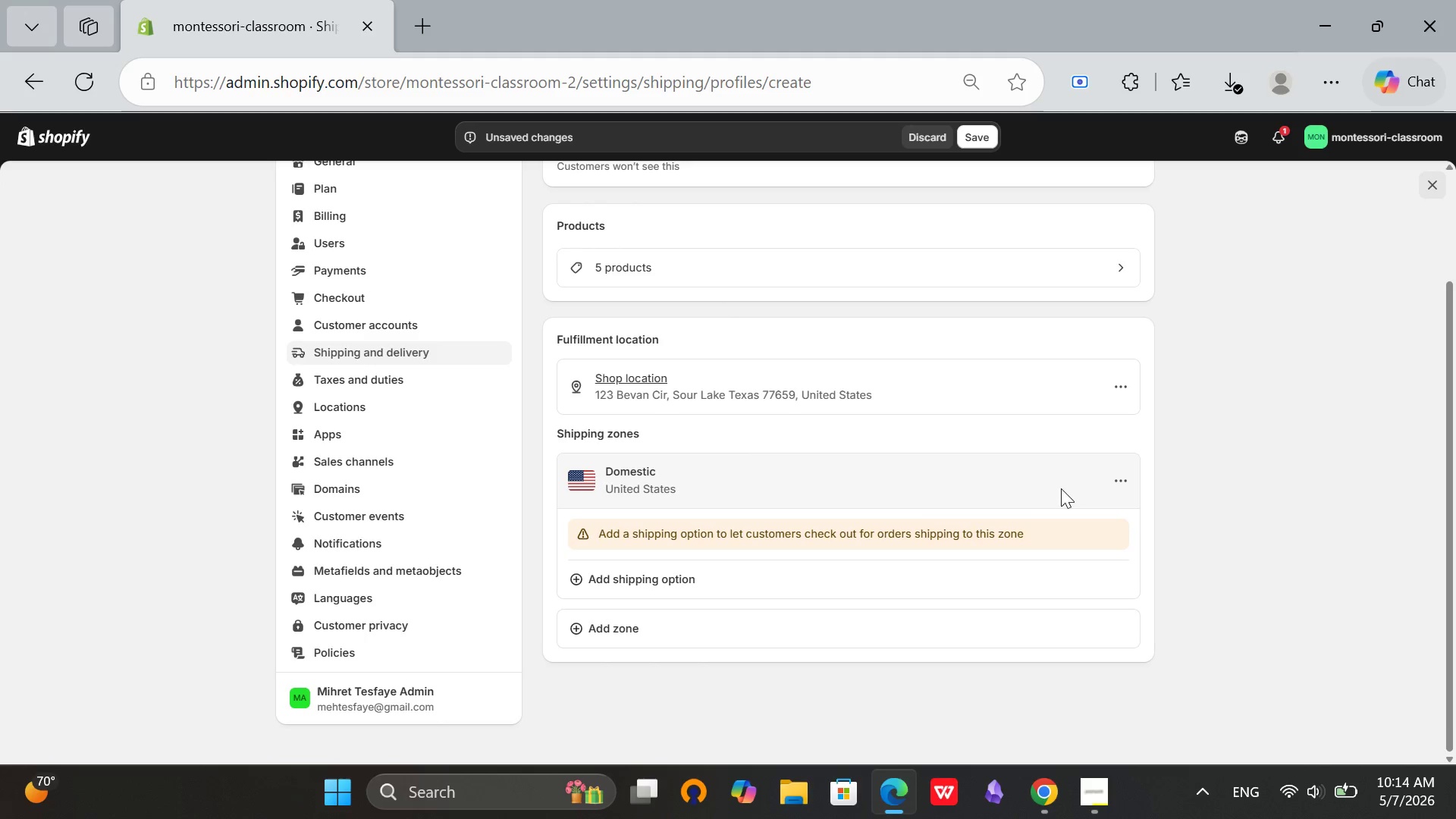 
left_click([1117, 472])
 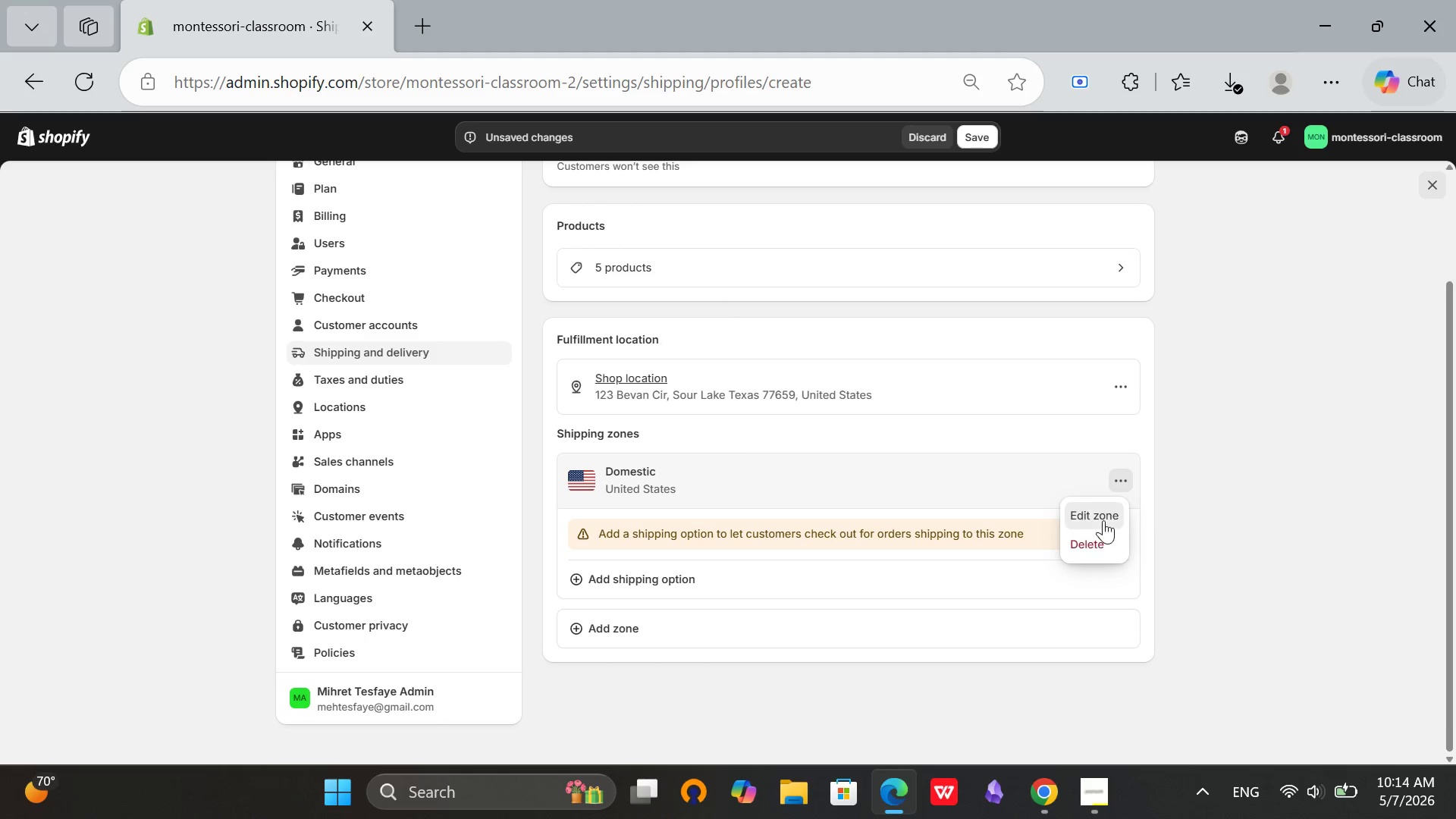 
left_click([1103, 520])
 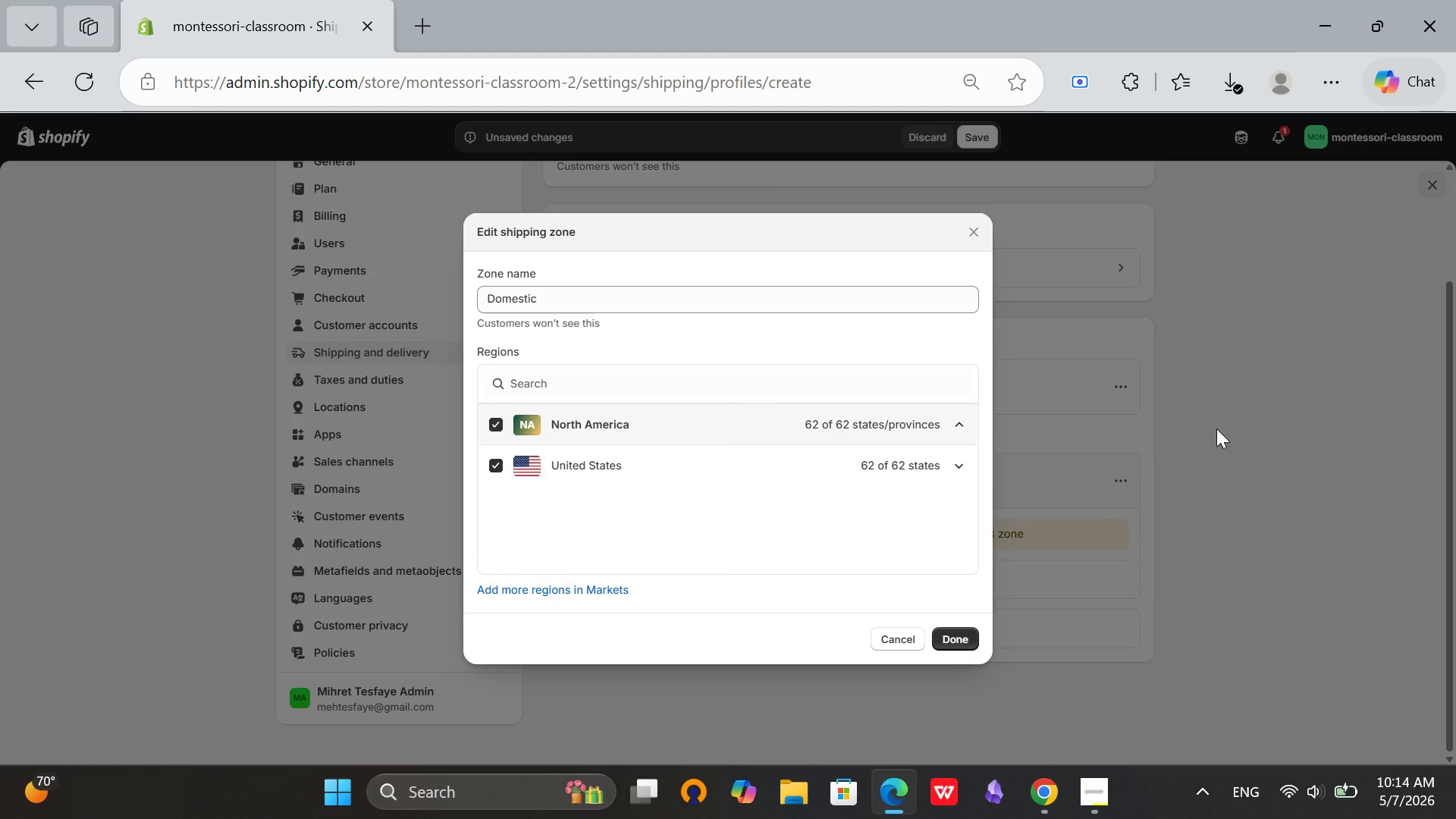 
left_click([1217, 428])
 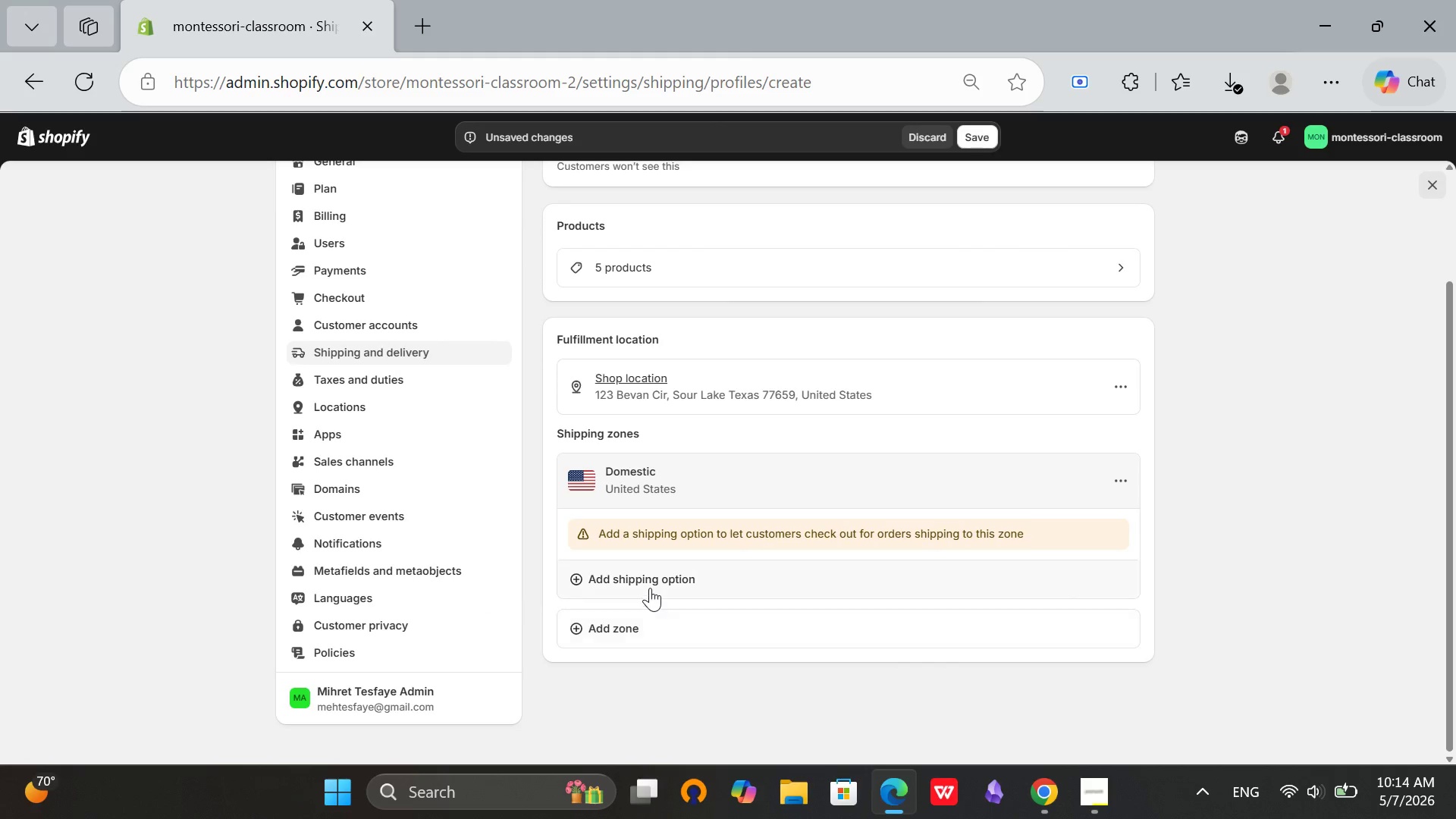 
left_click([650, 588])
 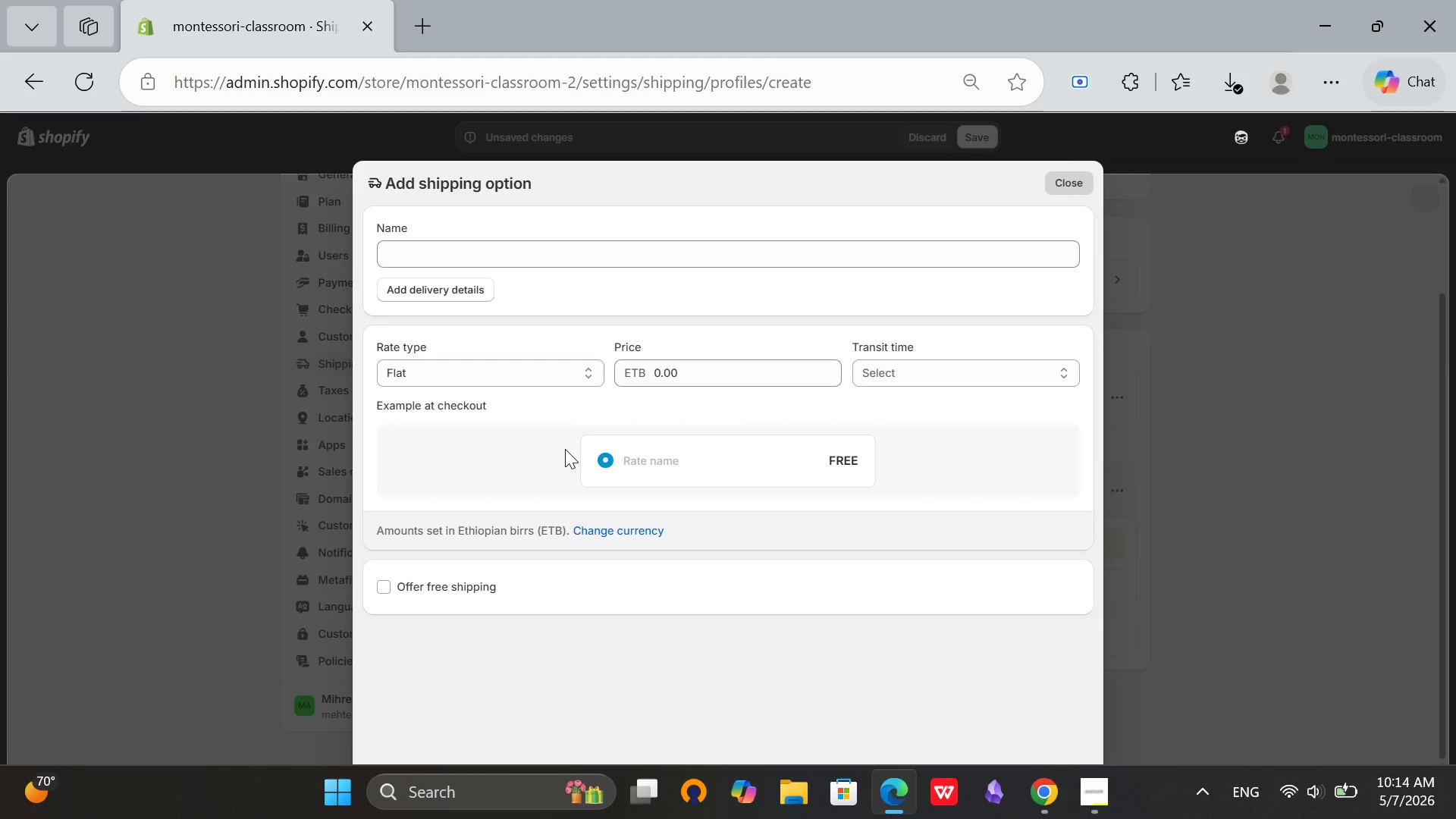 
left_click([538, 246])
 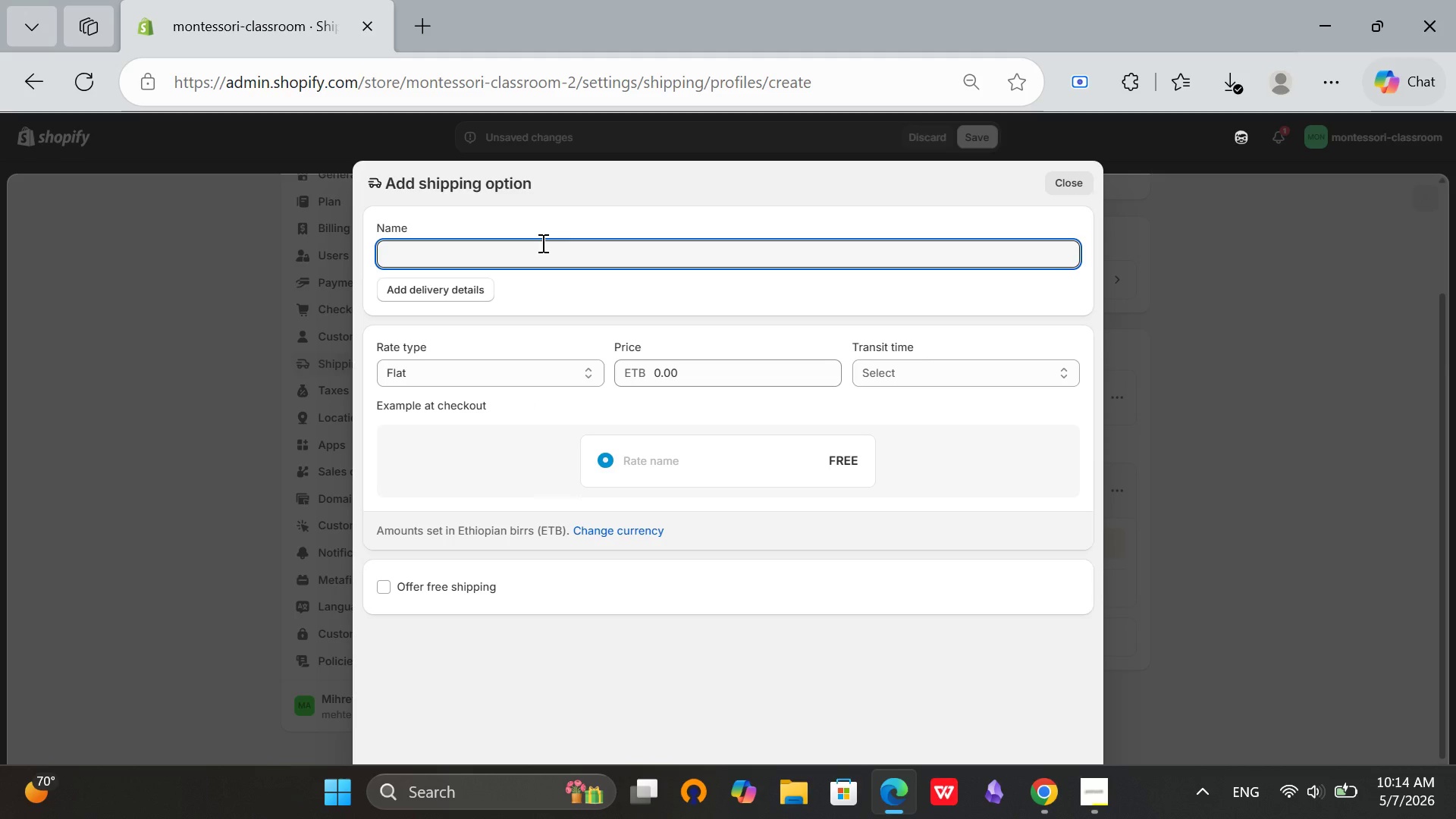 
wait(8.0)
 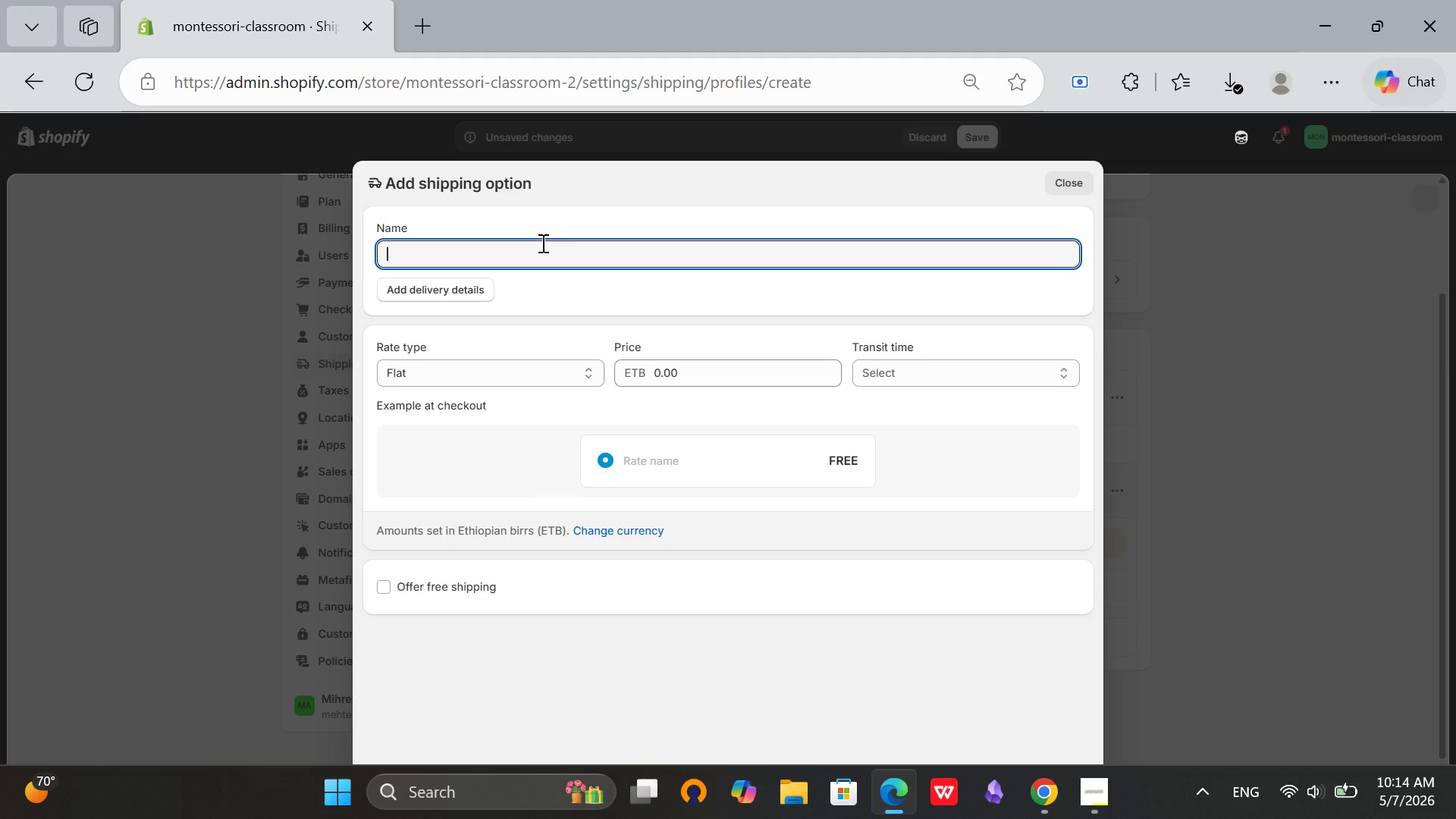 
left_click([472, 362])
 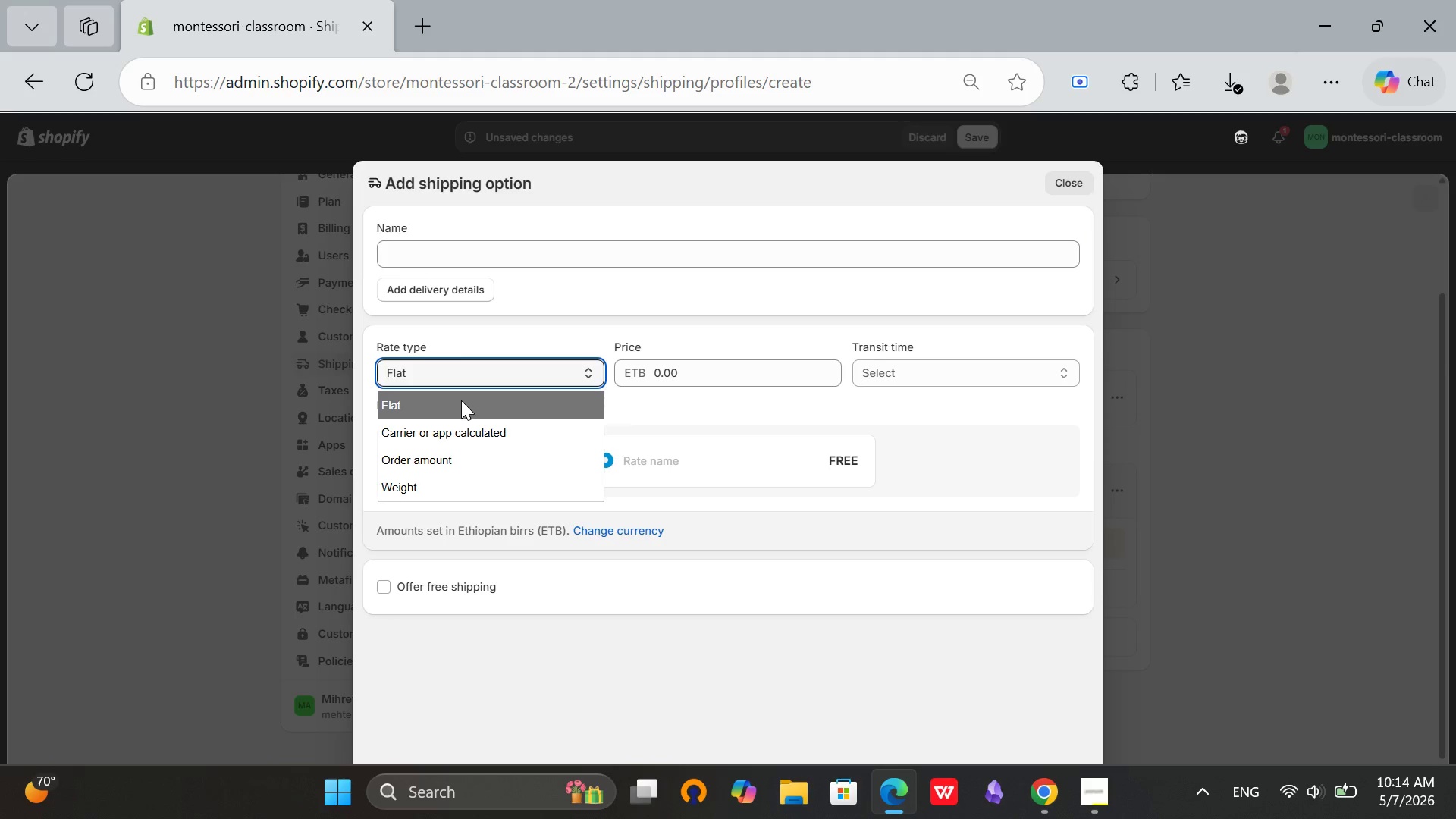 
left_click([461, 400])
 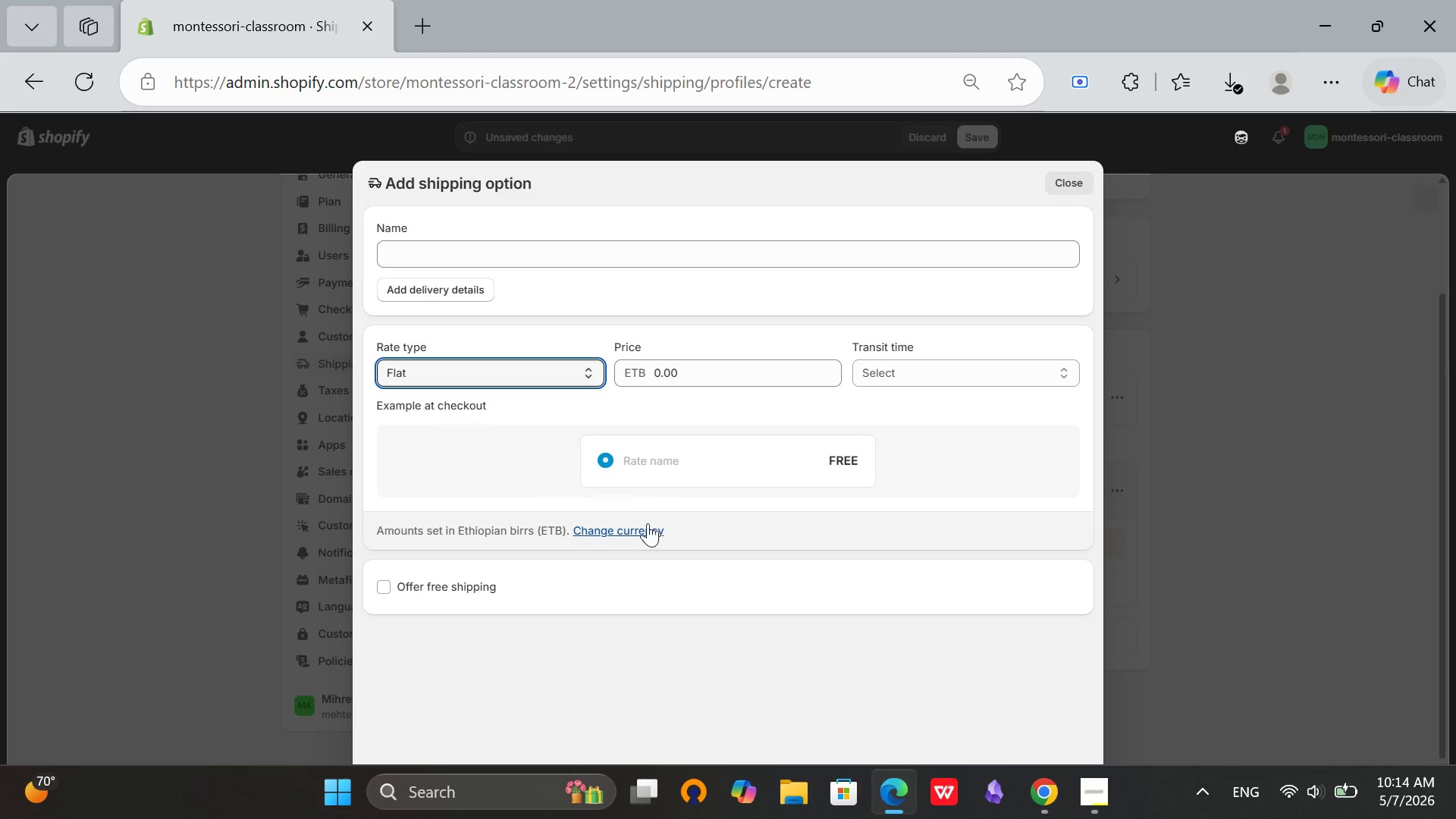 
left_click([636, 530])
 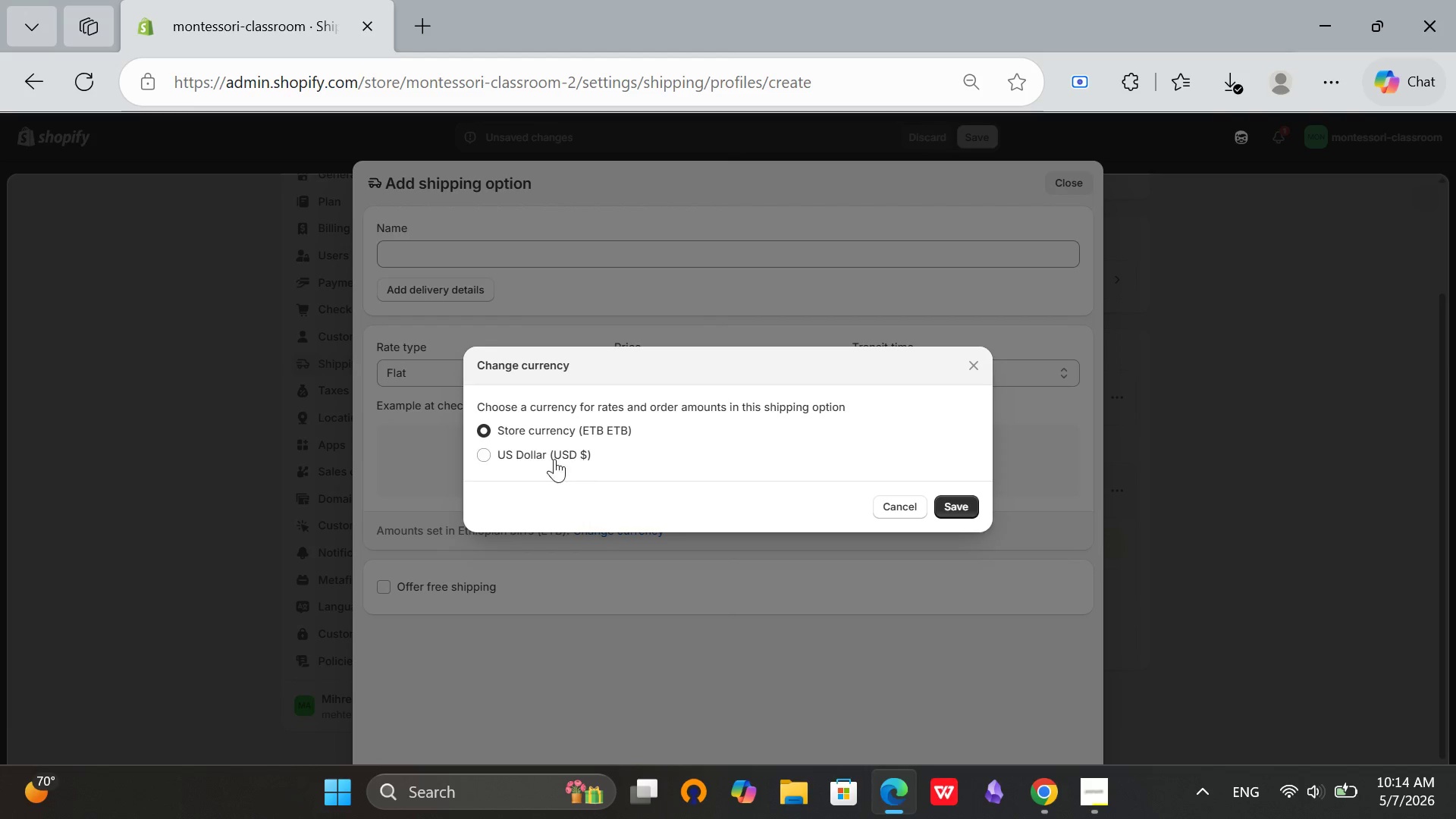 
left_click([554, 459])
 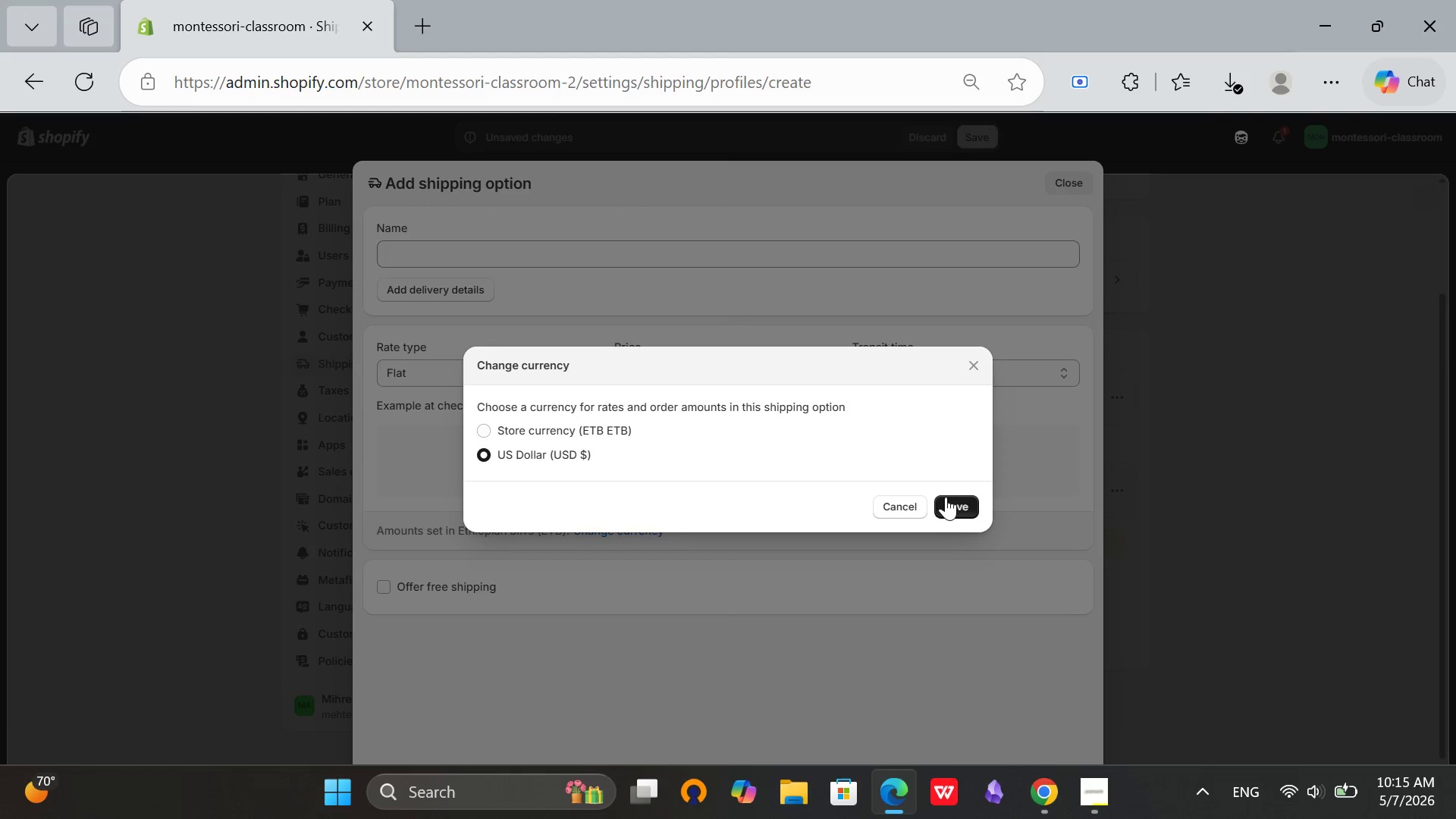 
left_click([949, 500])
 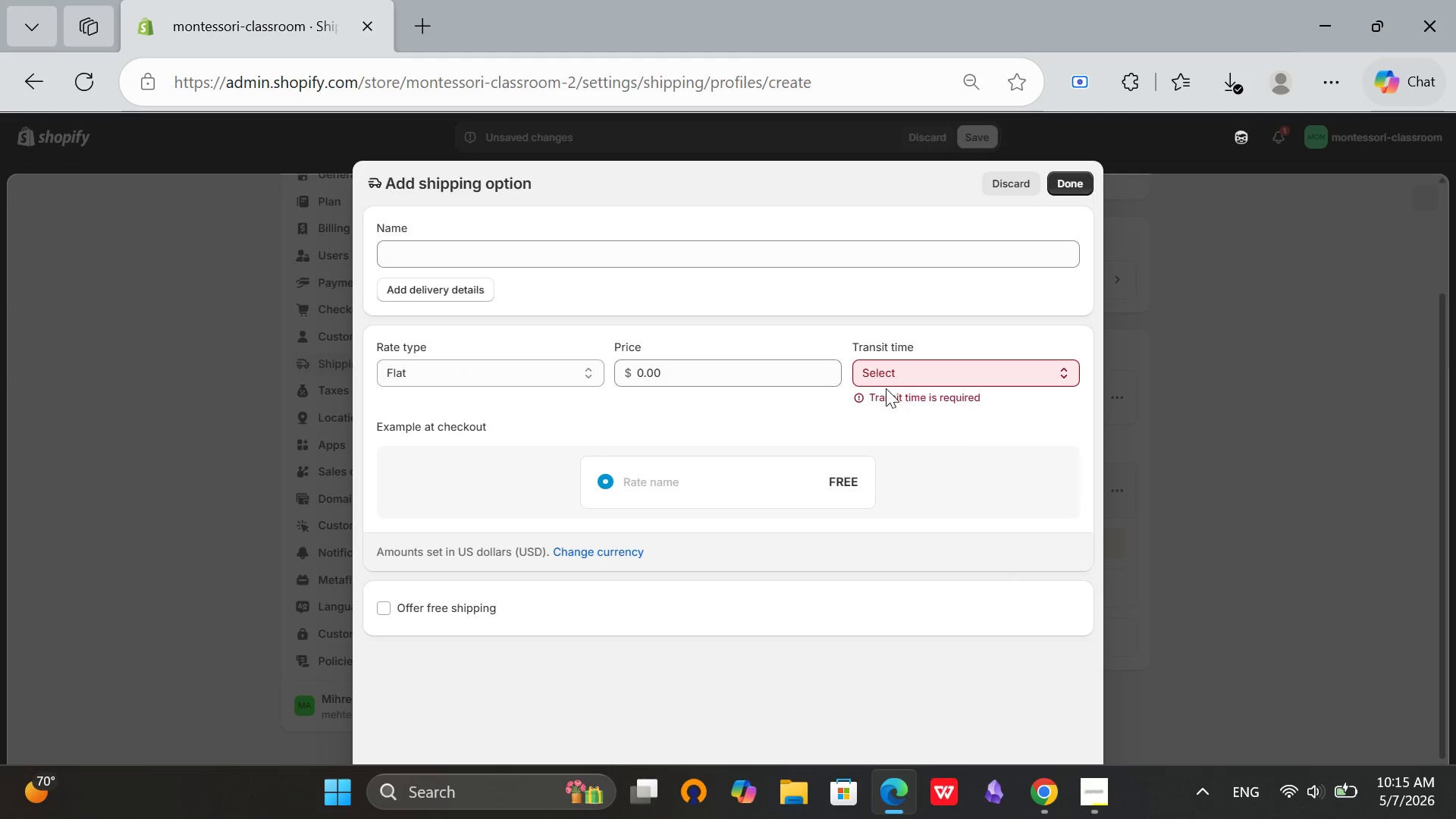 
left_click([902, 374])
 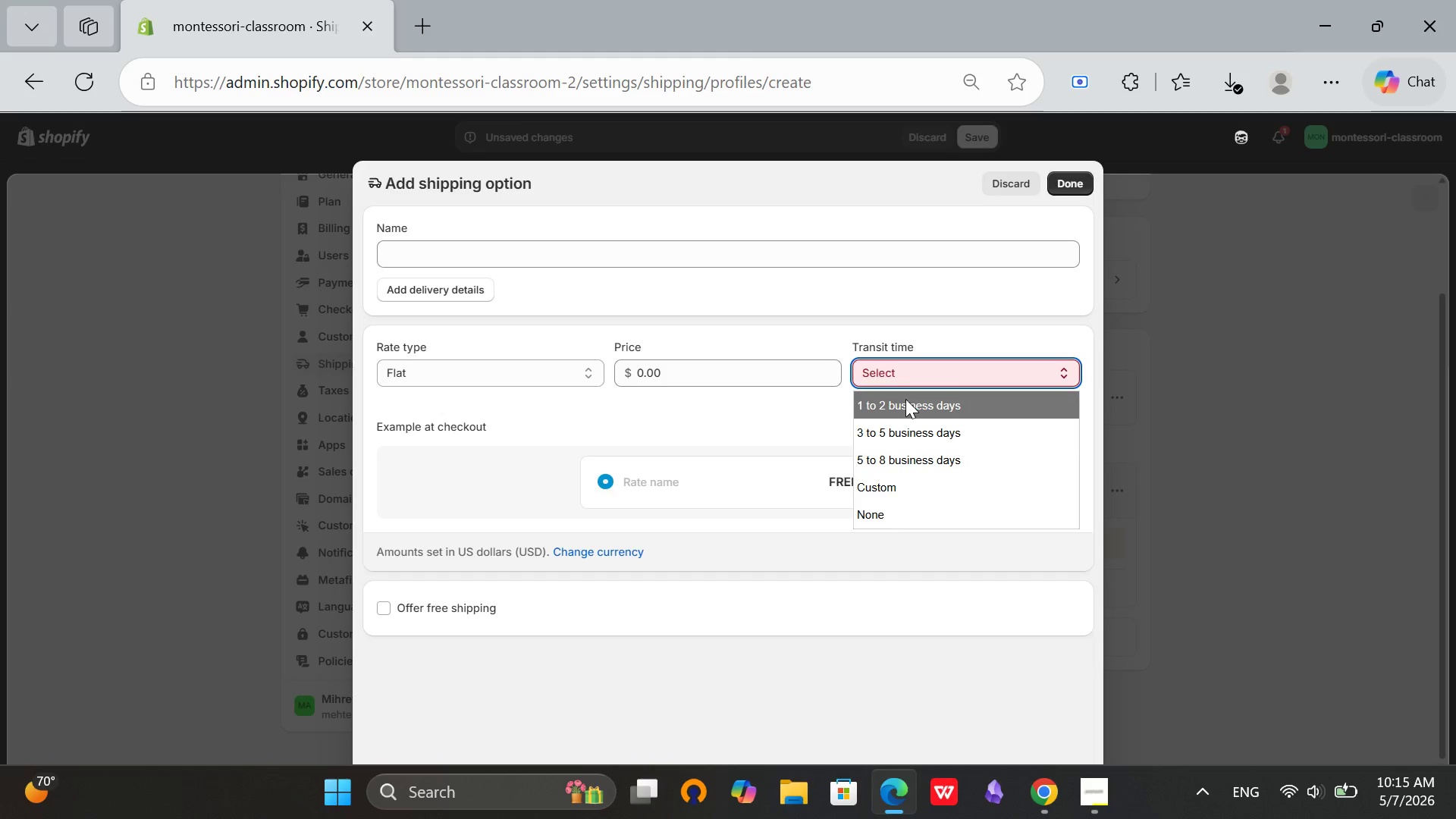 
left_click([905, 399])
 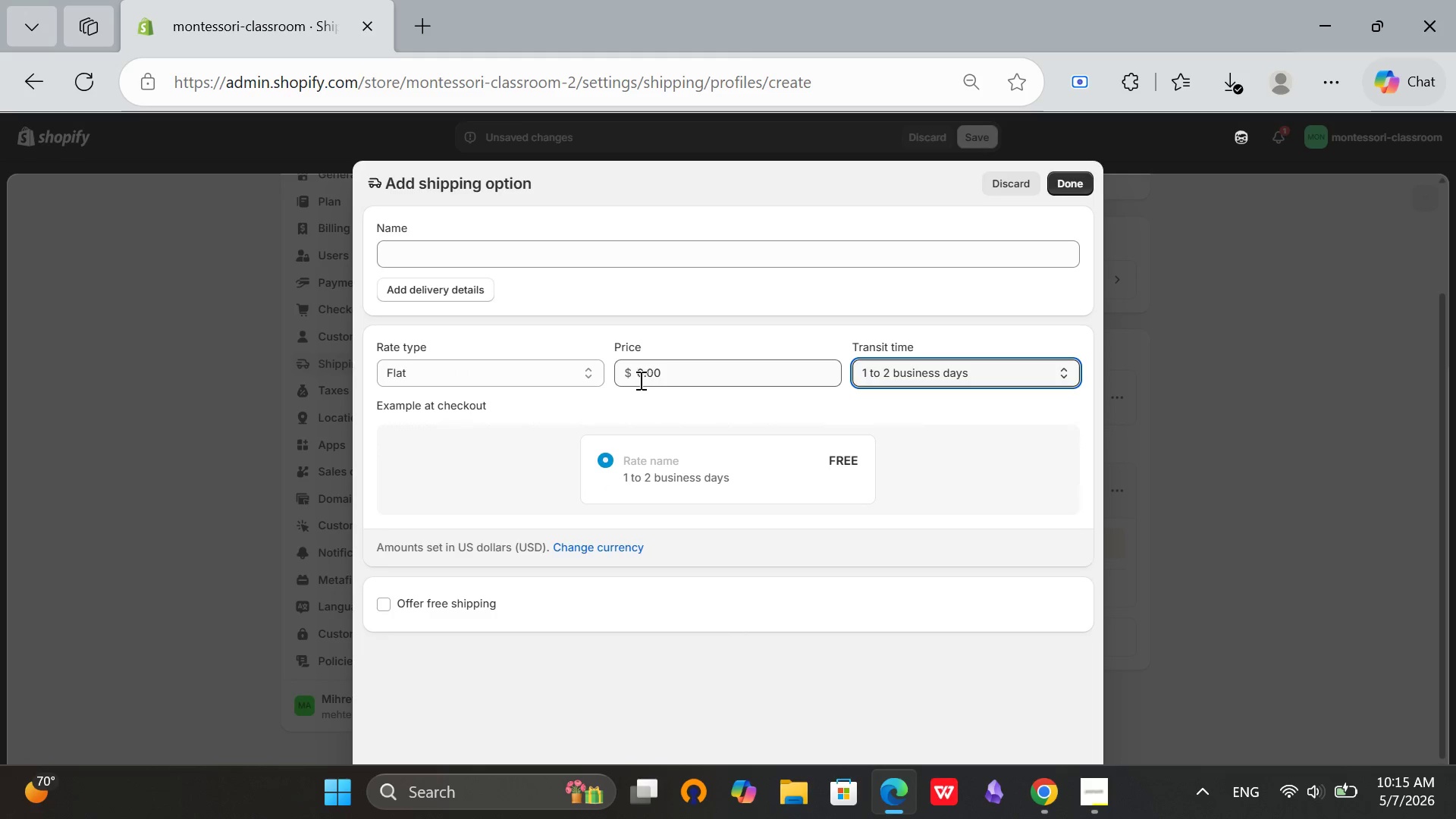 
left_click([637, 380])
 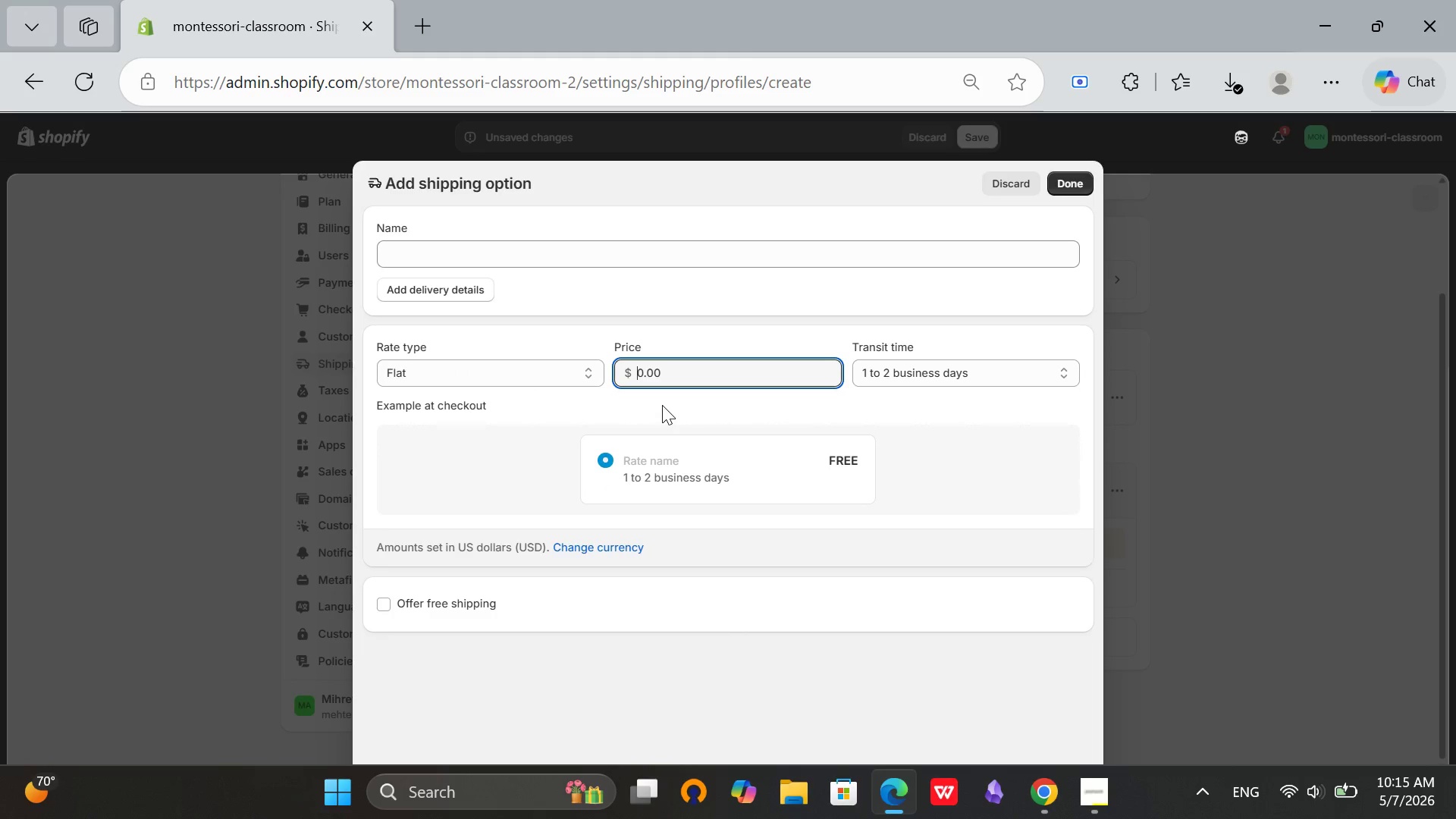 
type(49)
 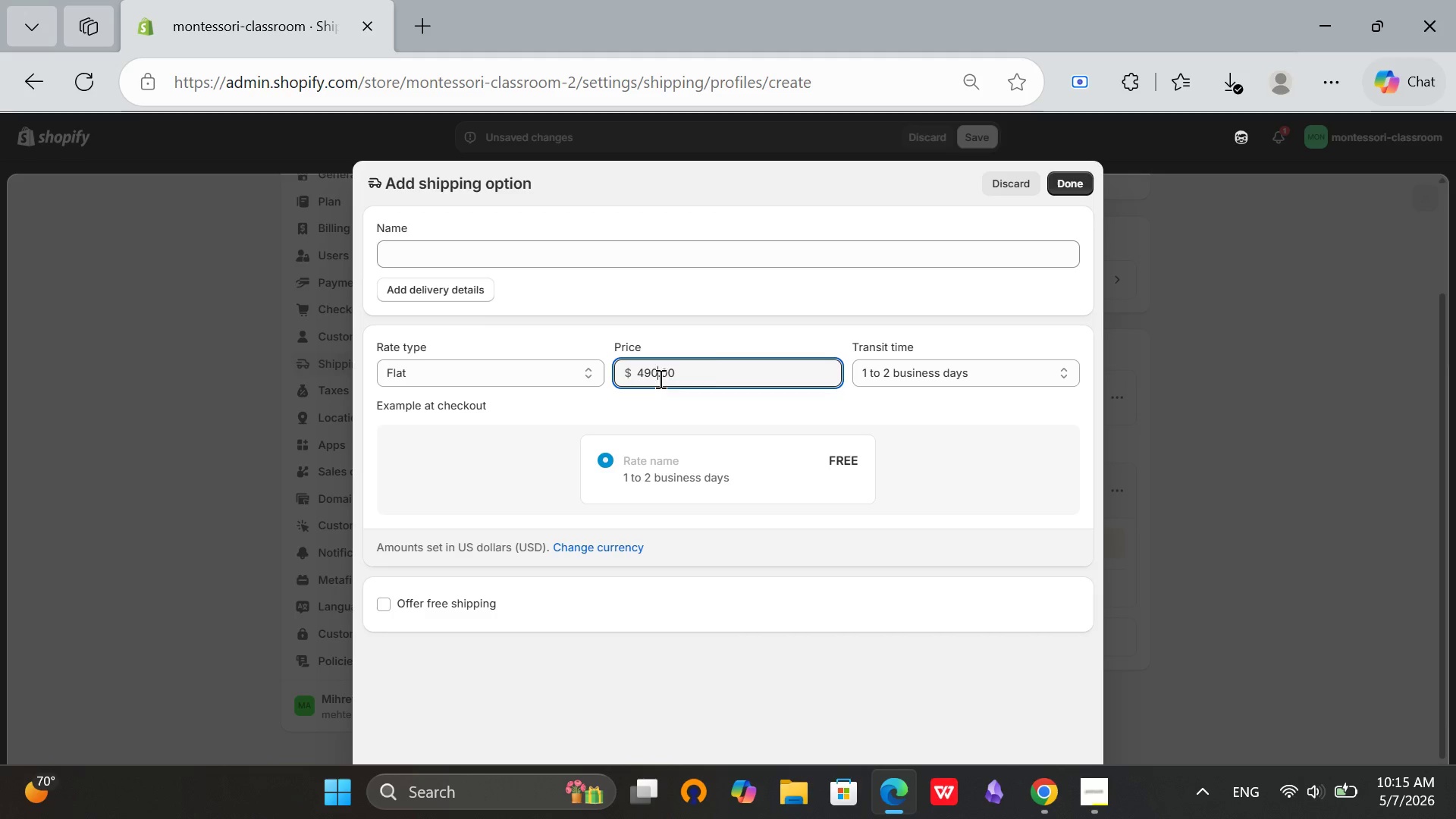 
double_click([715, 372])
 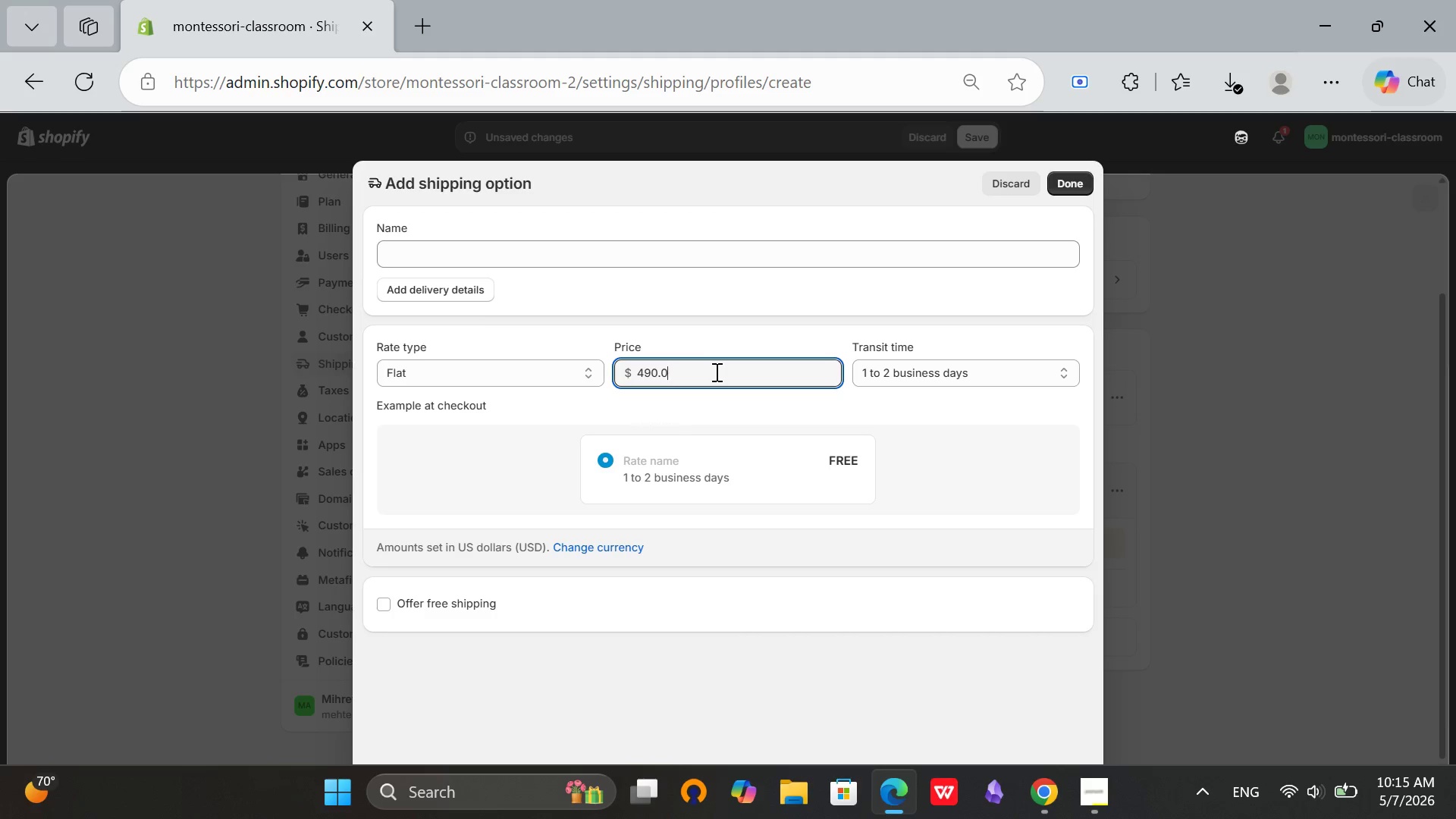 
key(Backspace)
key(Backspace)
key(Backspace)
key(Backspace)
type(.99)
 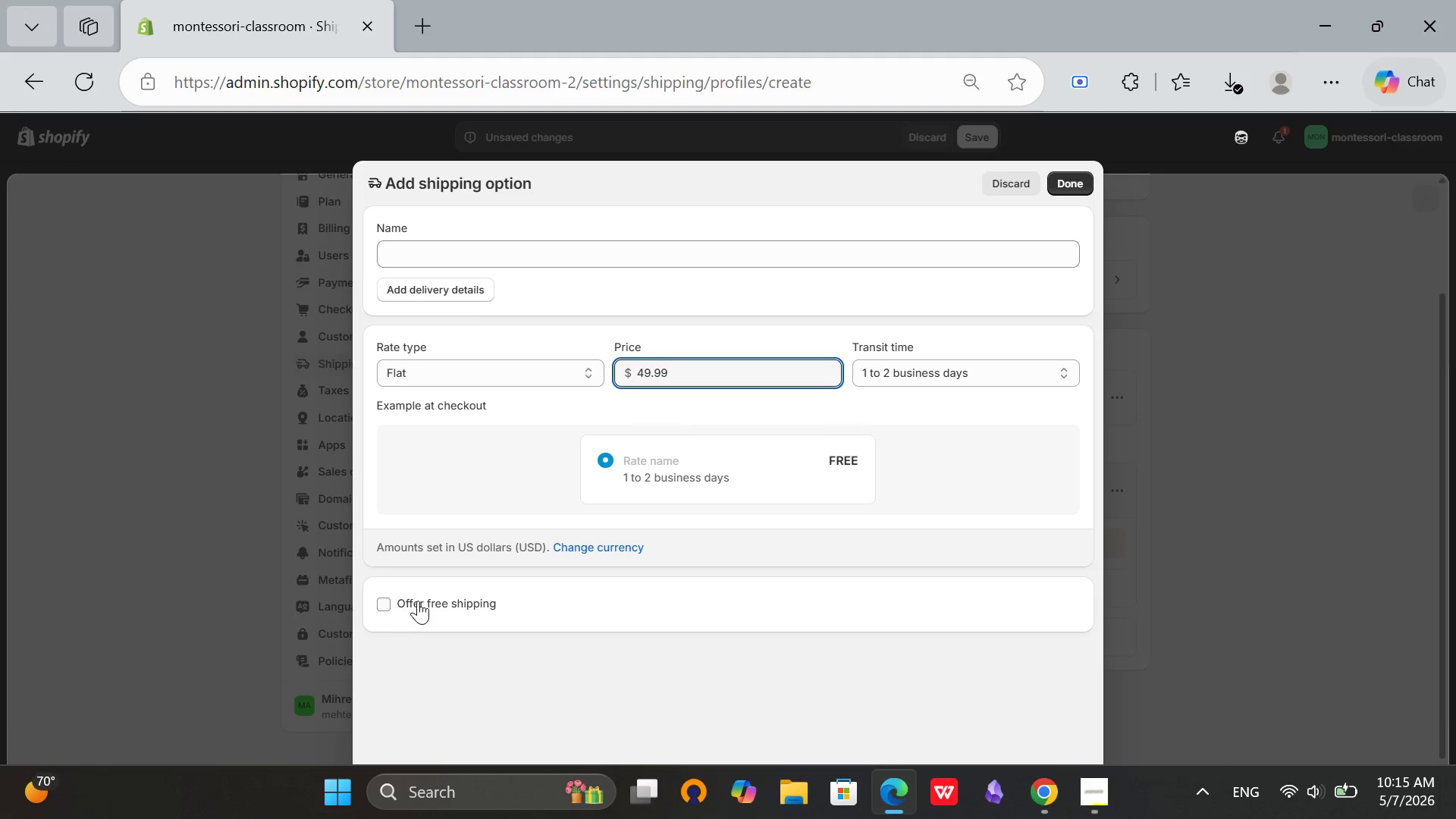 
left_click([416, 598])
 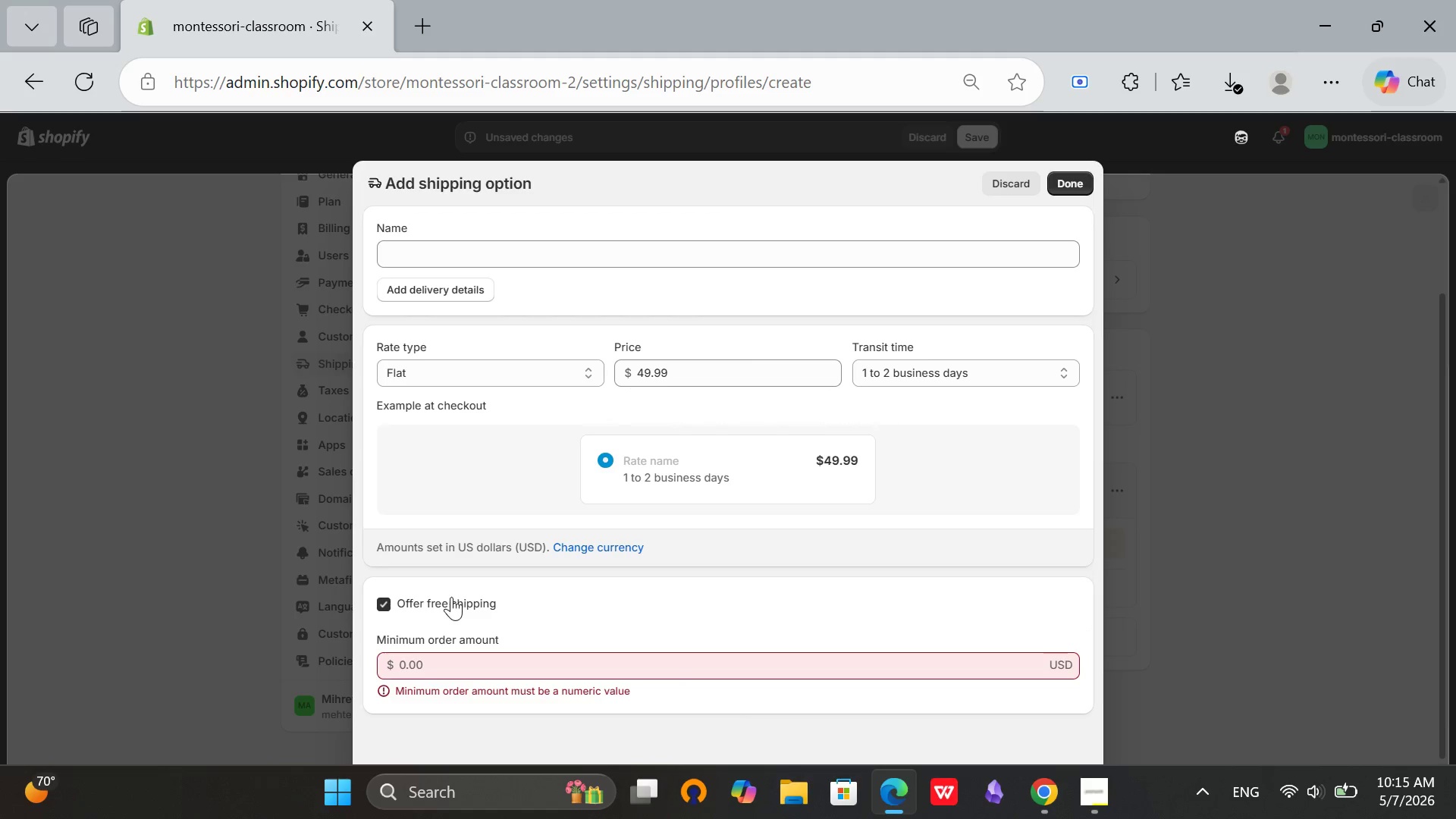 
scroll: coordinate [455, 597], scroll_direction: down, amount: 3.0
 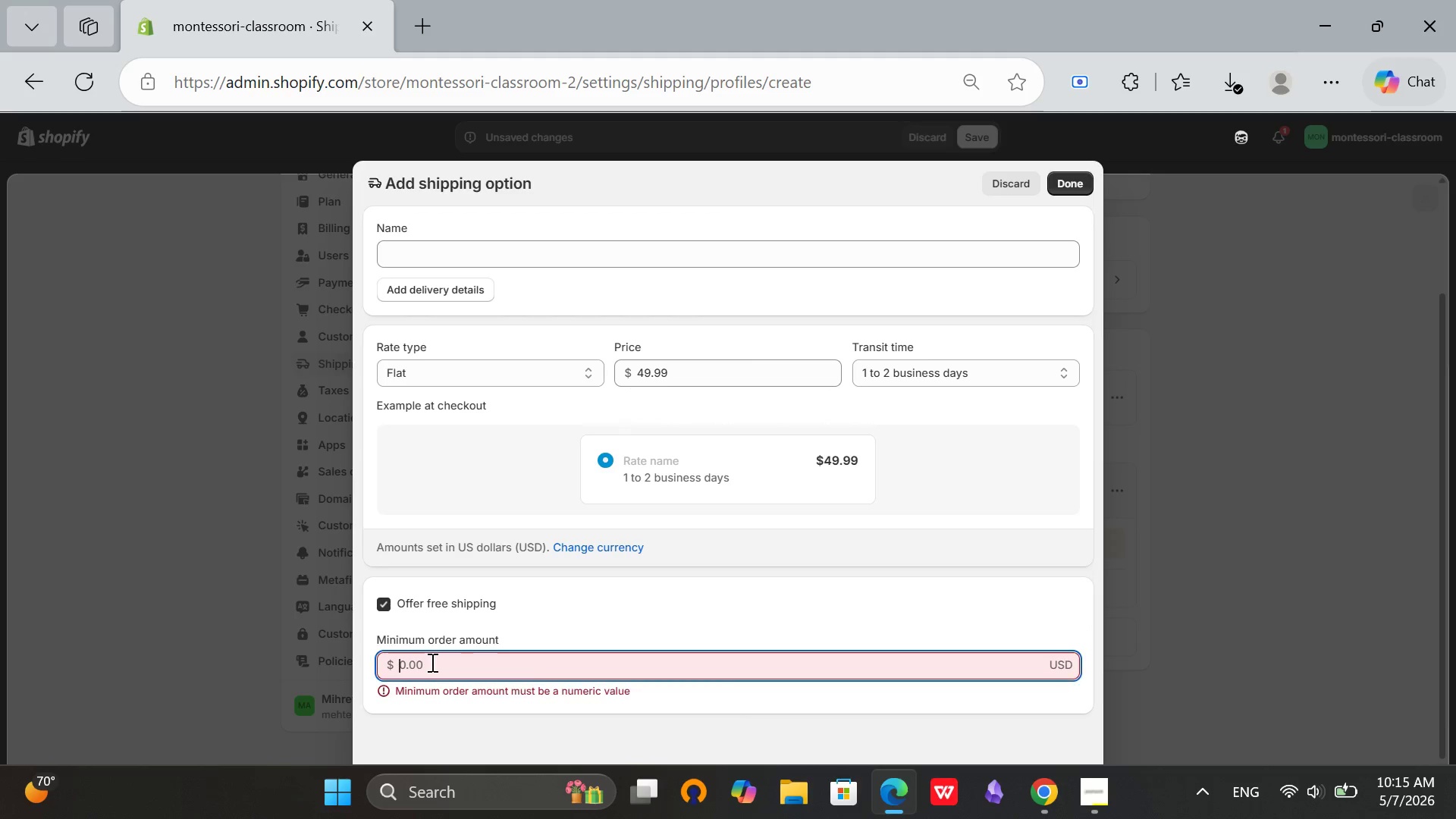 
left_click([431, 662])
 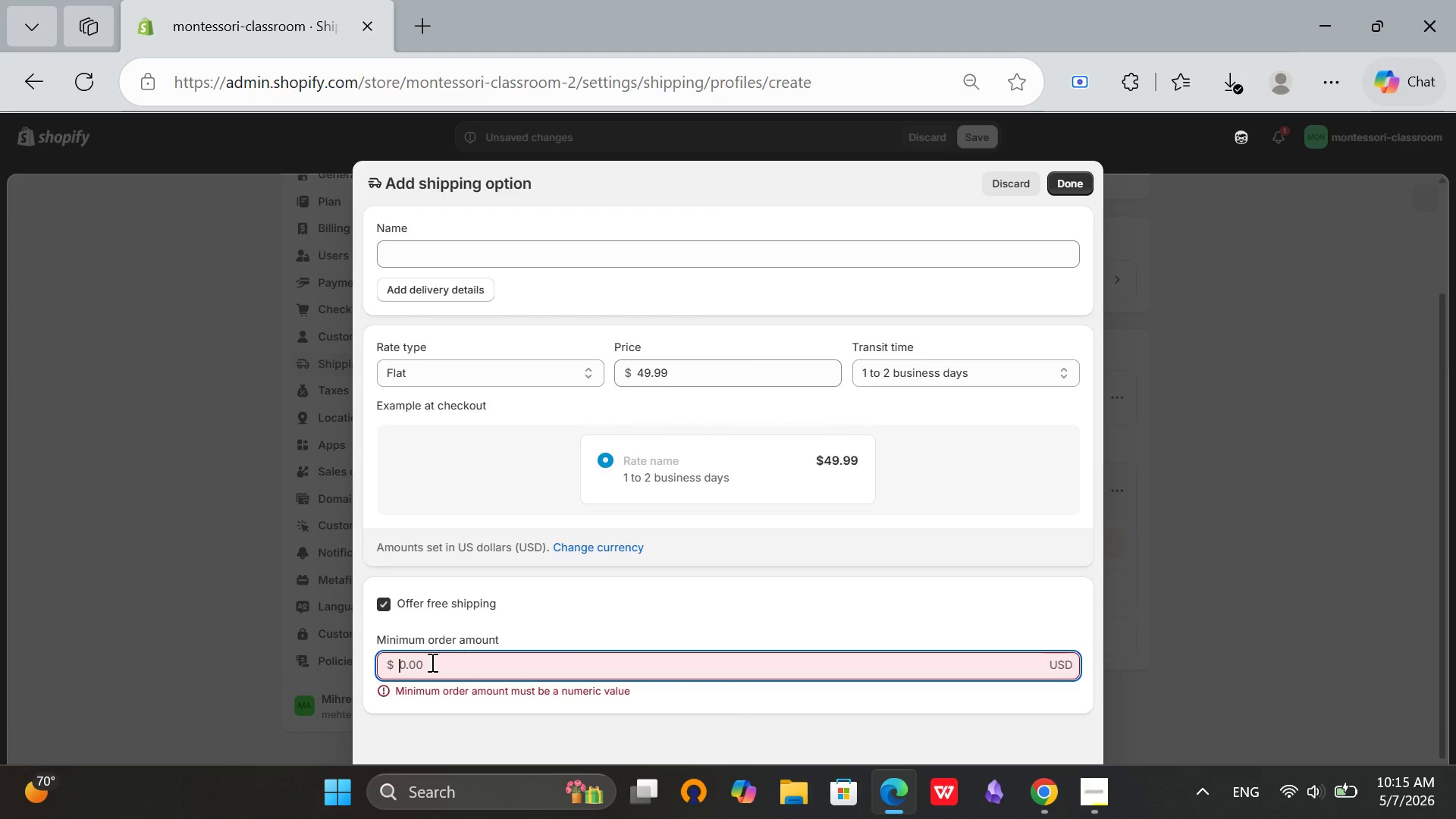 
type(500)
 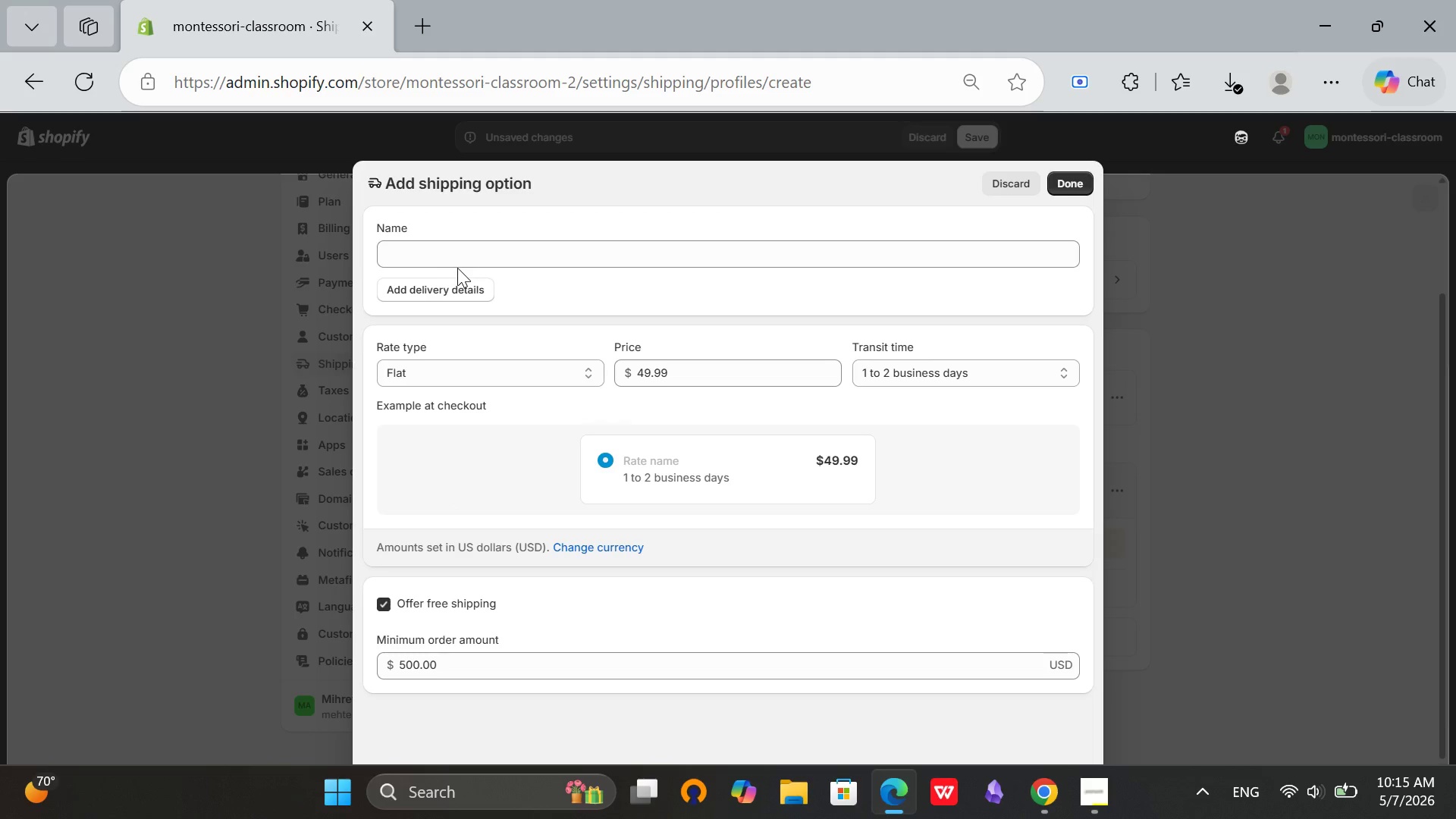 
left_click([460, 259])
 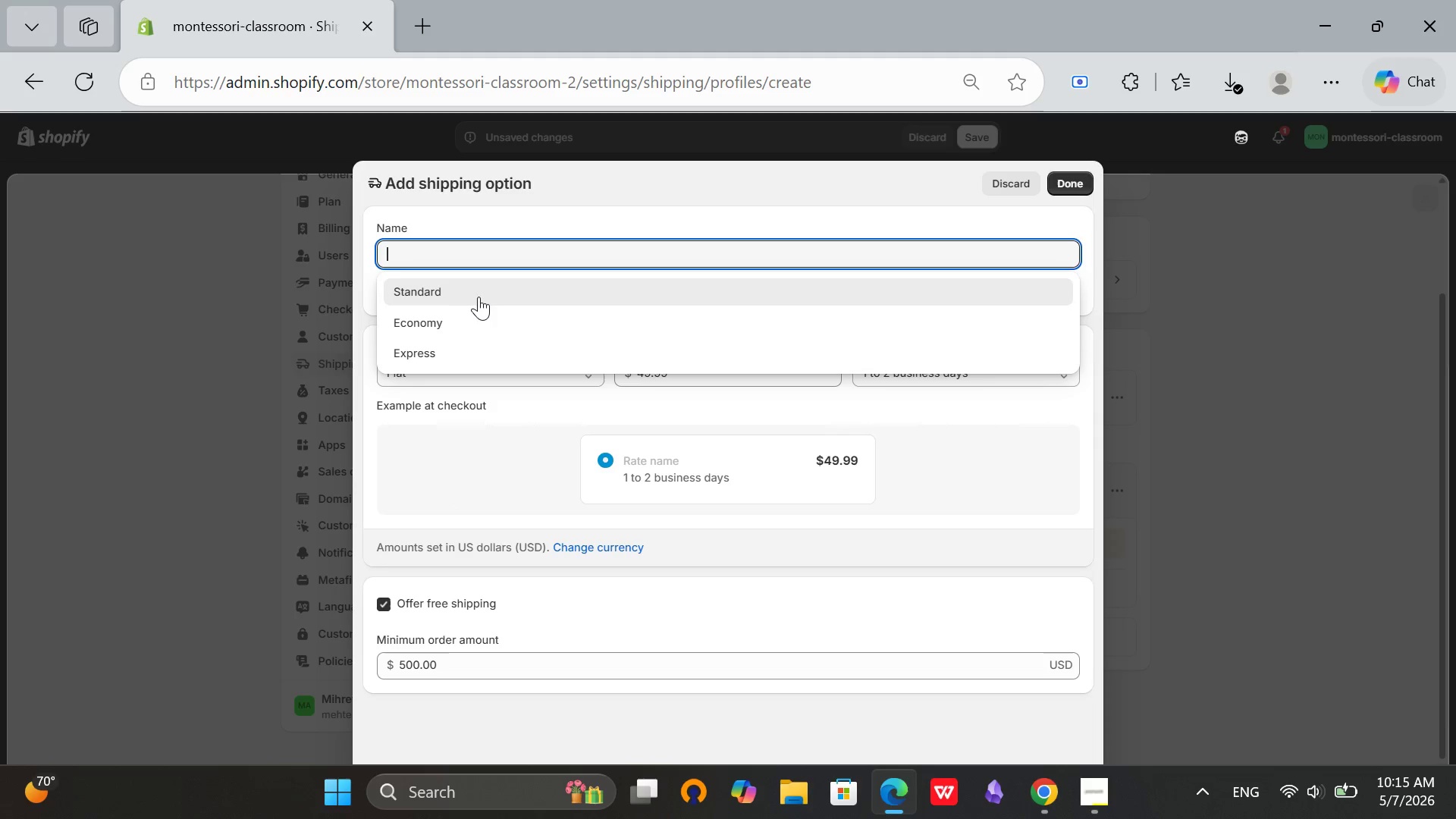 
left_click([483, 288])
 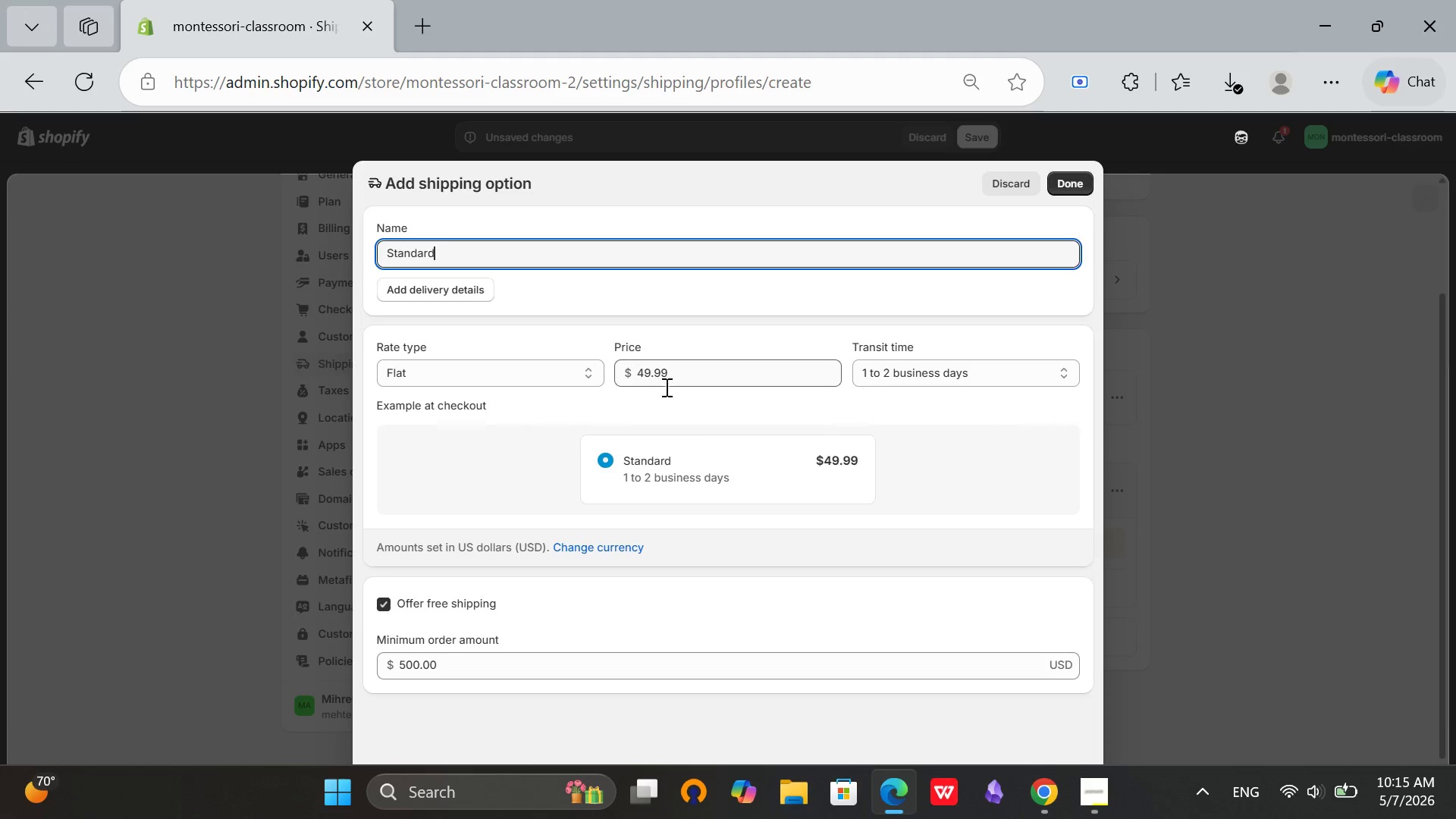 
scroll: coordinate [697, 431], scroll_direction: none, amount: 0.0
 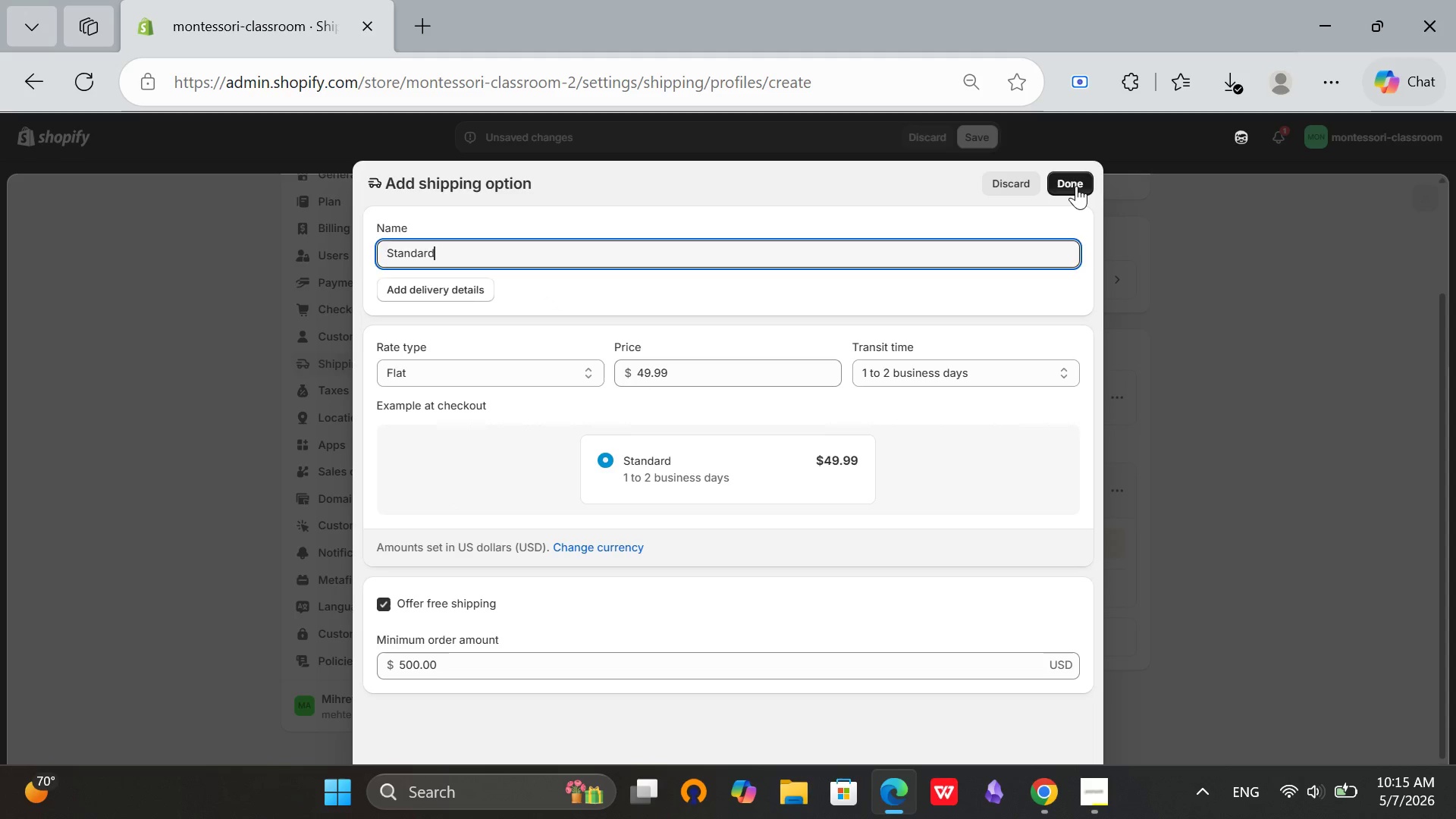 
left_click([1076, 186])
 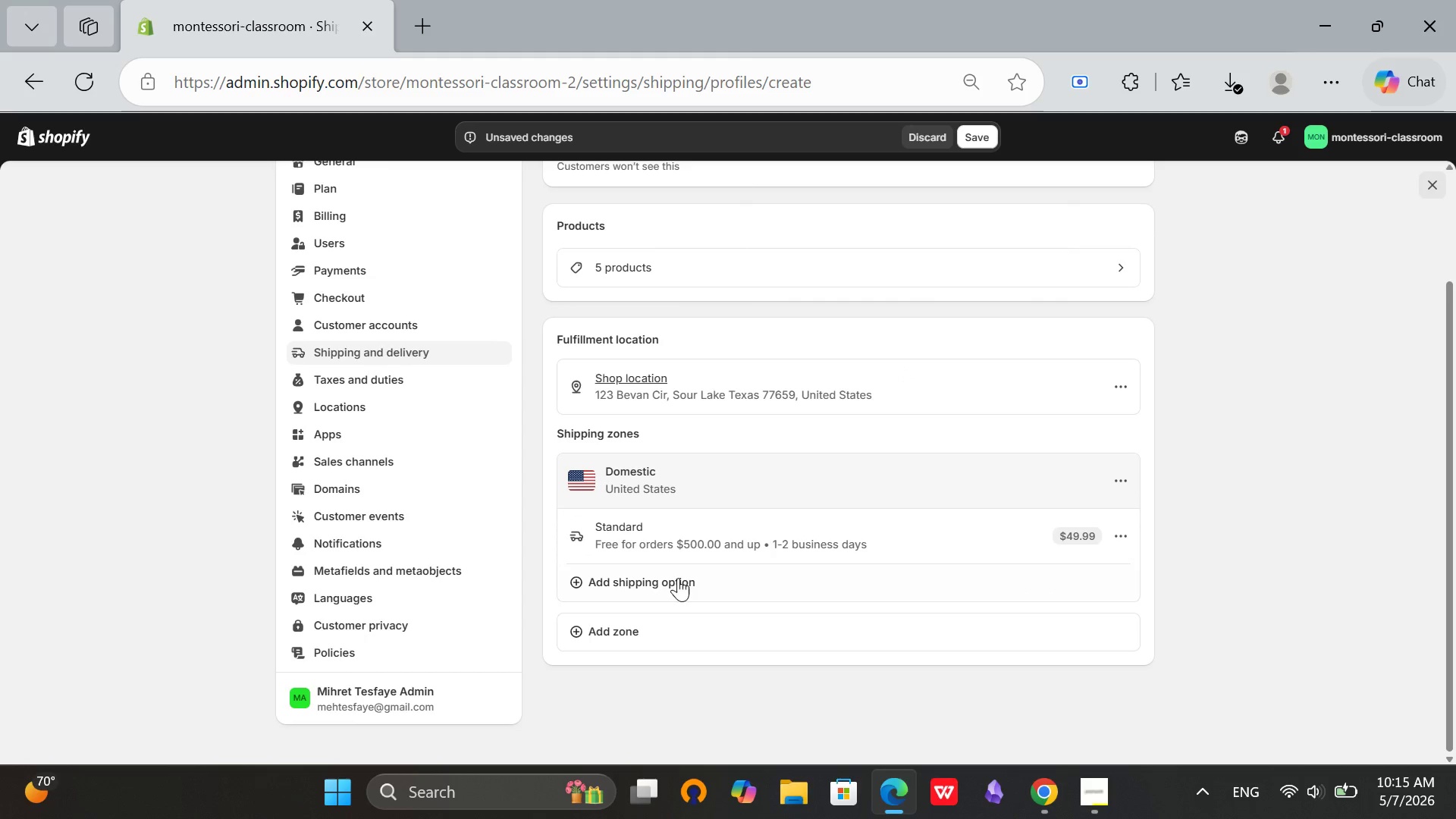 
left_click([674, 597])
 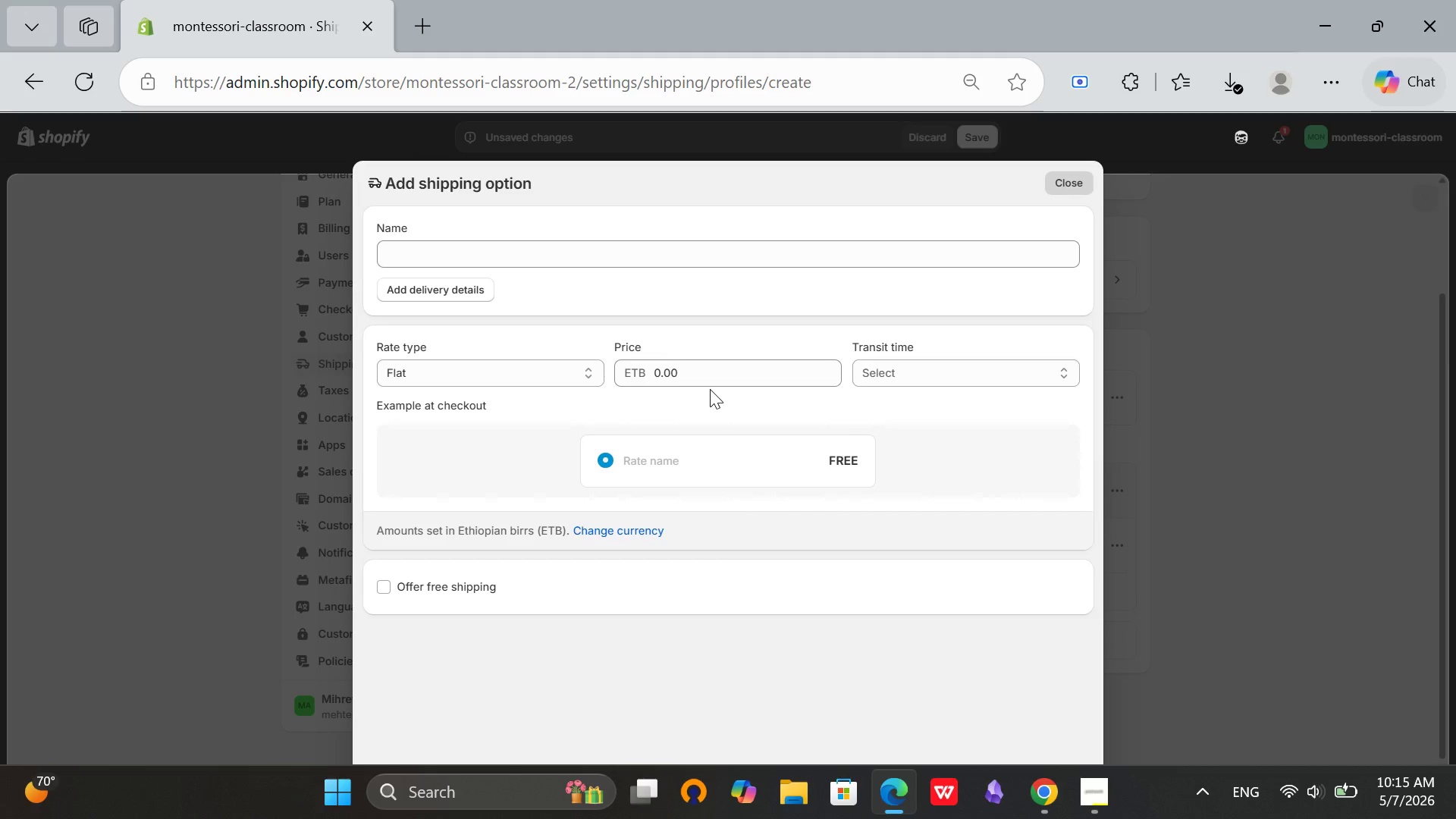 
wait(7.24)
 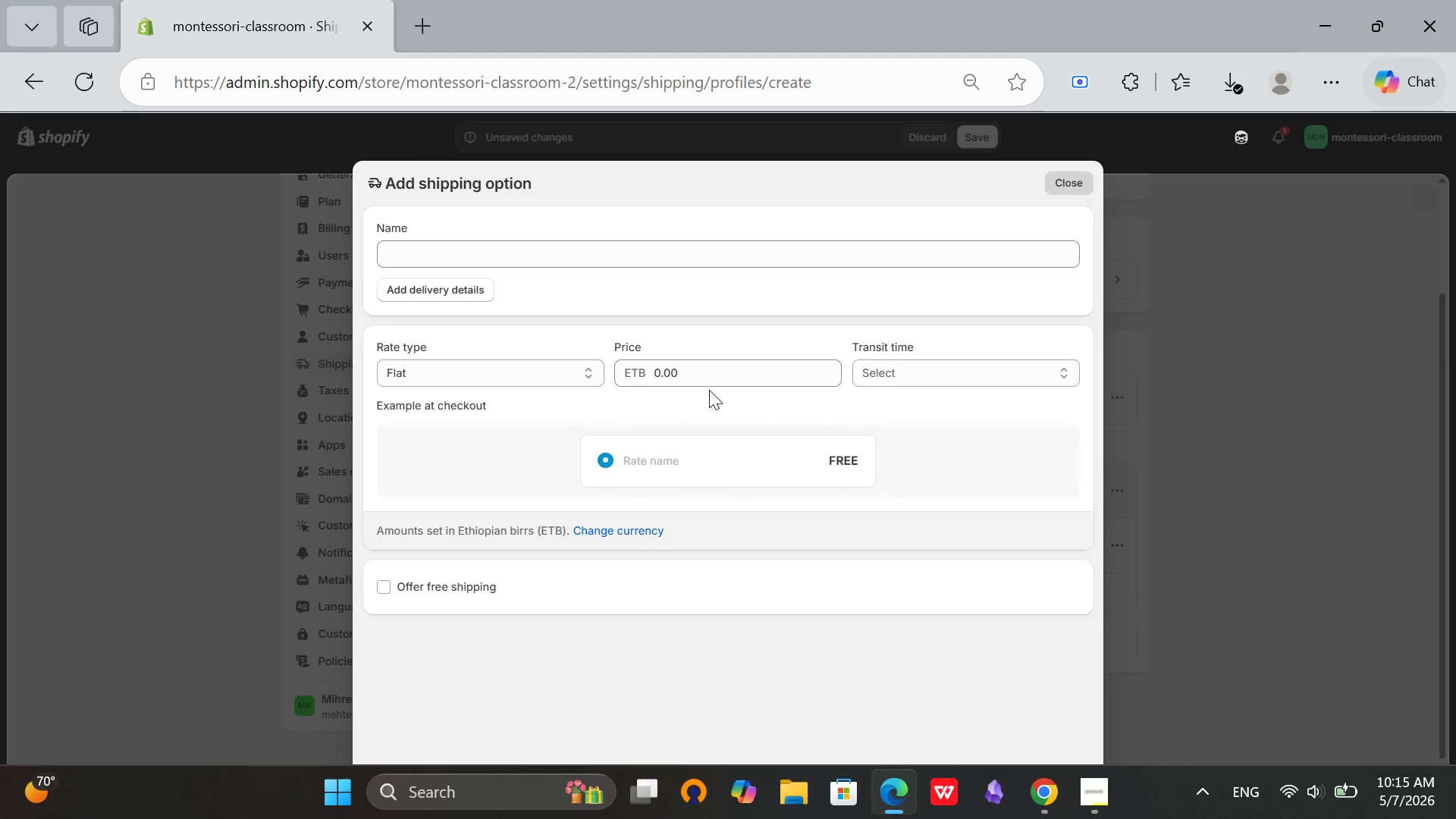 
left_click([429, 291])
 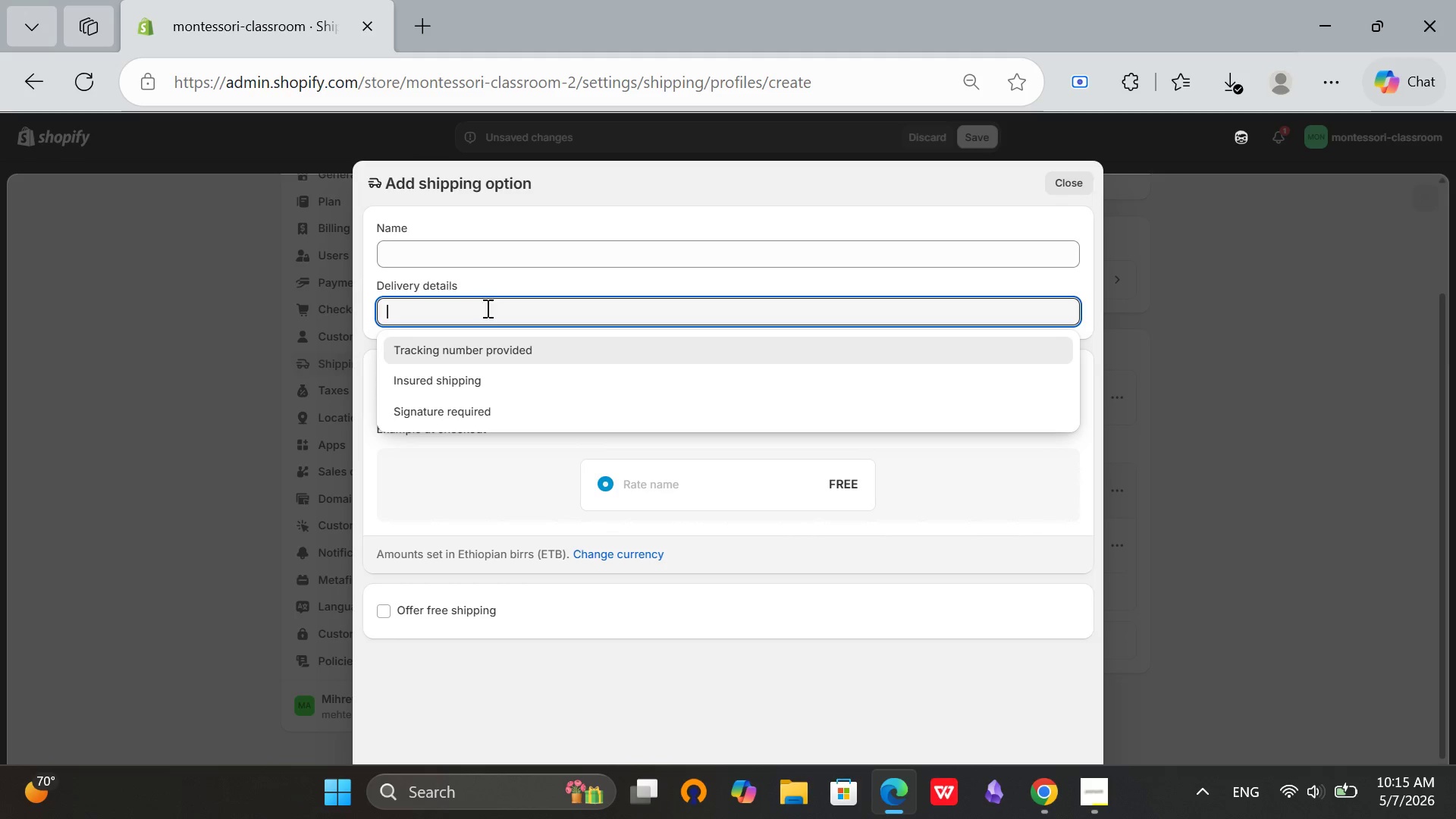 
left_click([494, 306])
 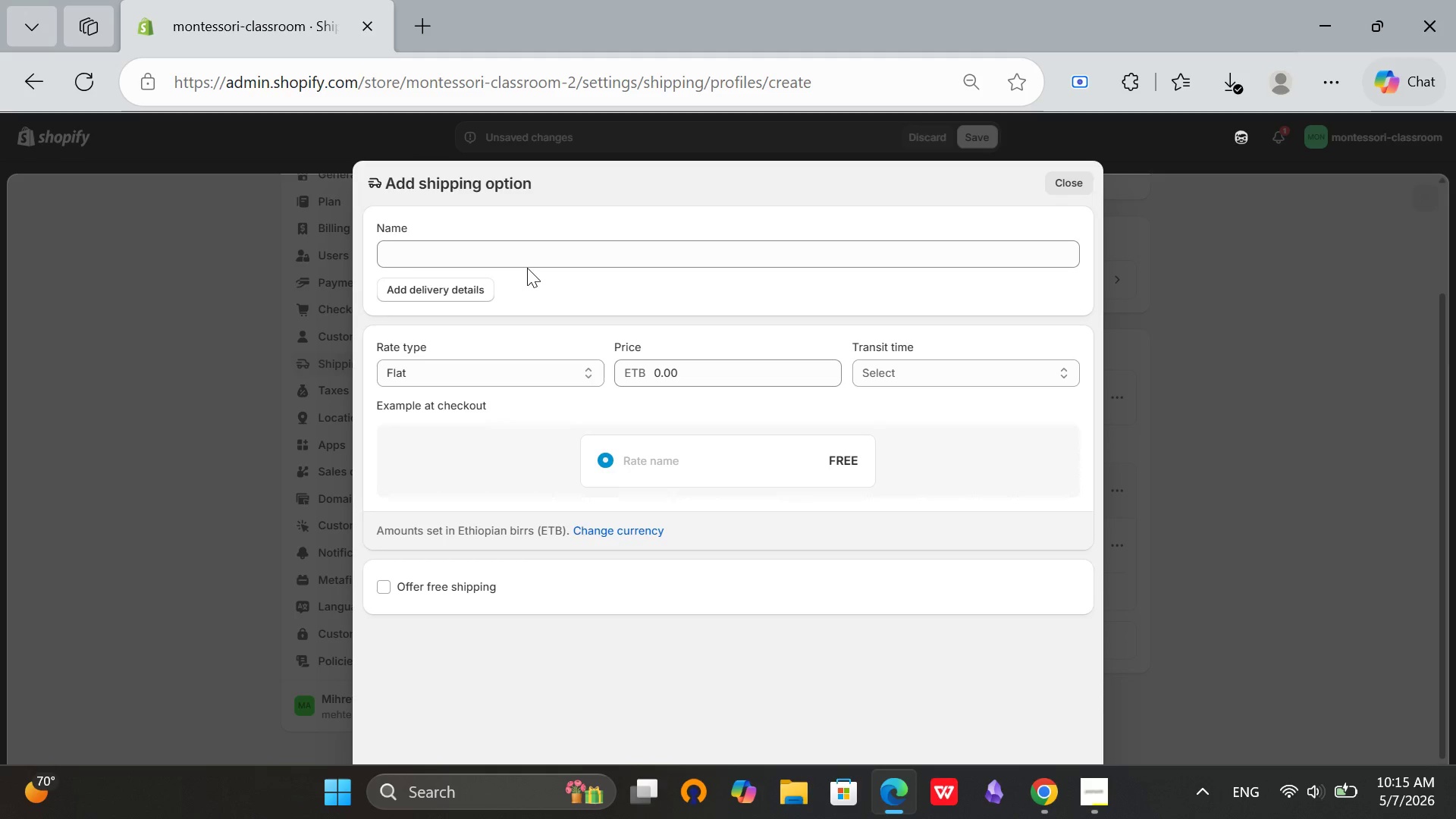 
left_click([527, 268])
 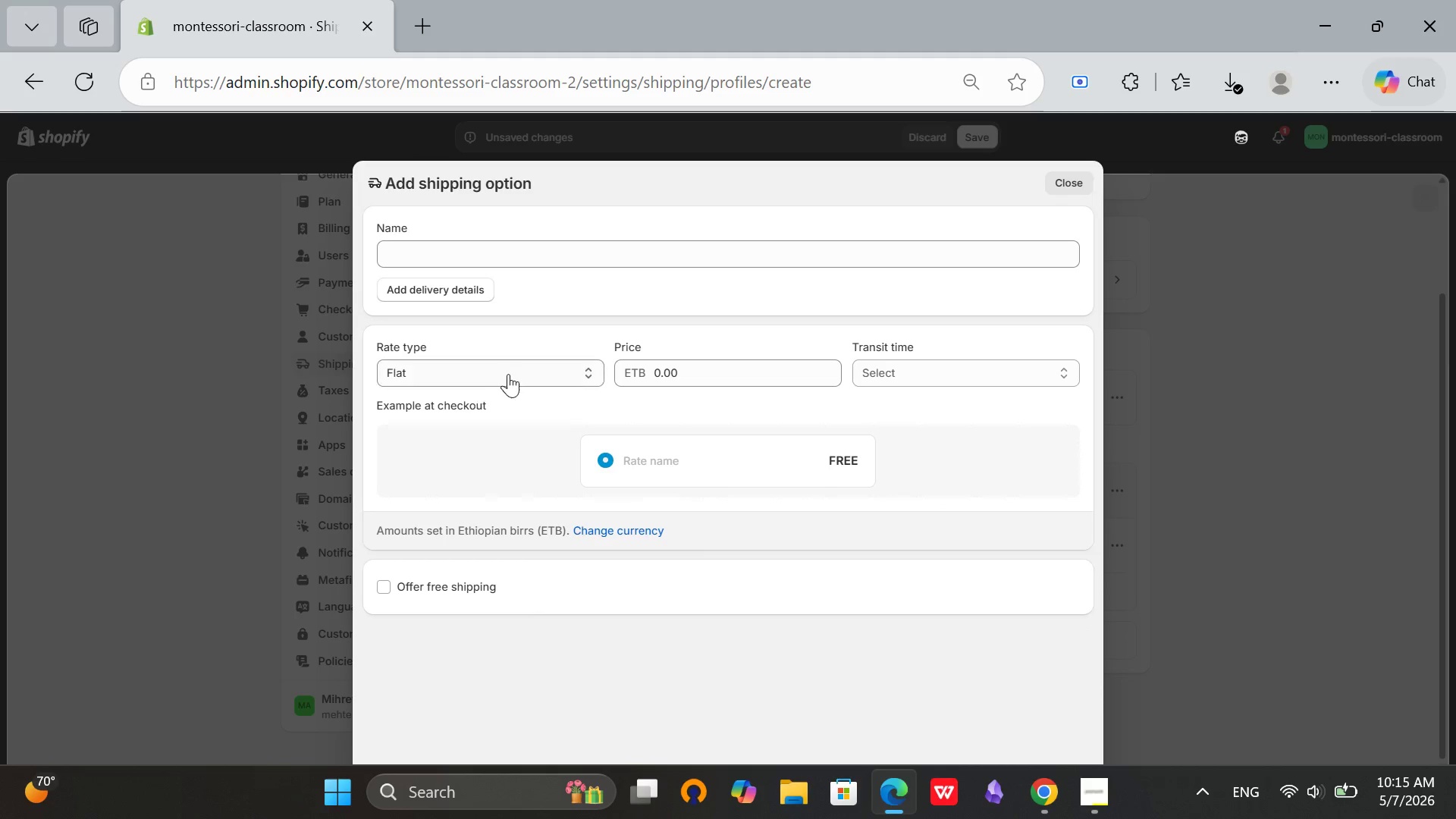 
left_click([508, 374])
 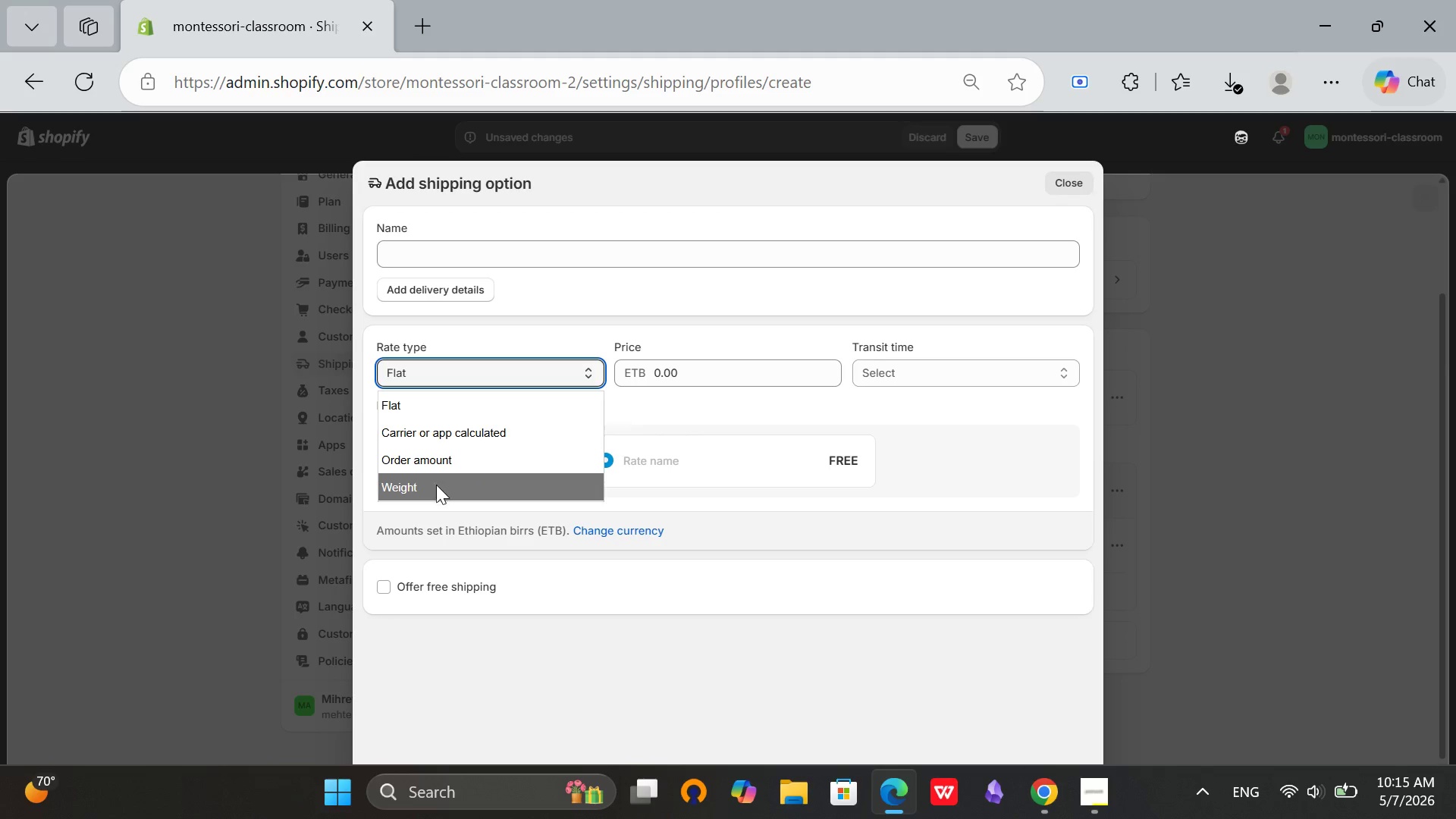 
left_click([463, 463])
 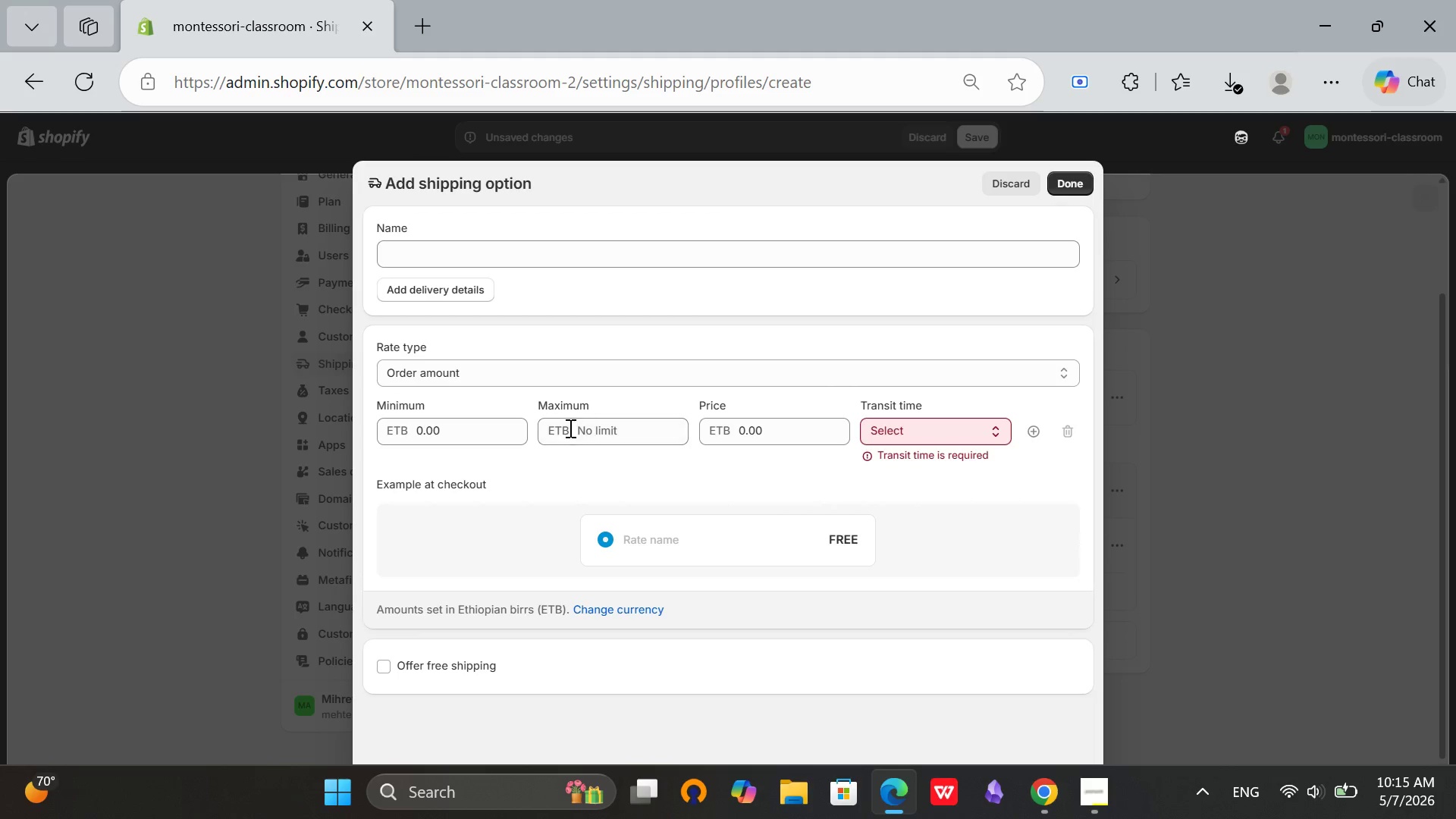 
left_click([542, 359])
 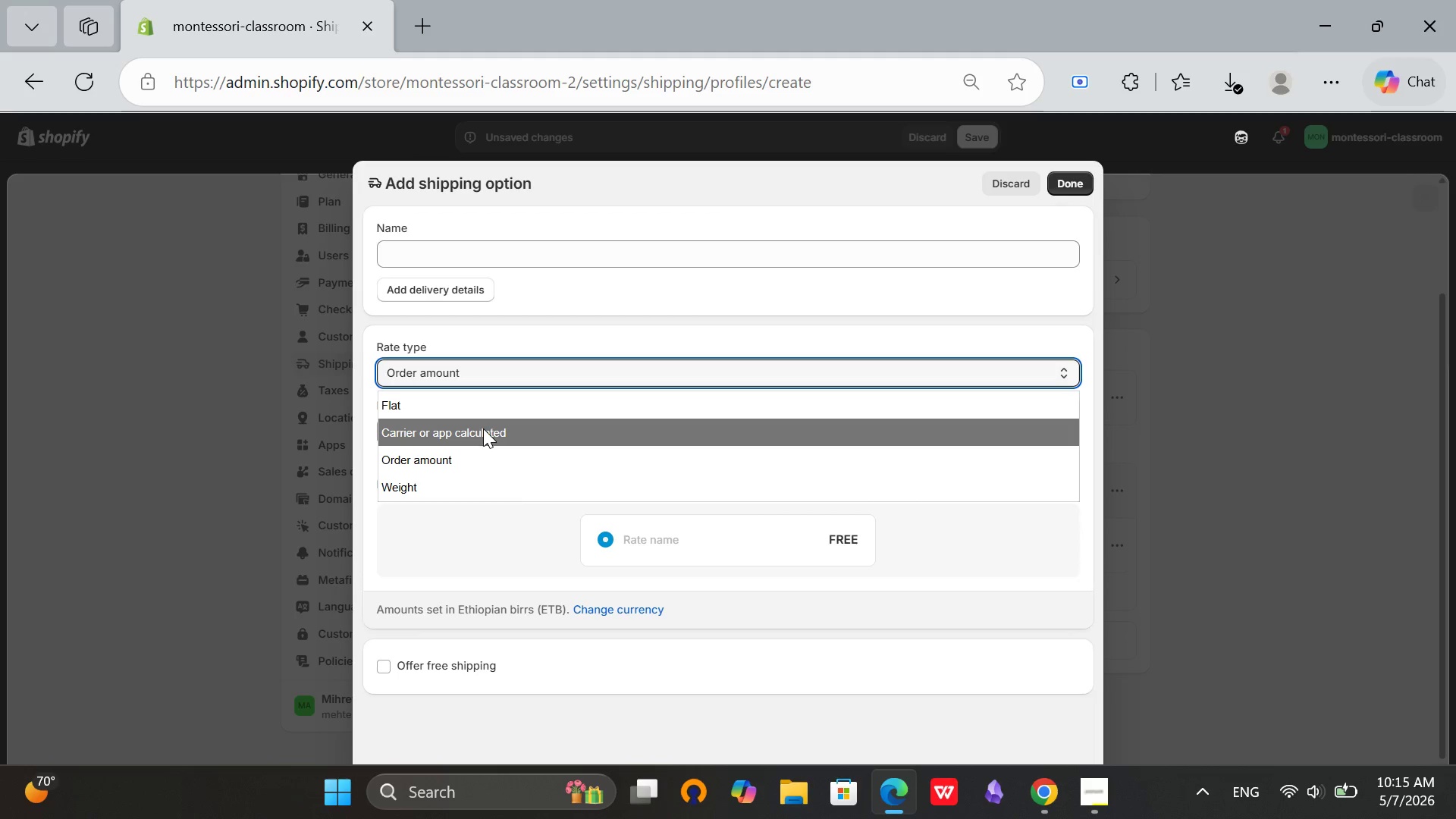 
left_click([483, 428])
 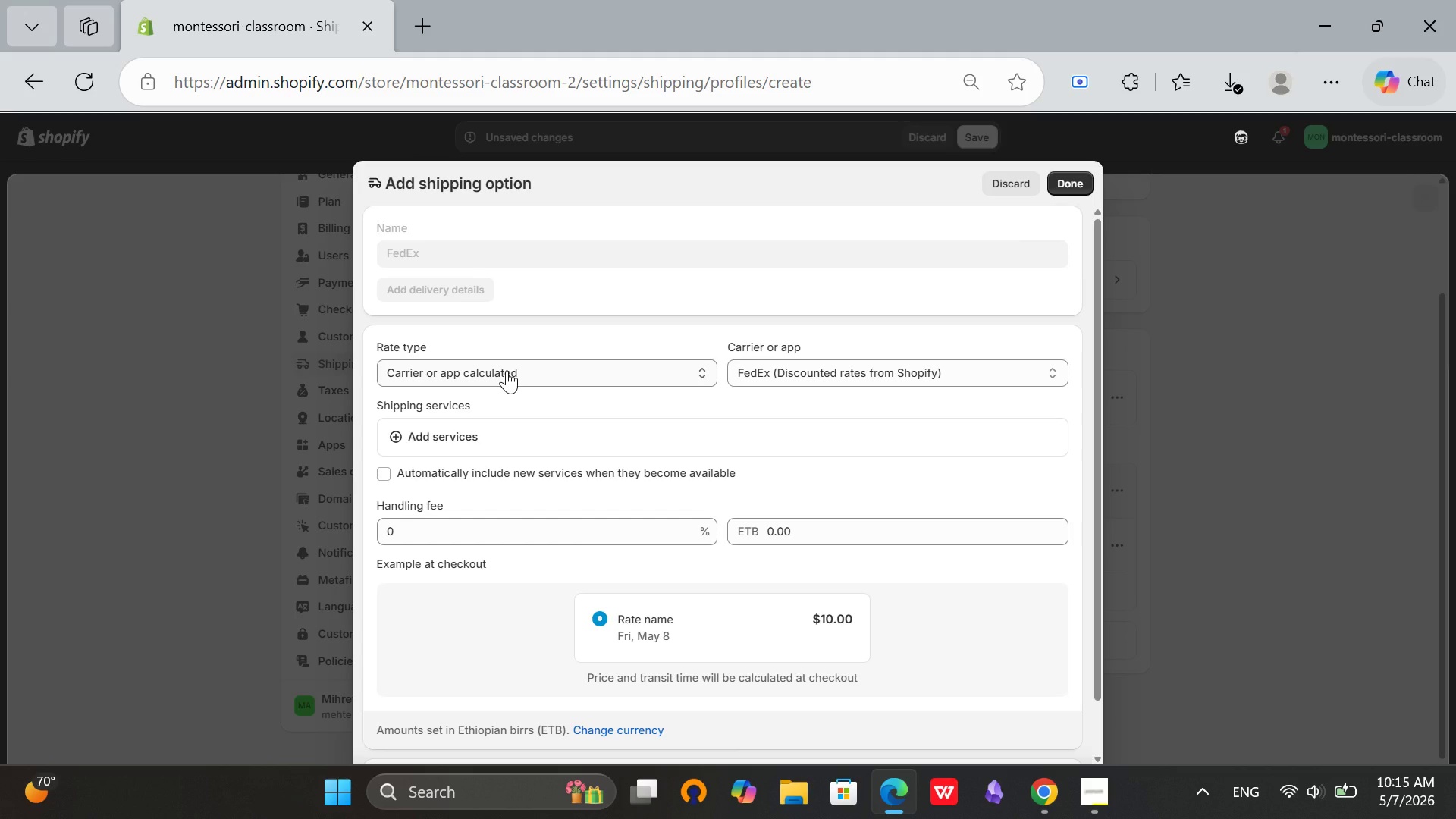 
left_click([507, 370])
 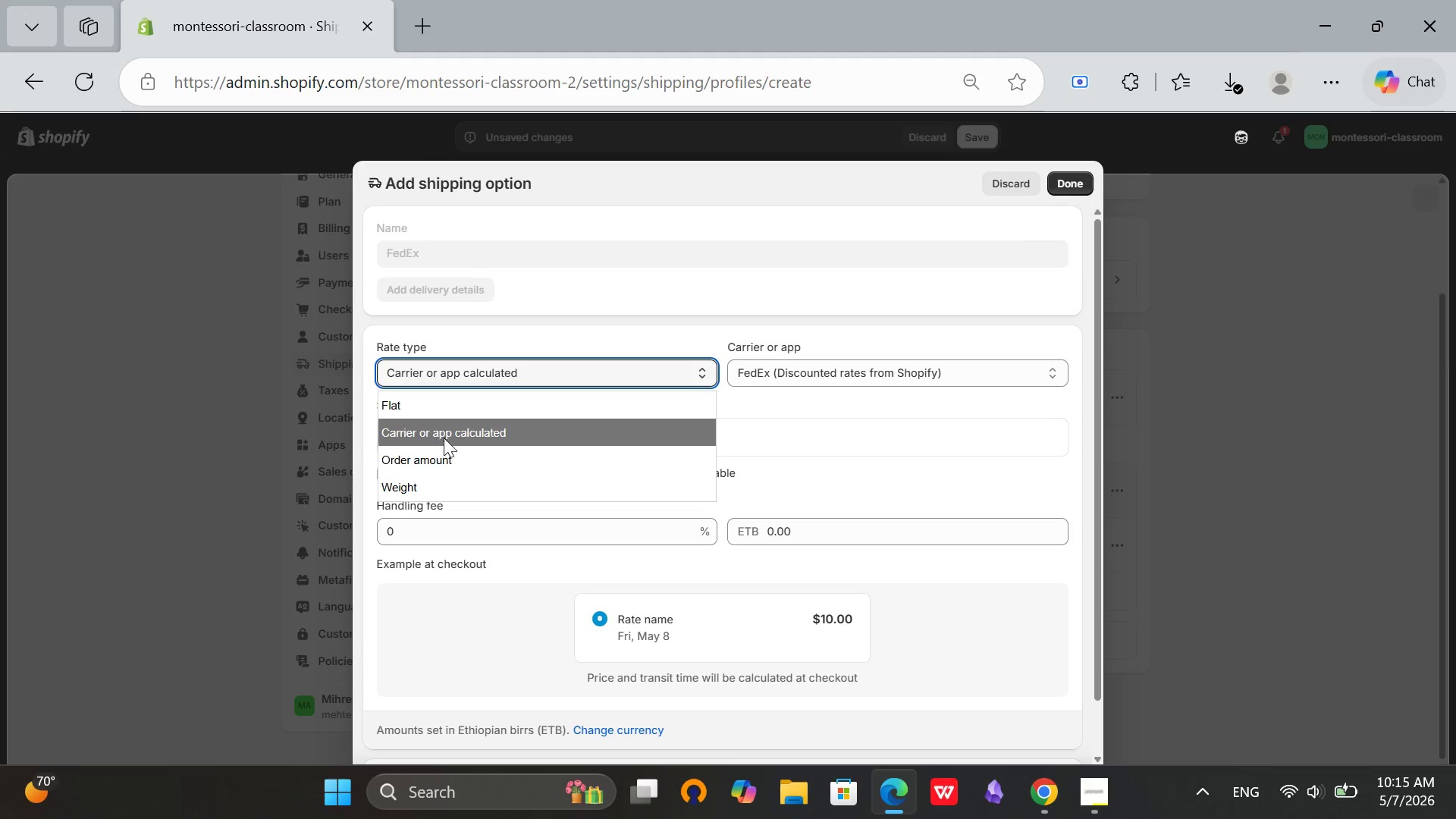 
left_click([444, 400])
 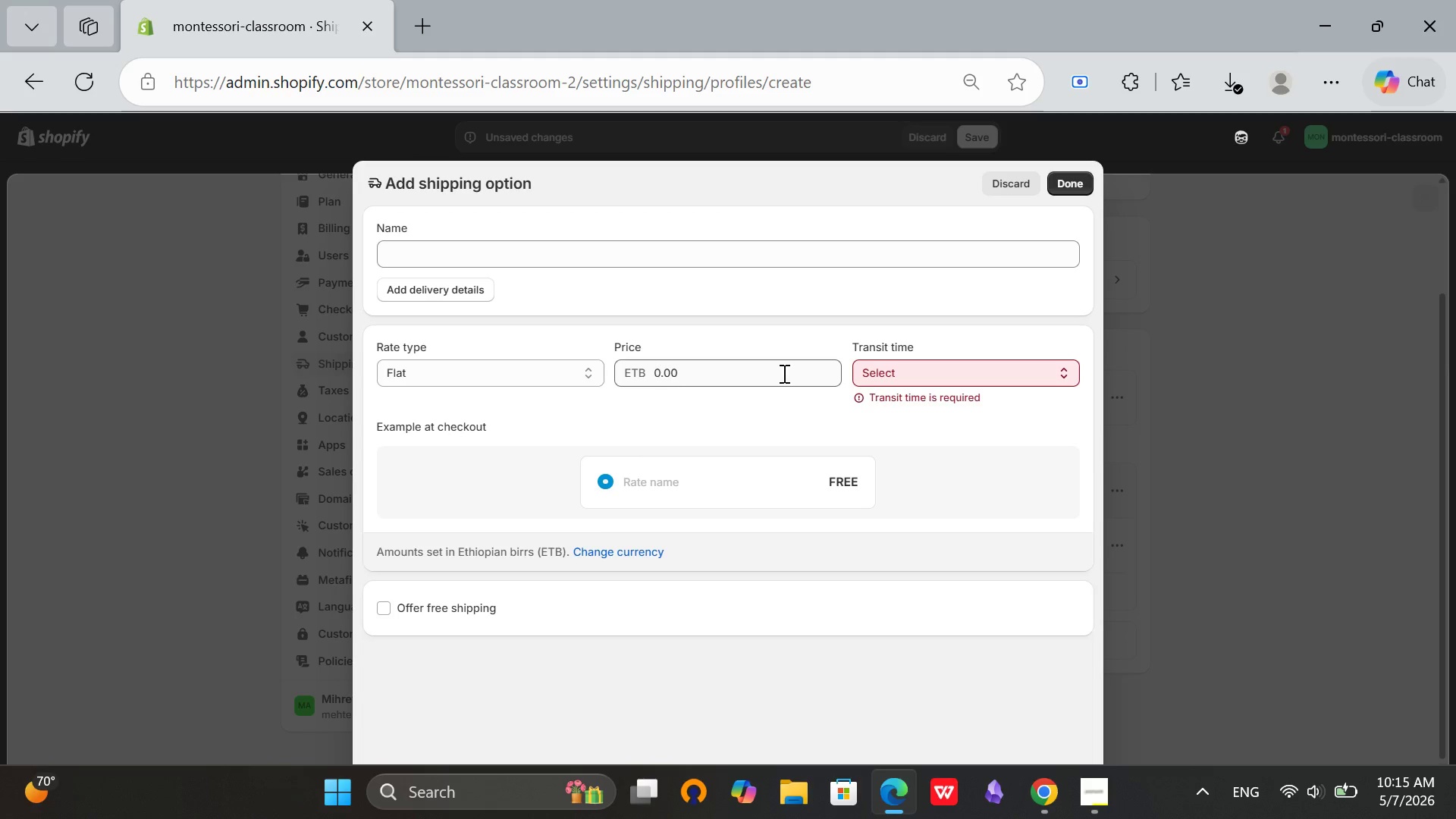 
left_click([890, 366])
 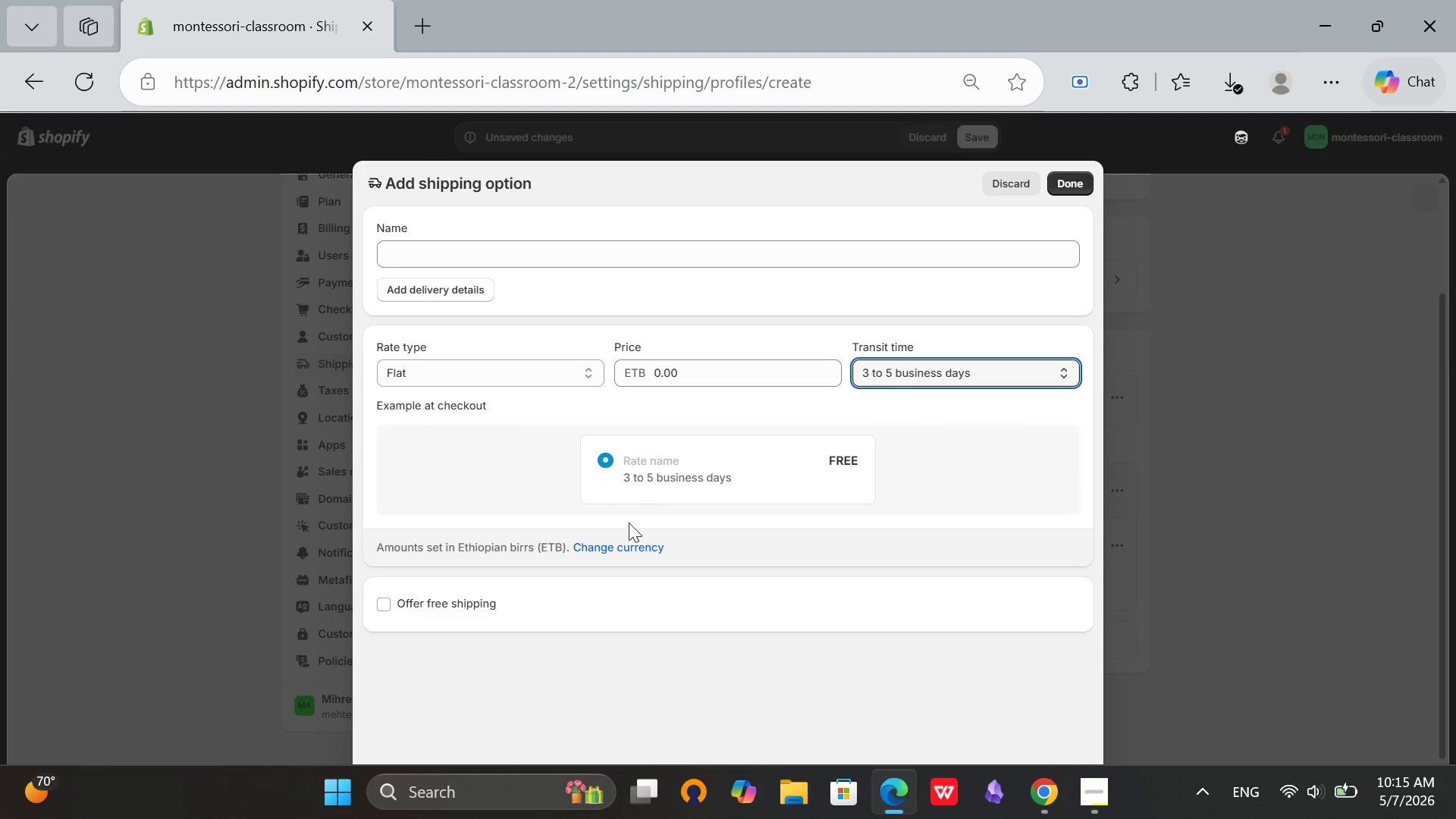 
left_click([611, 544])
 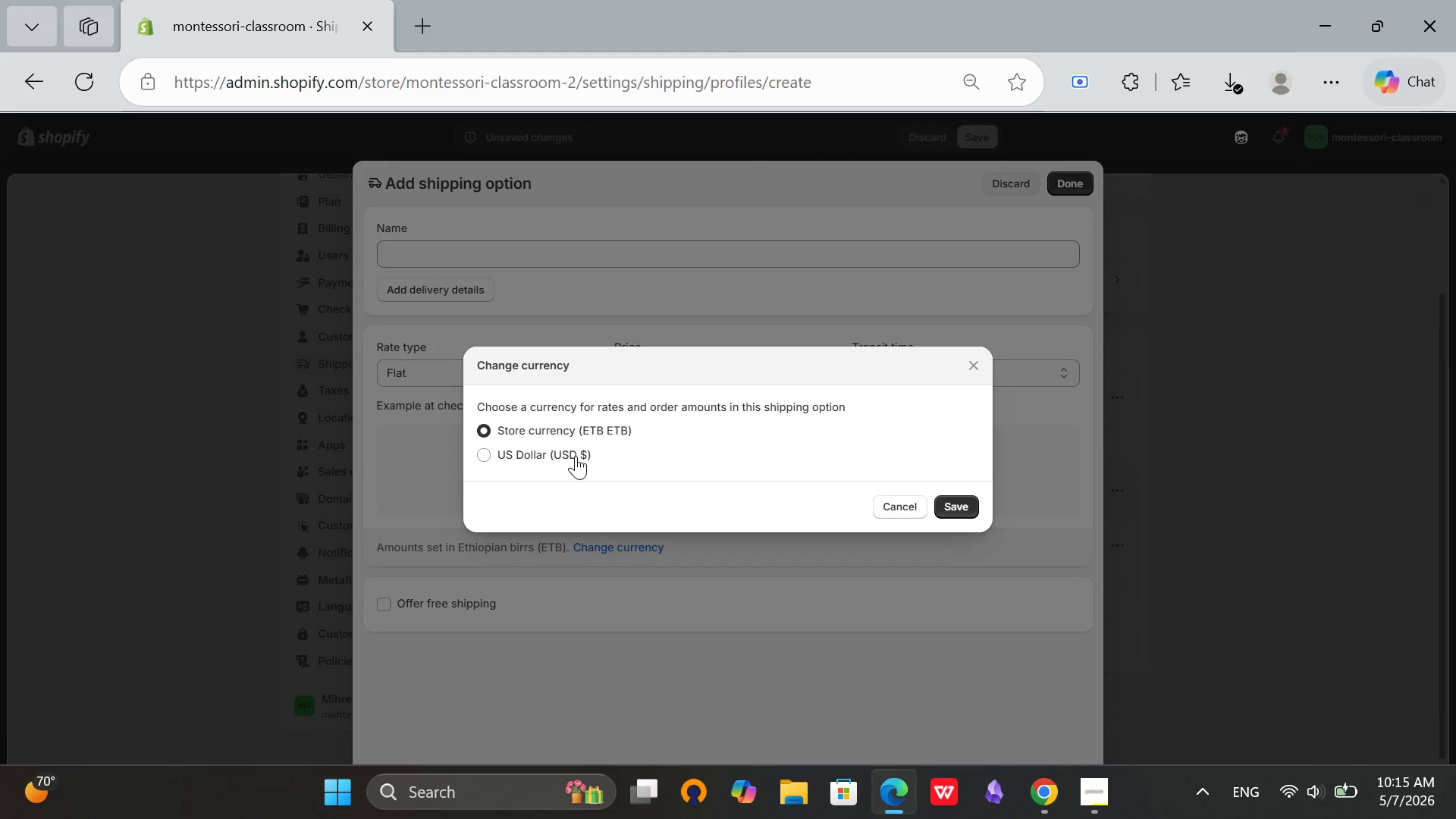 
left_click([573, 456])
 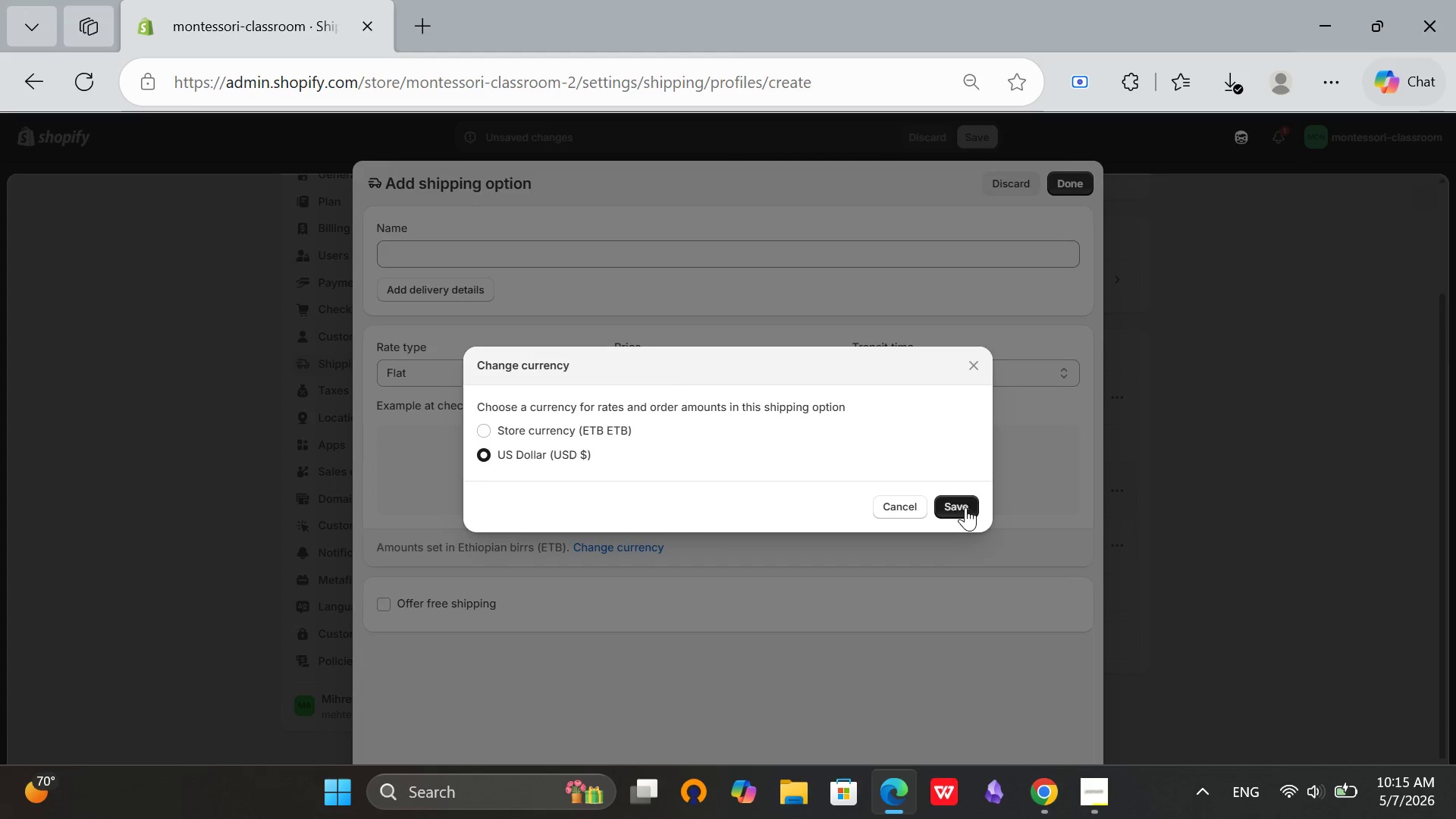 
left_click([962, 497])
 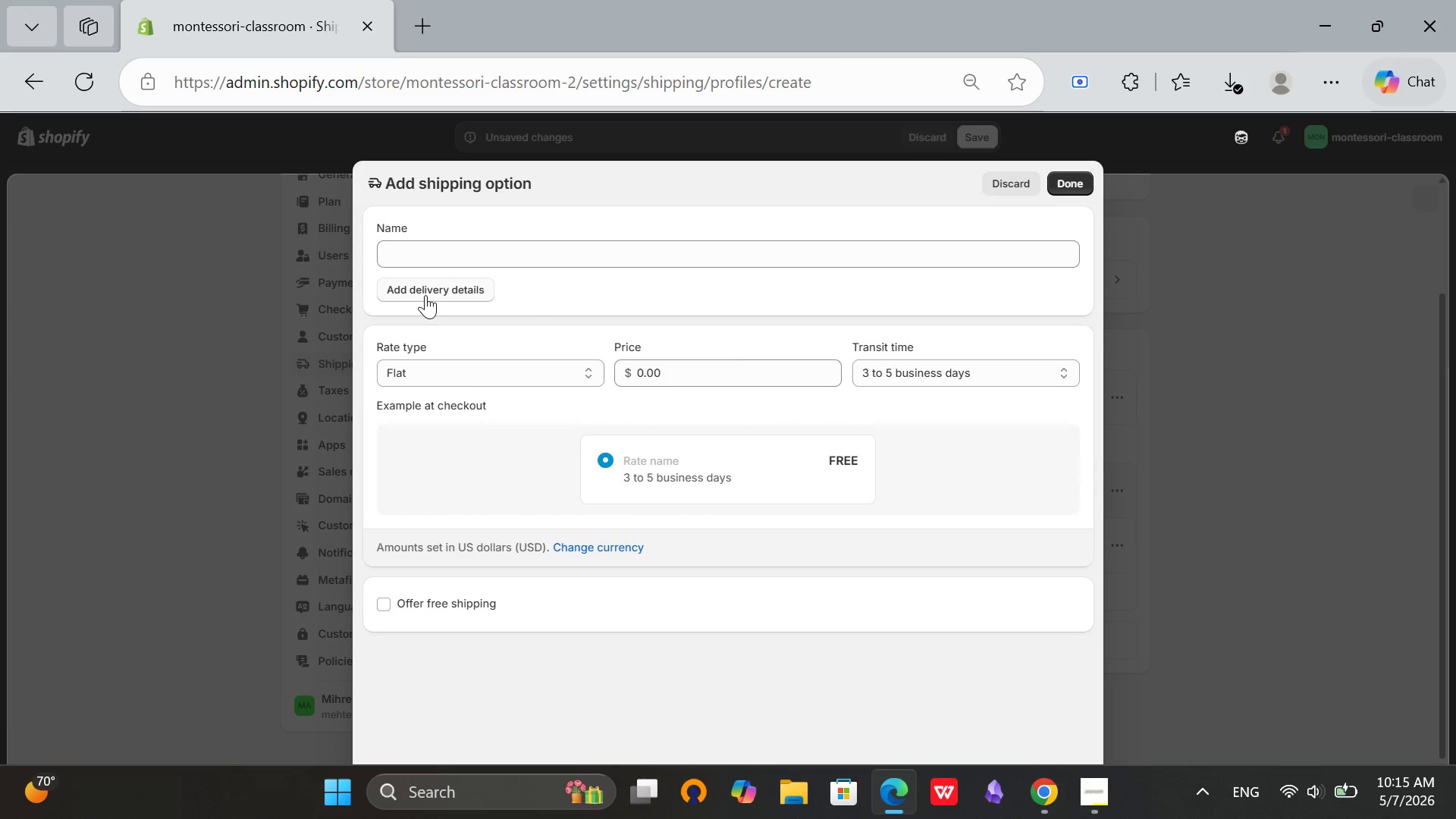 
left_click([425, 297])
 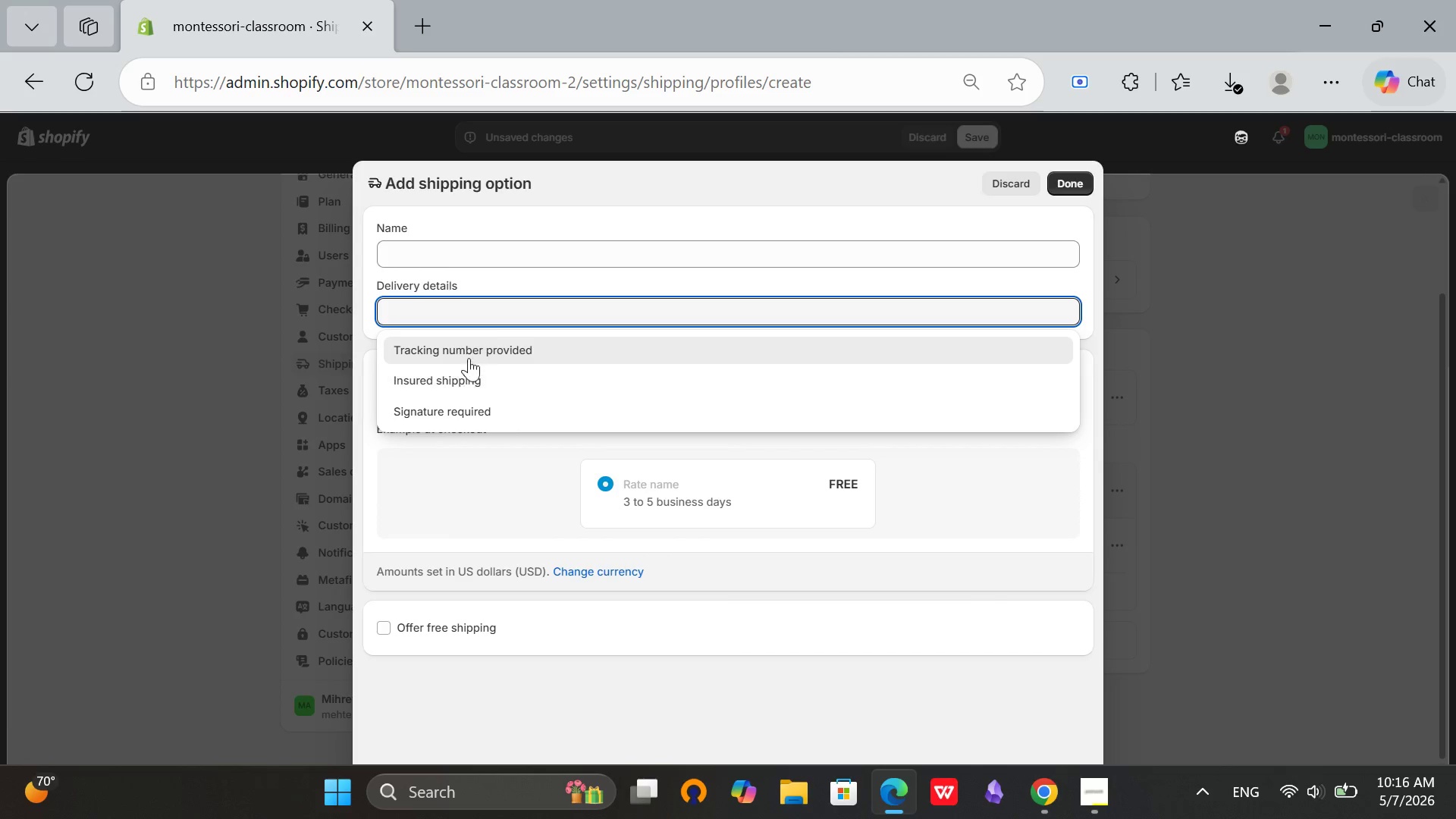 
left_click([494, 351])
 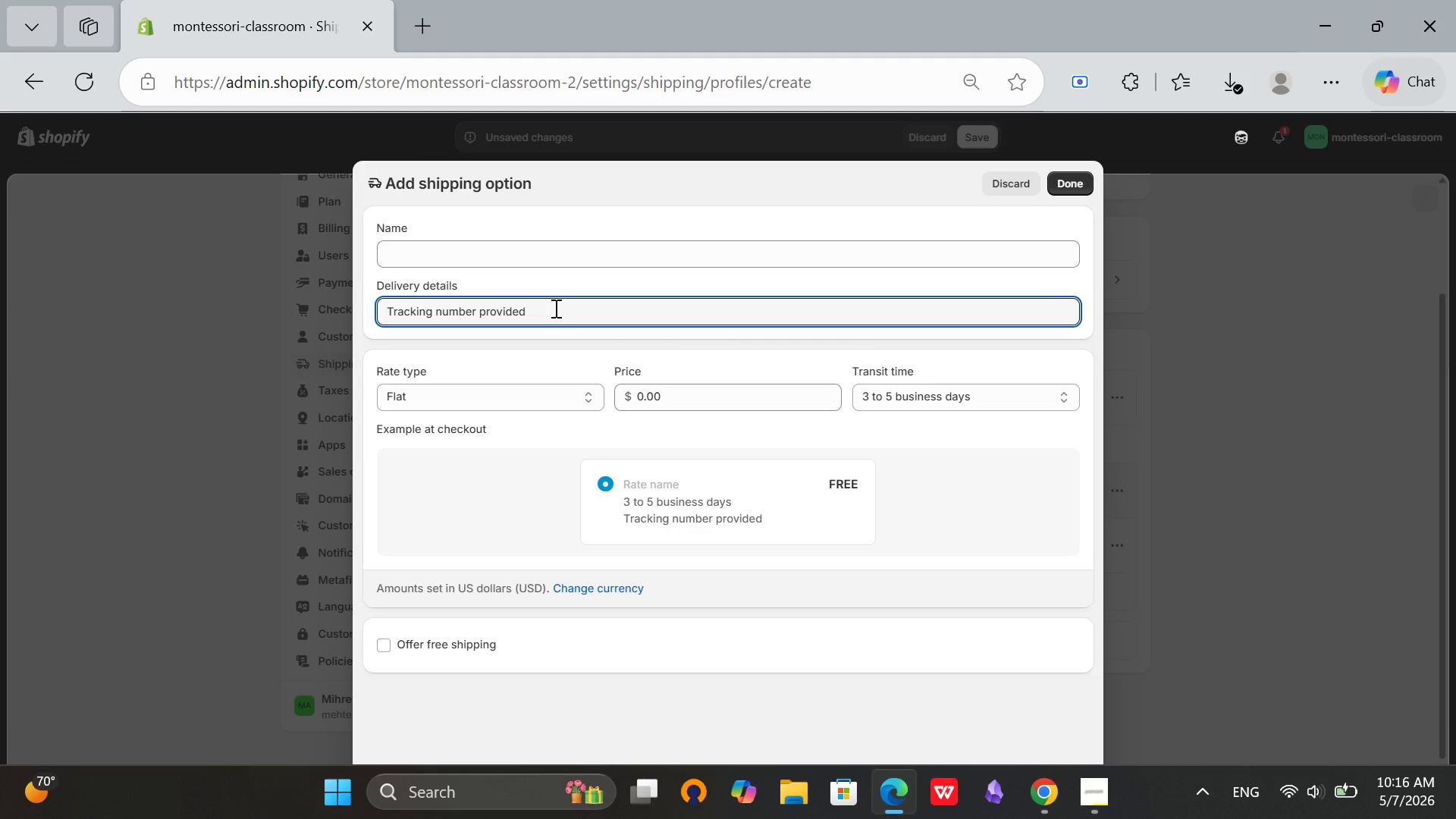 
hold_key(key=Backspace, duration=1.5)
 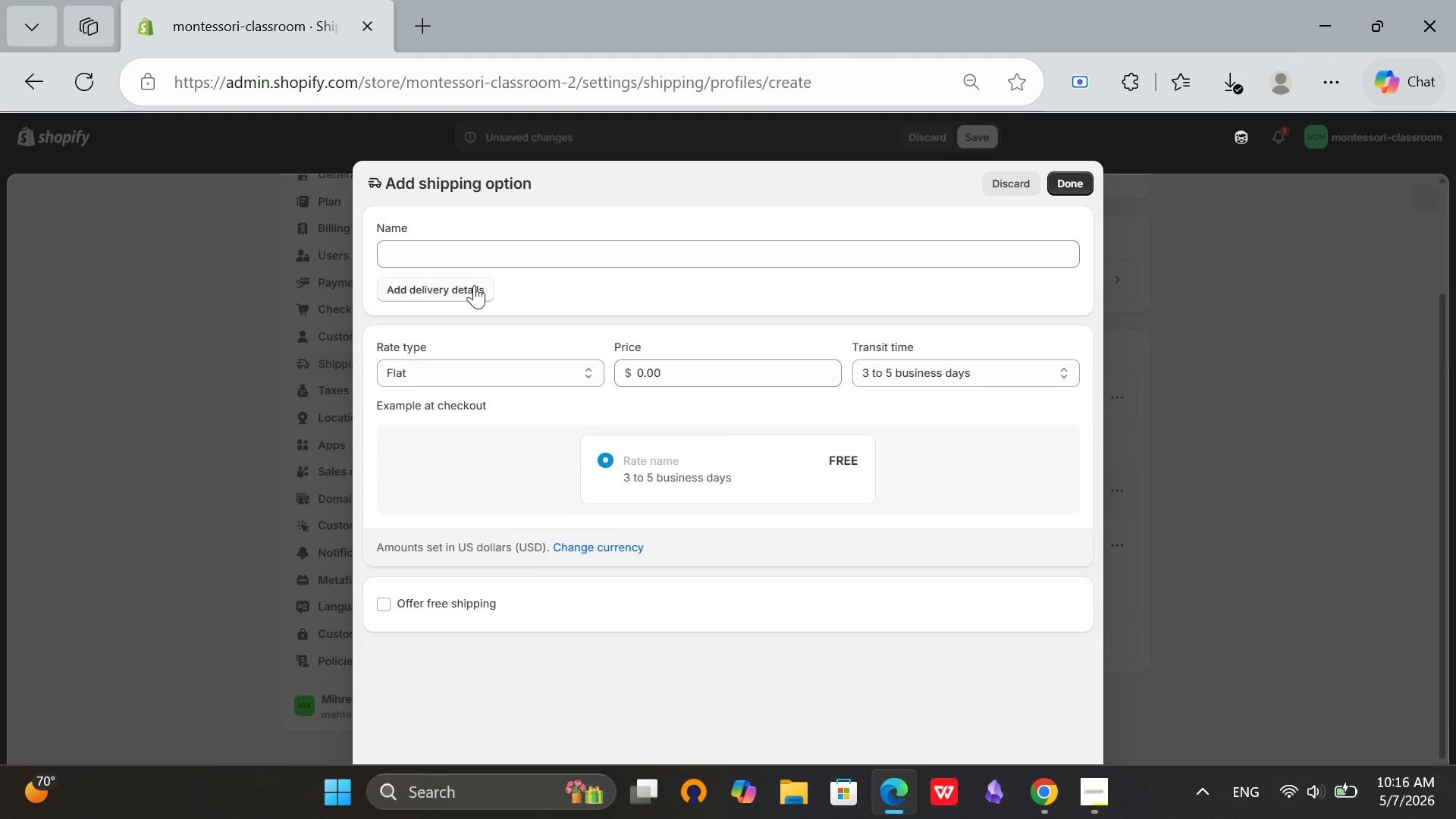 
left_click([474, 285])
 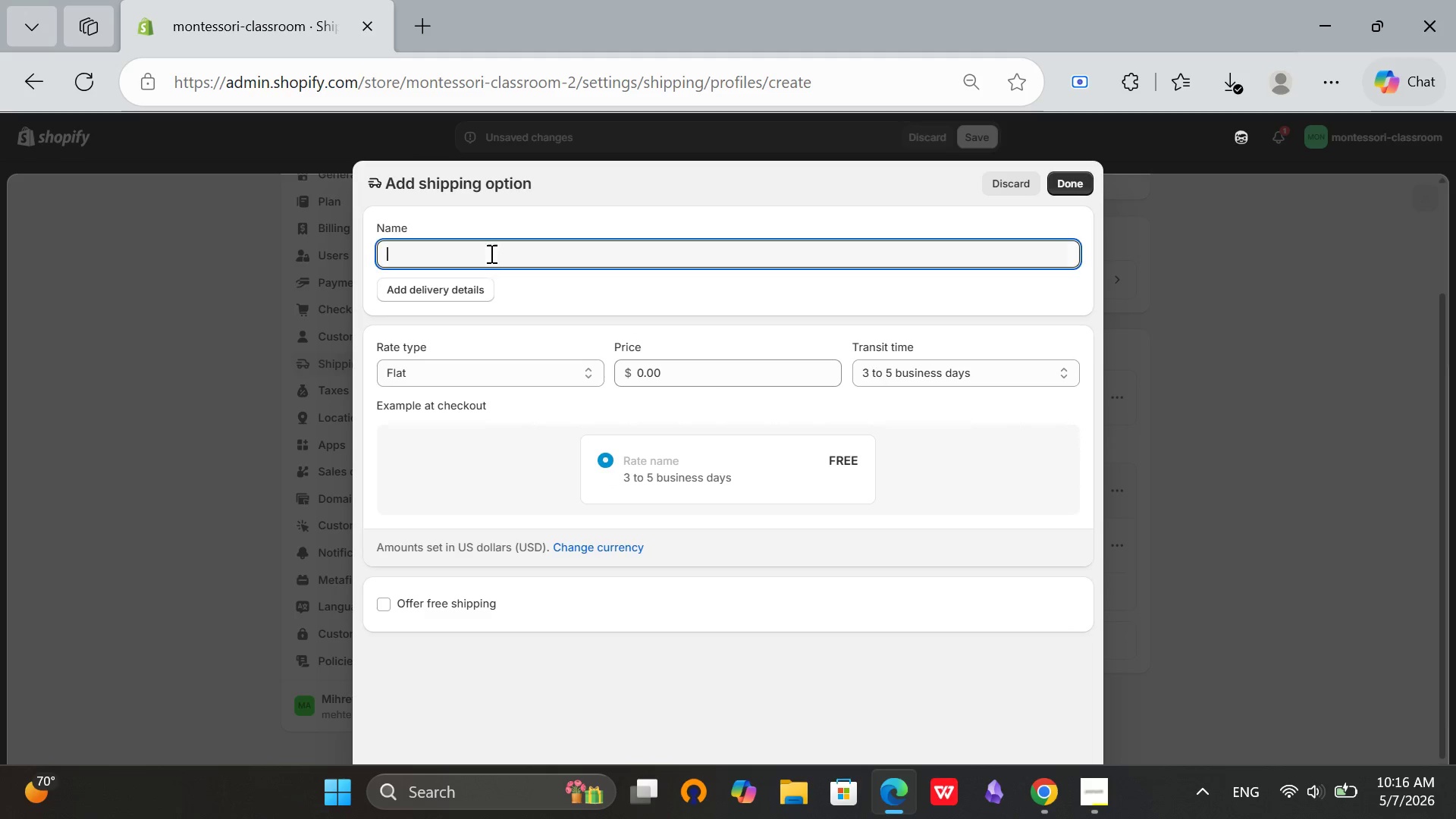 
left_click([490, 253])
 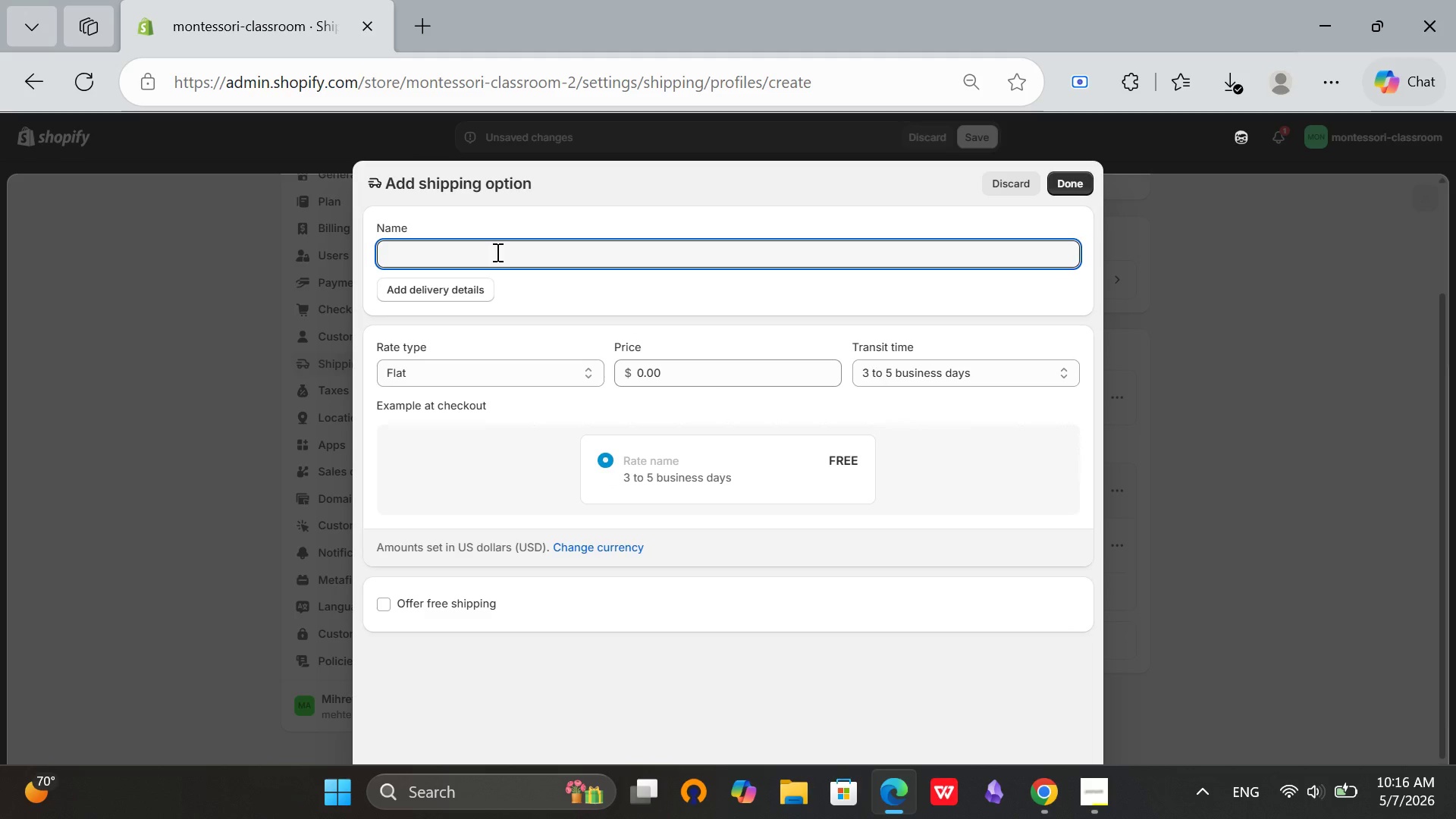 
type(Locan)
key(Backspace)
type(l School Distrc)
key(Backspace)
type(ict)
 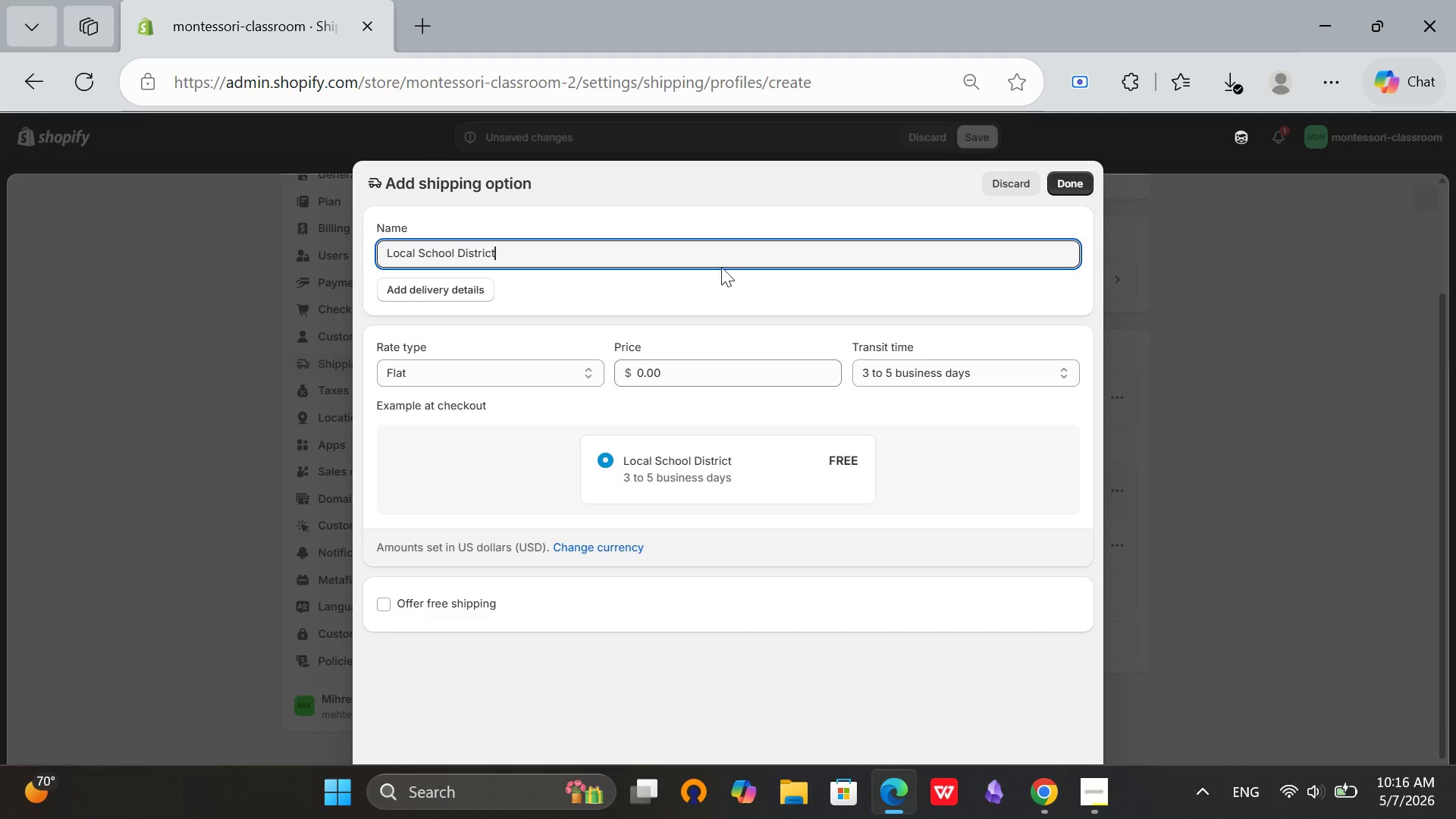 
wait(8.2)
 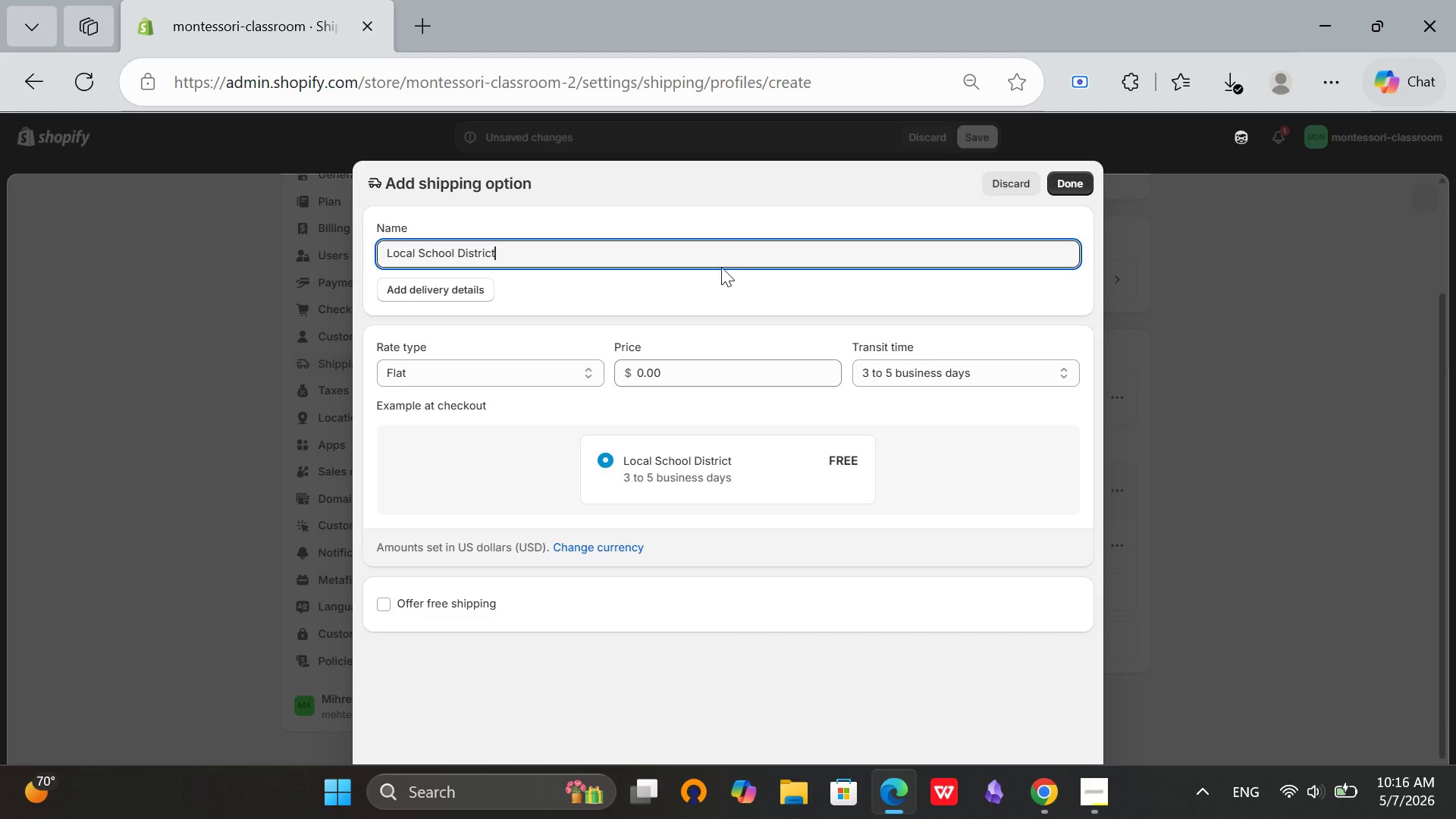 
left_click([638, 378])
 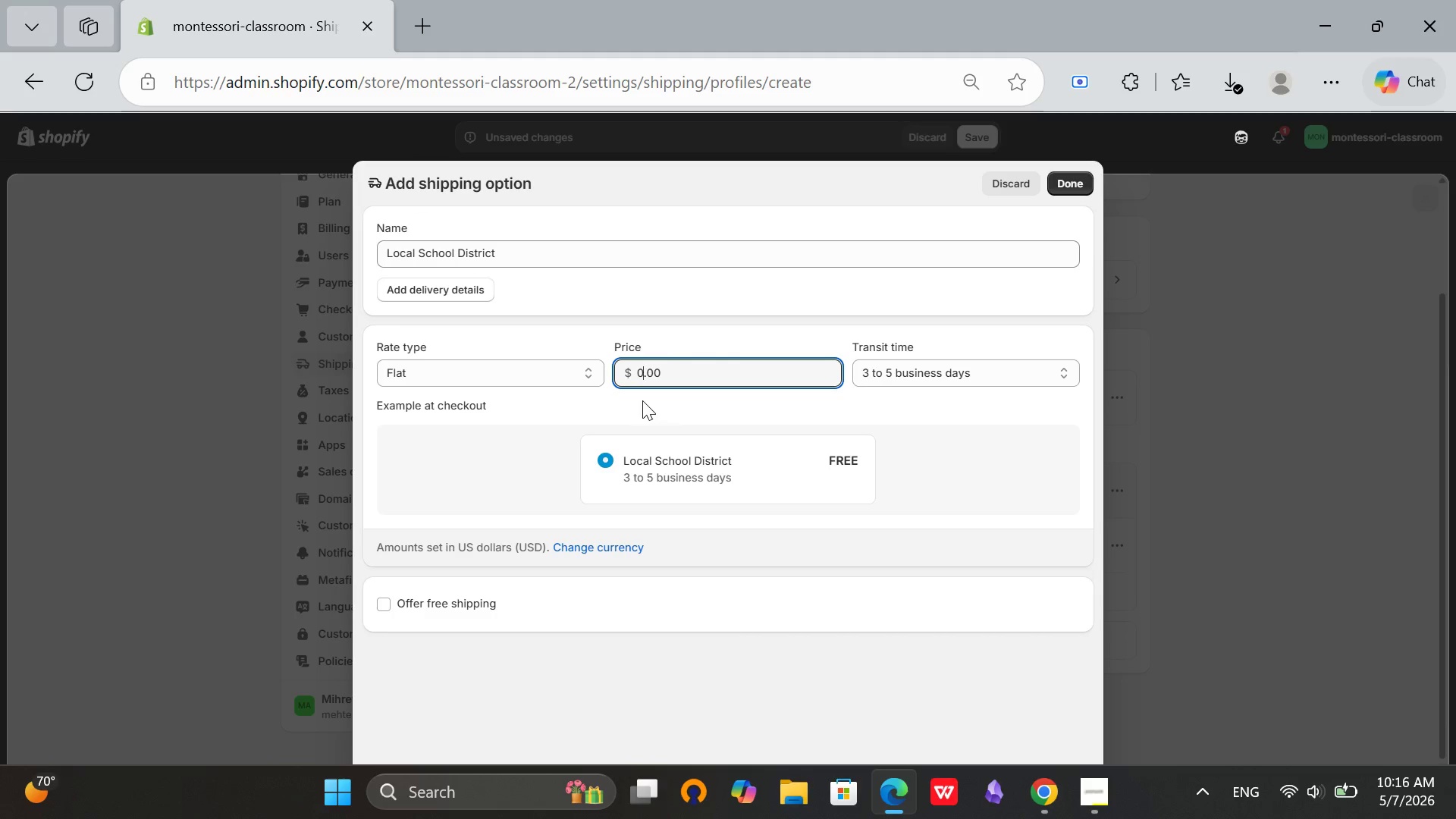 
key(ArrowRight)
 